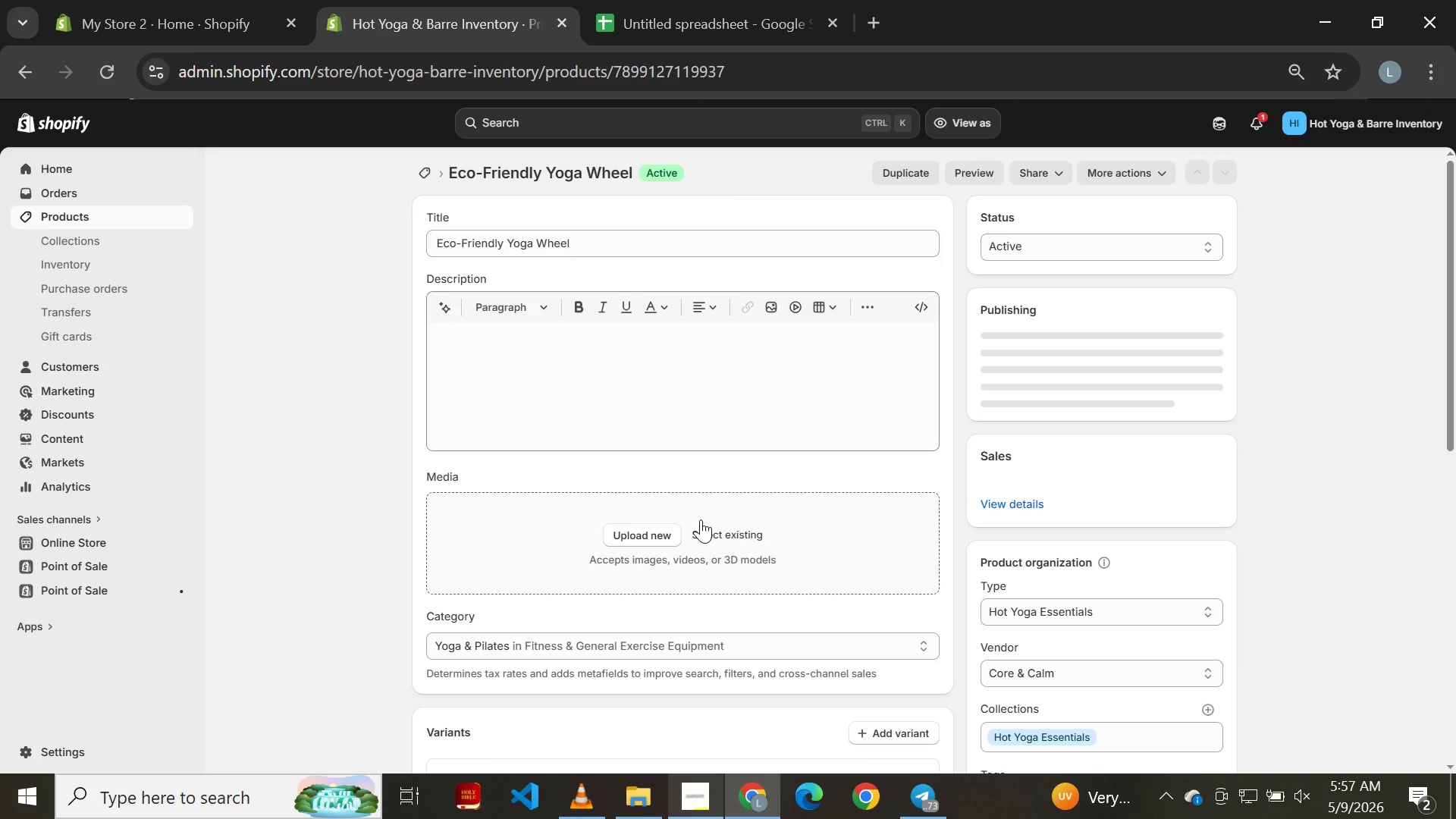 
wait(10.16)
 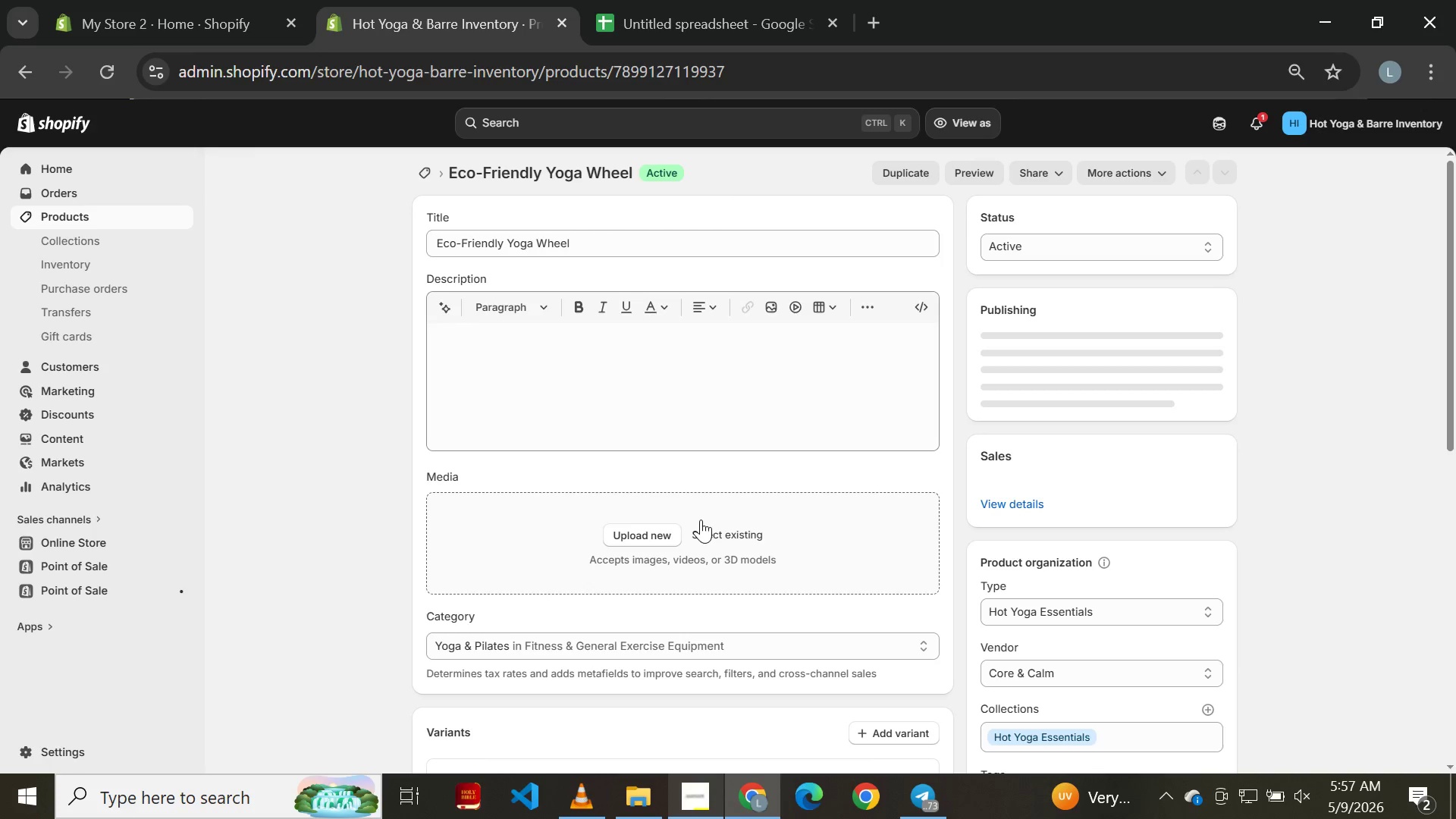 
left_click([944, 491])
 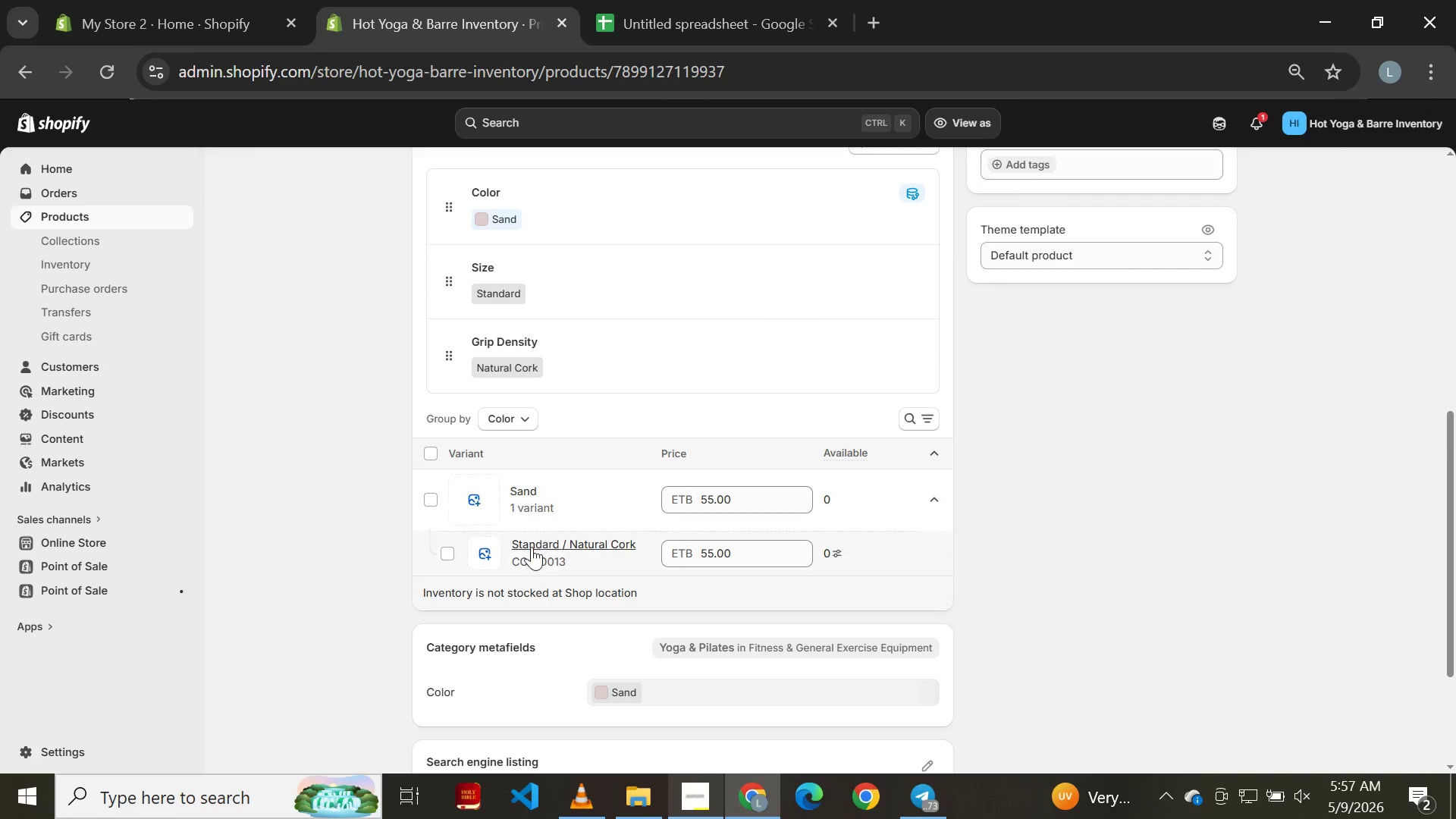 
left_click([532, 548])
 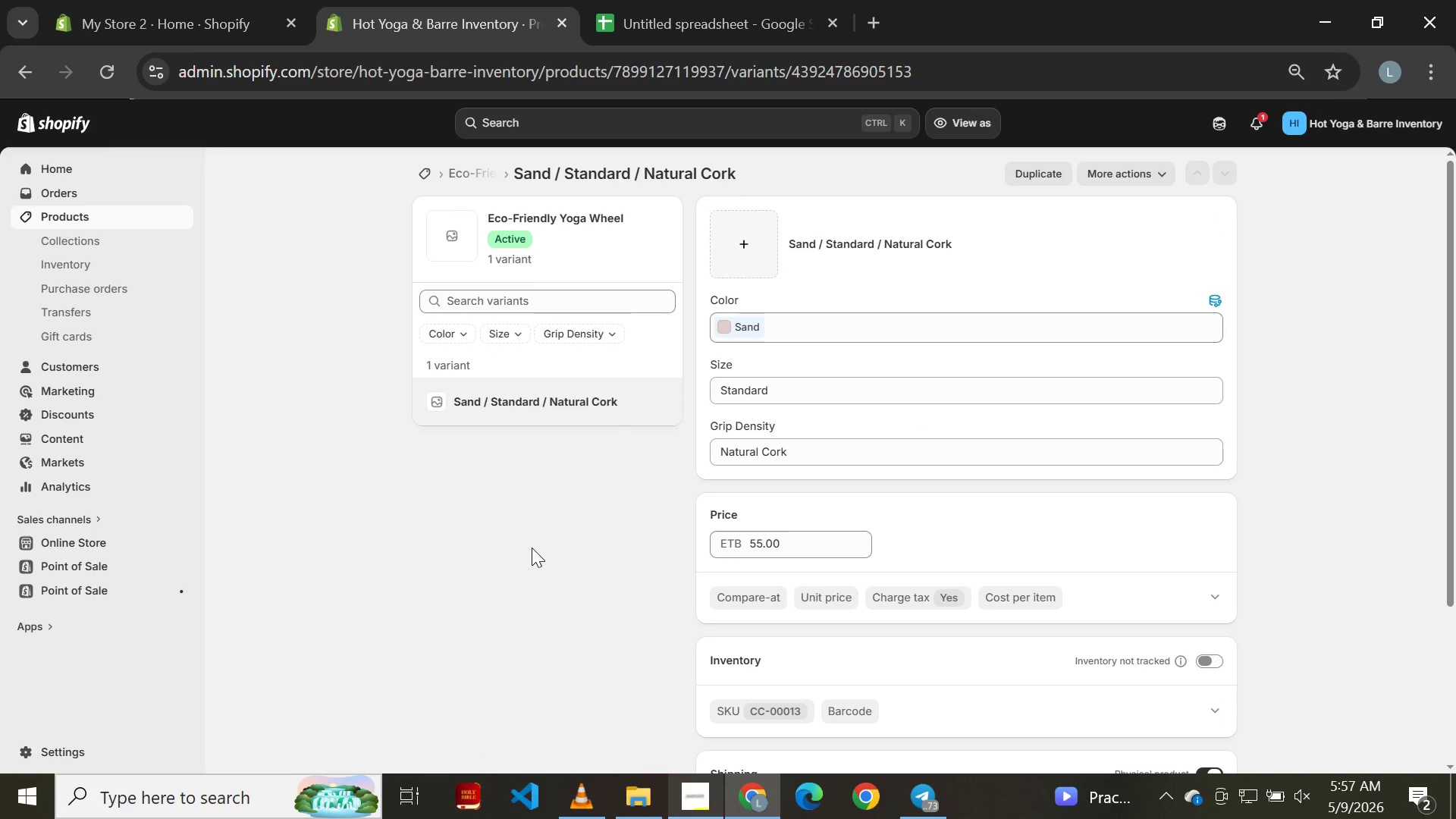 
wait(9.66)
 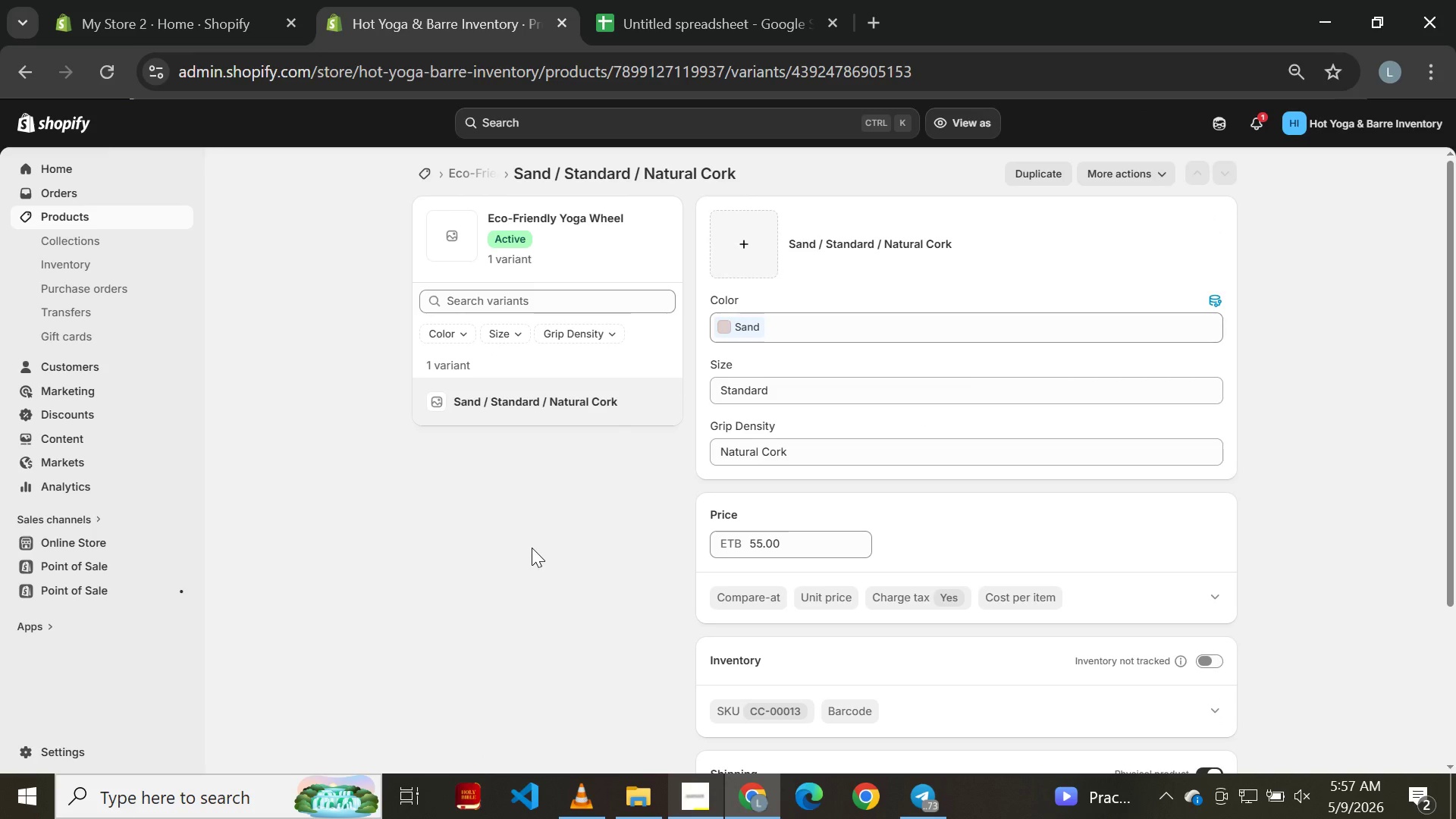 
left_click([1204, 444])
 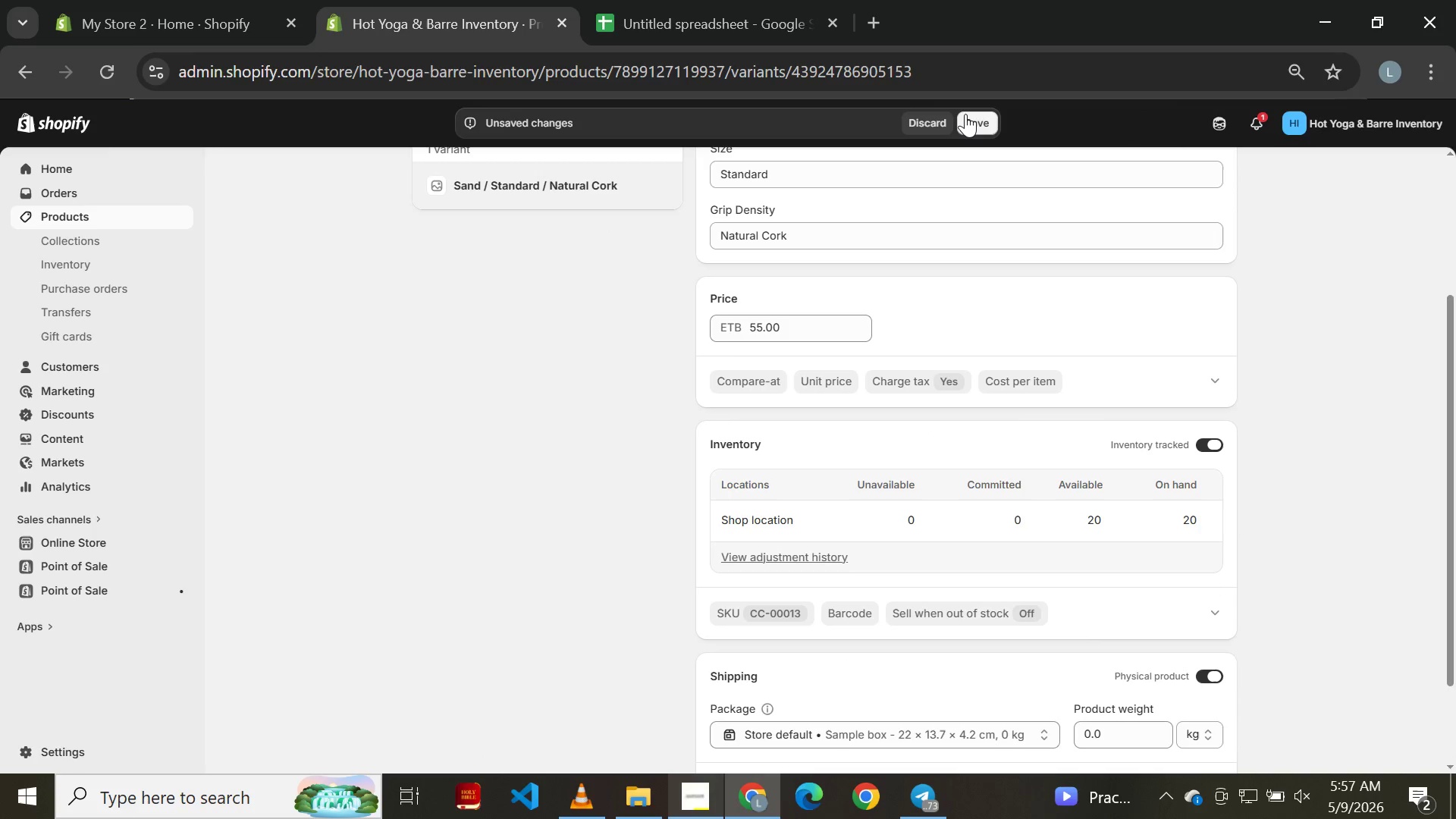 
left_click([965, 114])
 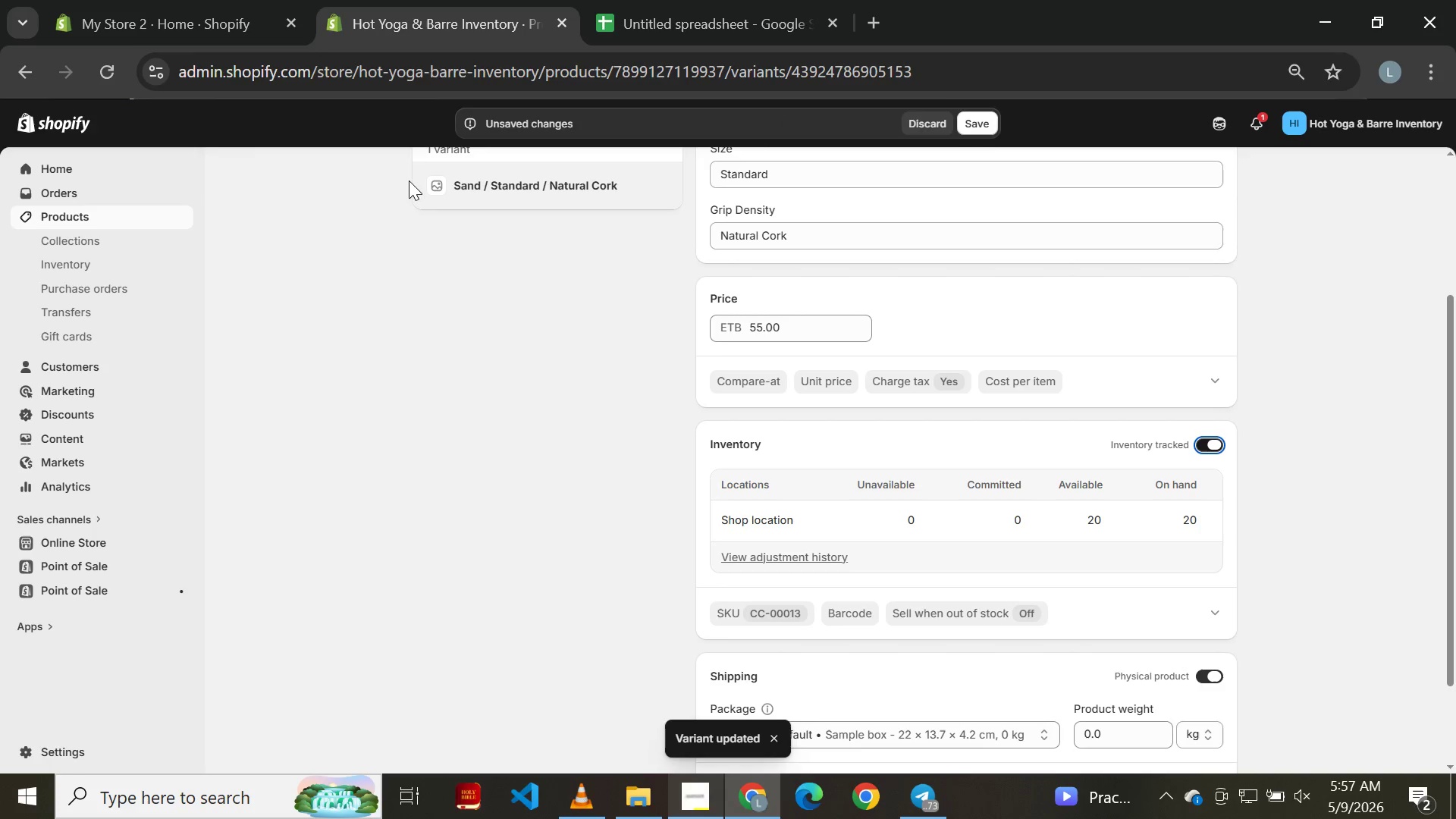 
mouse_move([41, 81])
 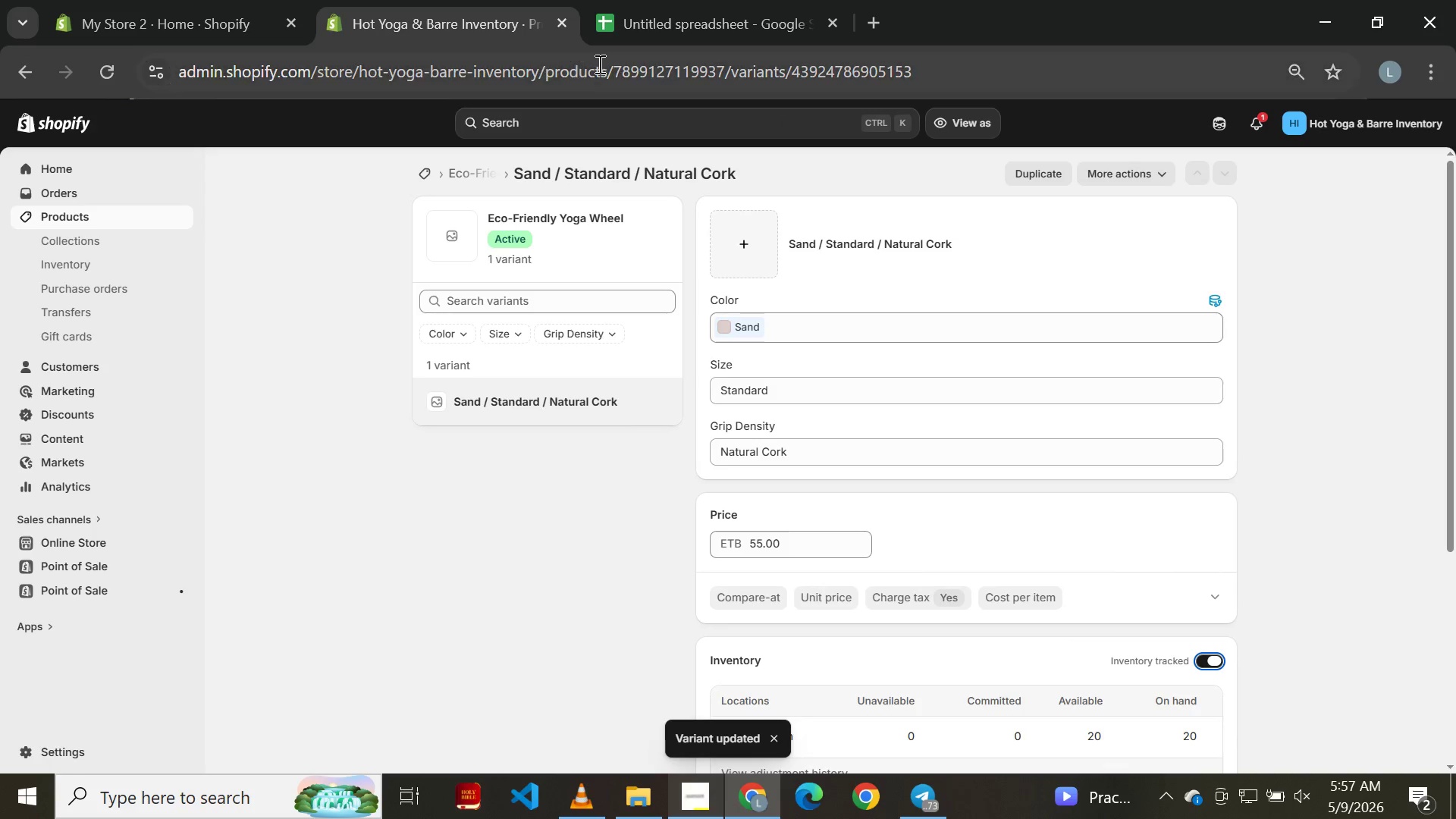 
left_click([662, 26])
 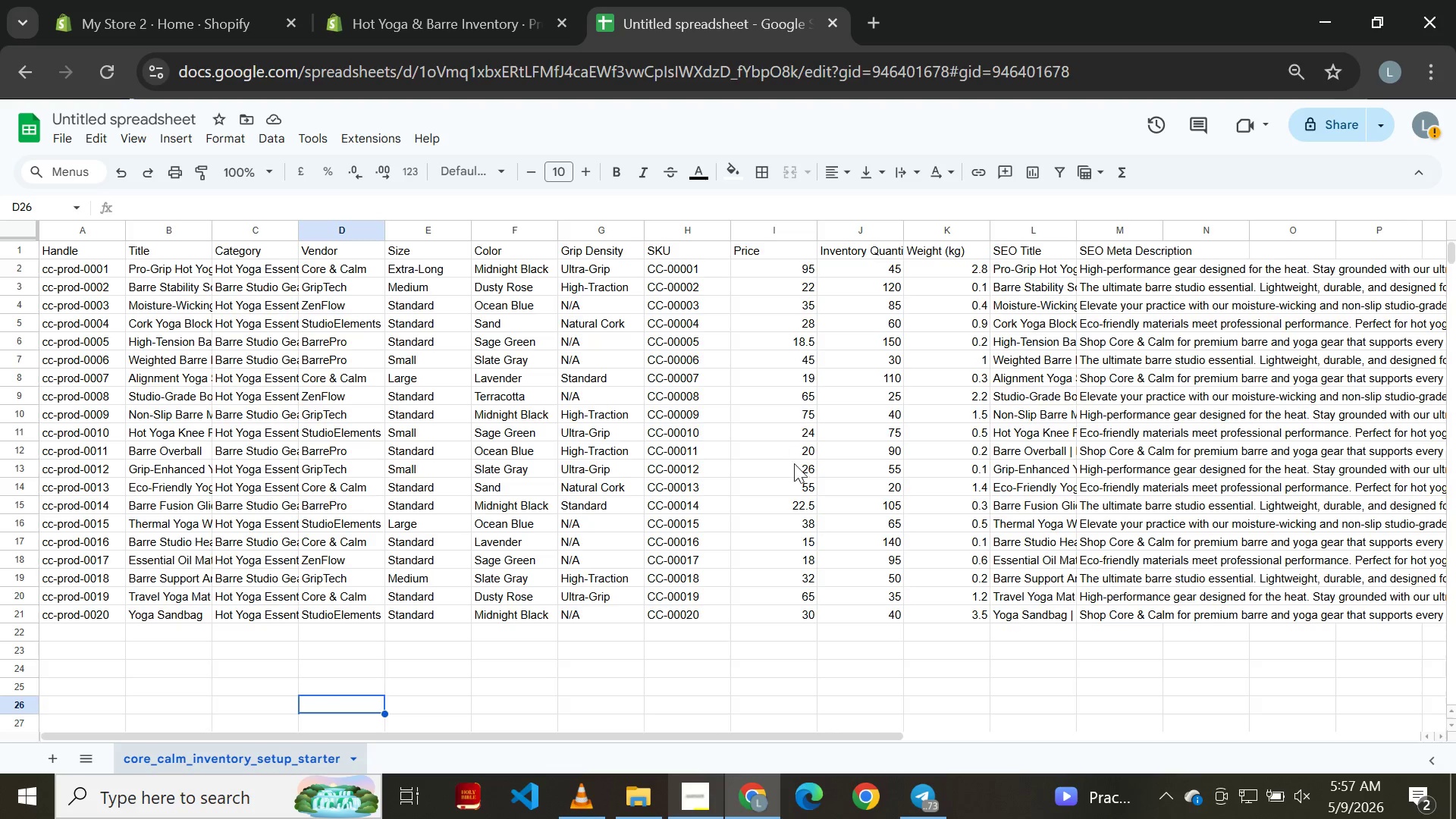 
wait(12.72)
 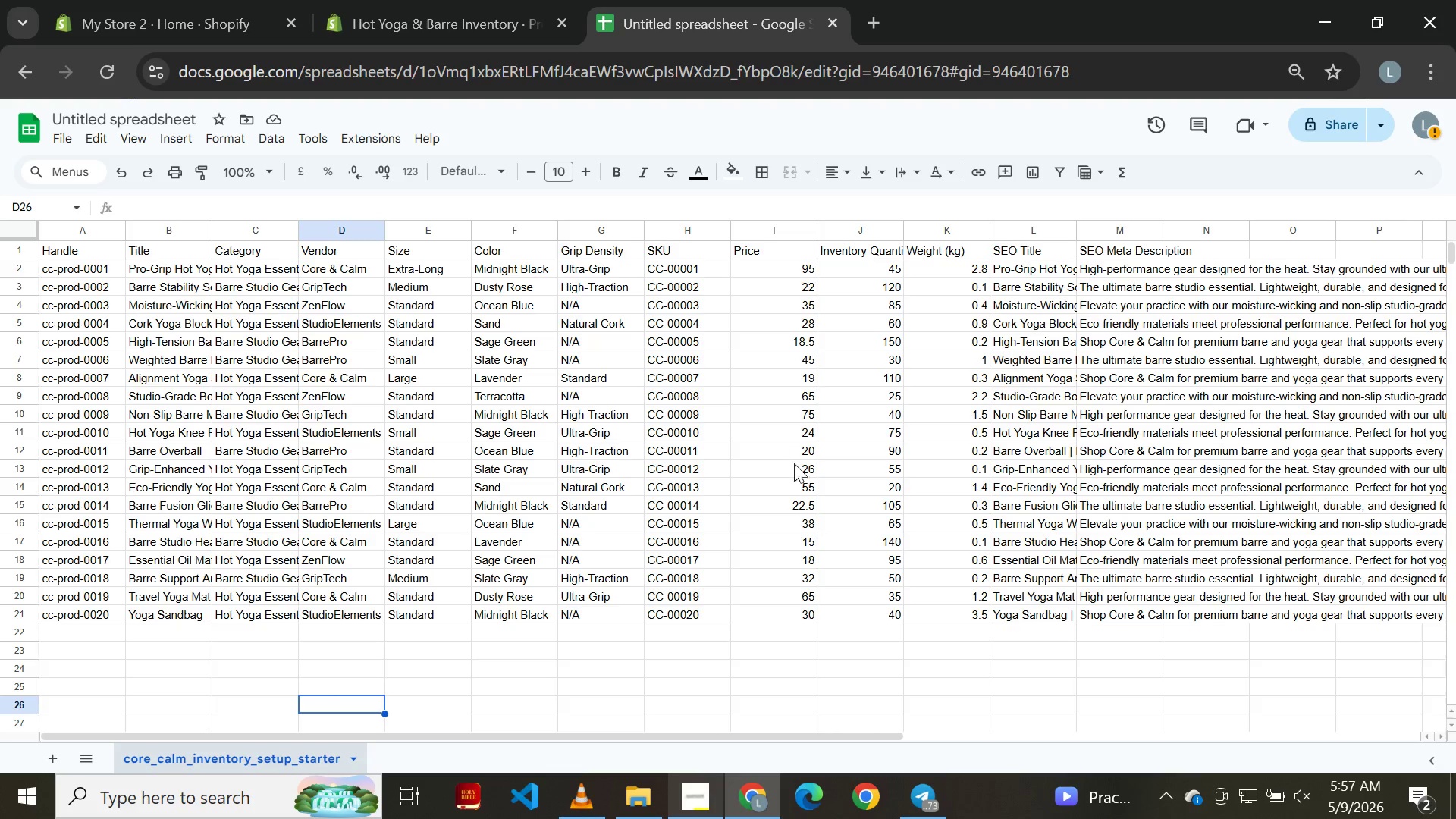 
left_click([419, 14])
 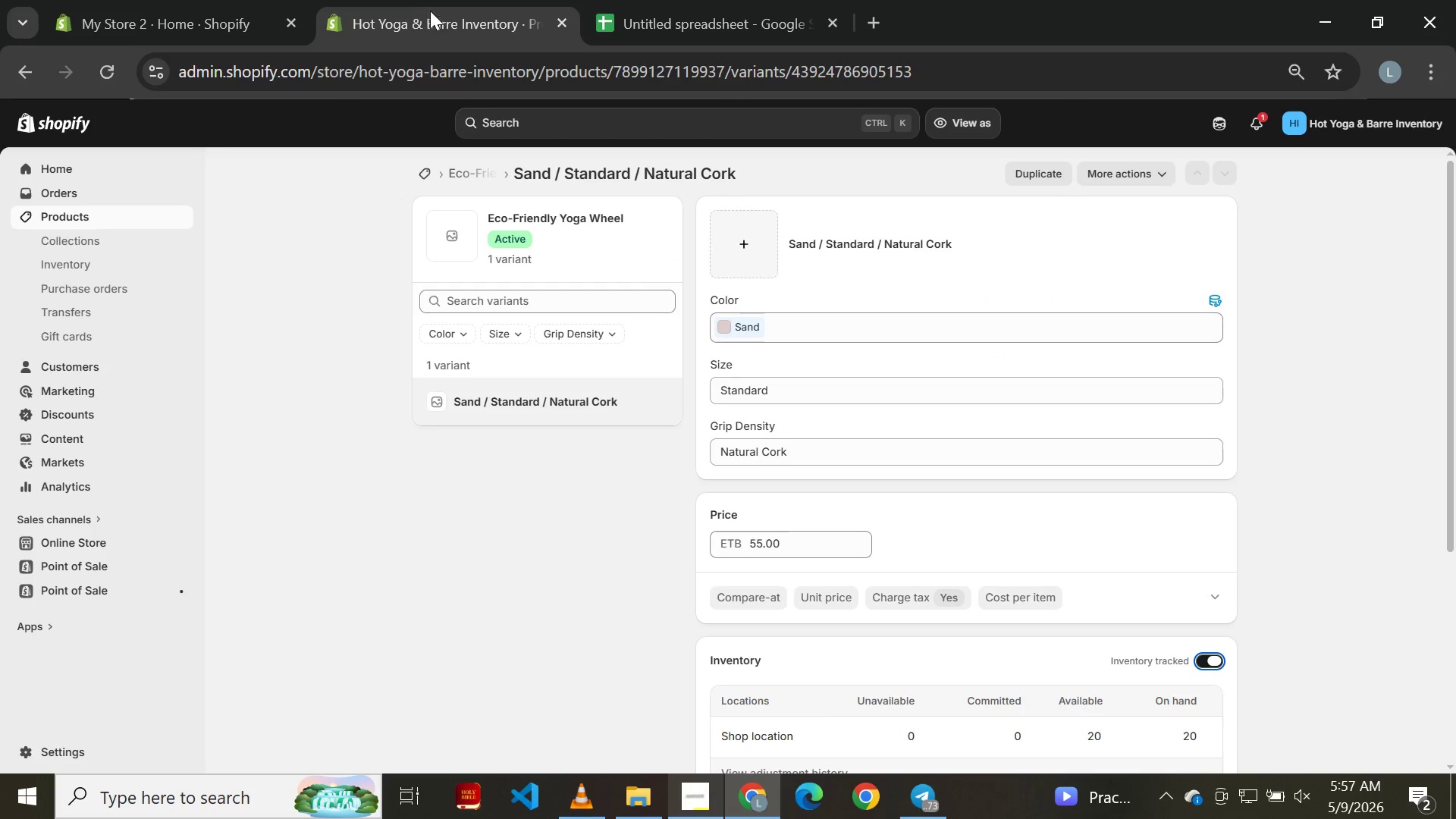 
left_click([676, 18])
 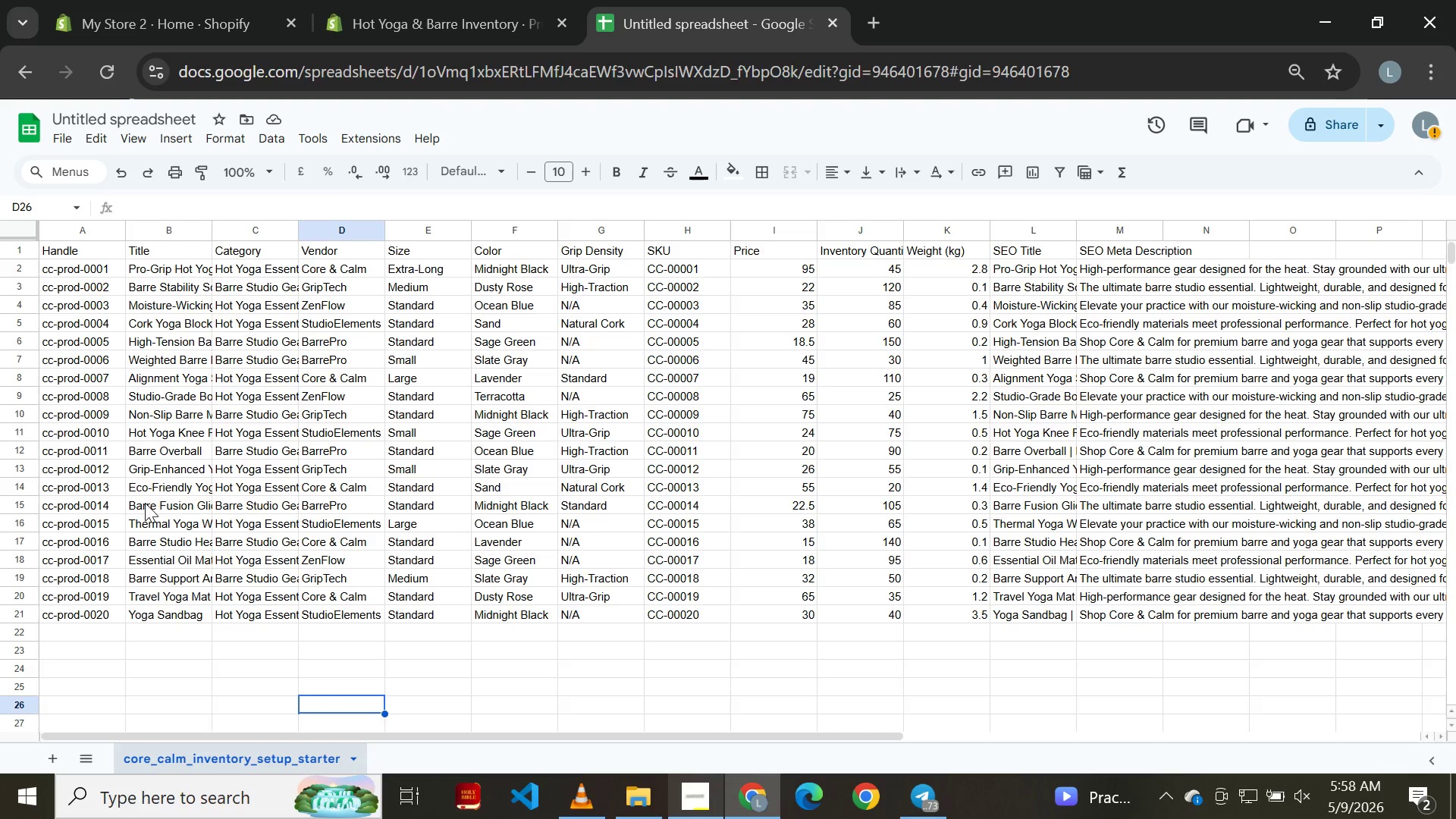 
wait(8.48)
 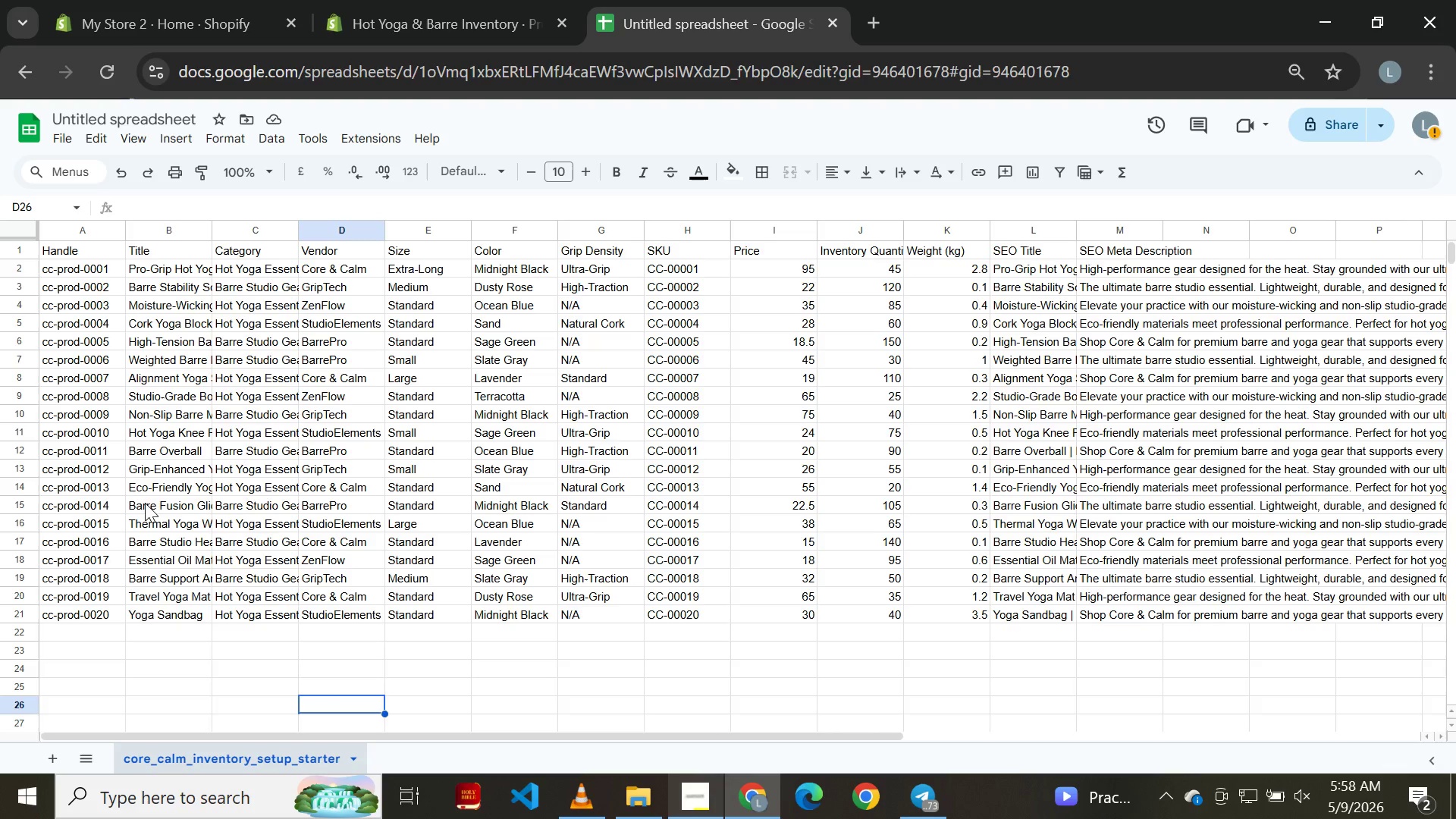 
left_click([413, 15])
 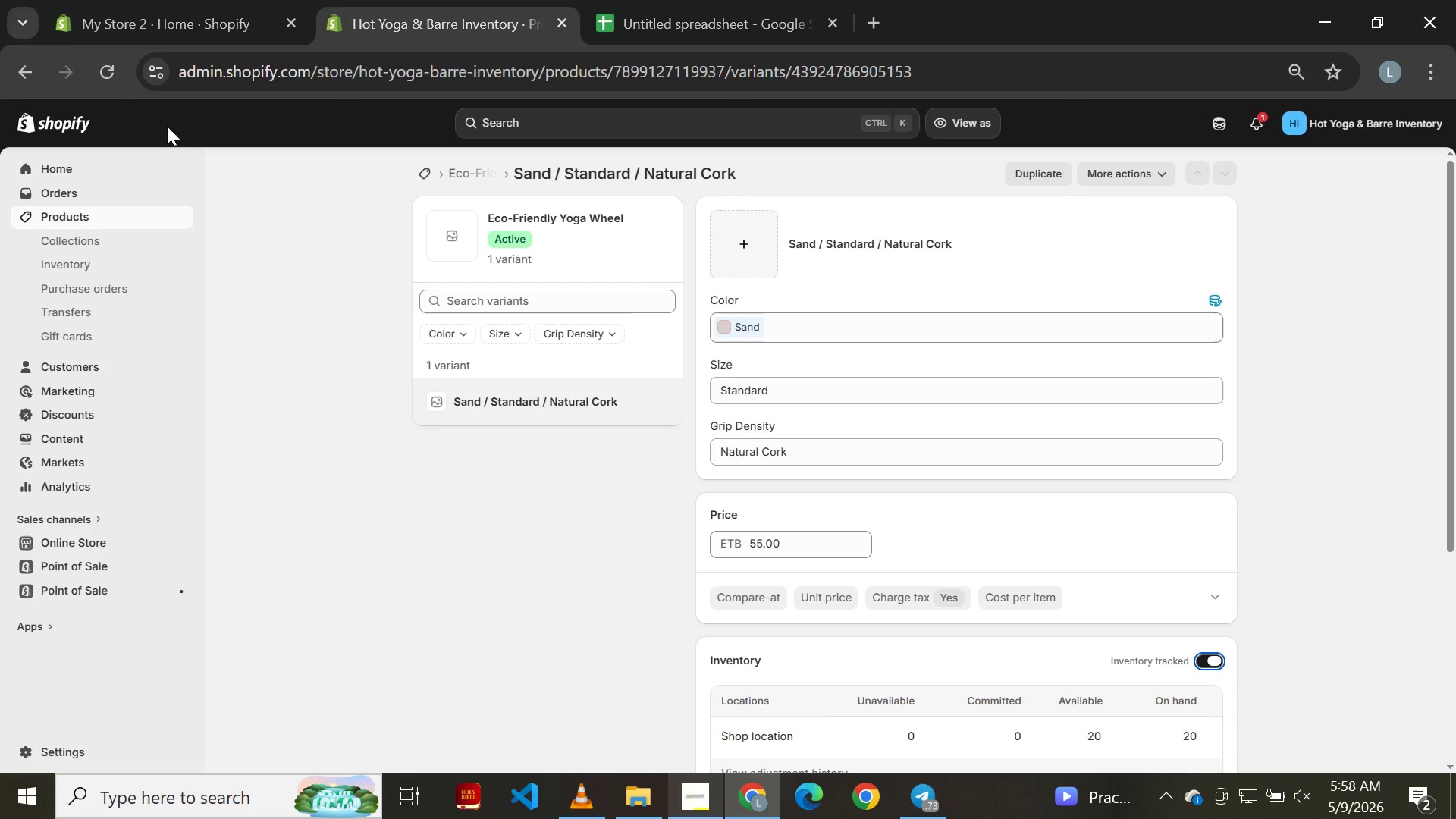 
left_click([25, 64])
 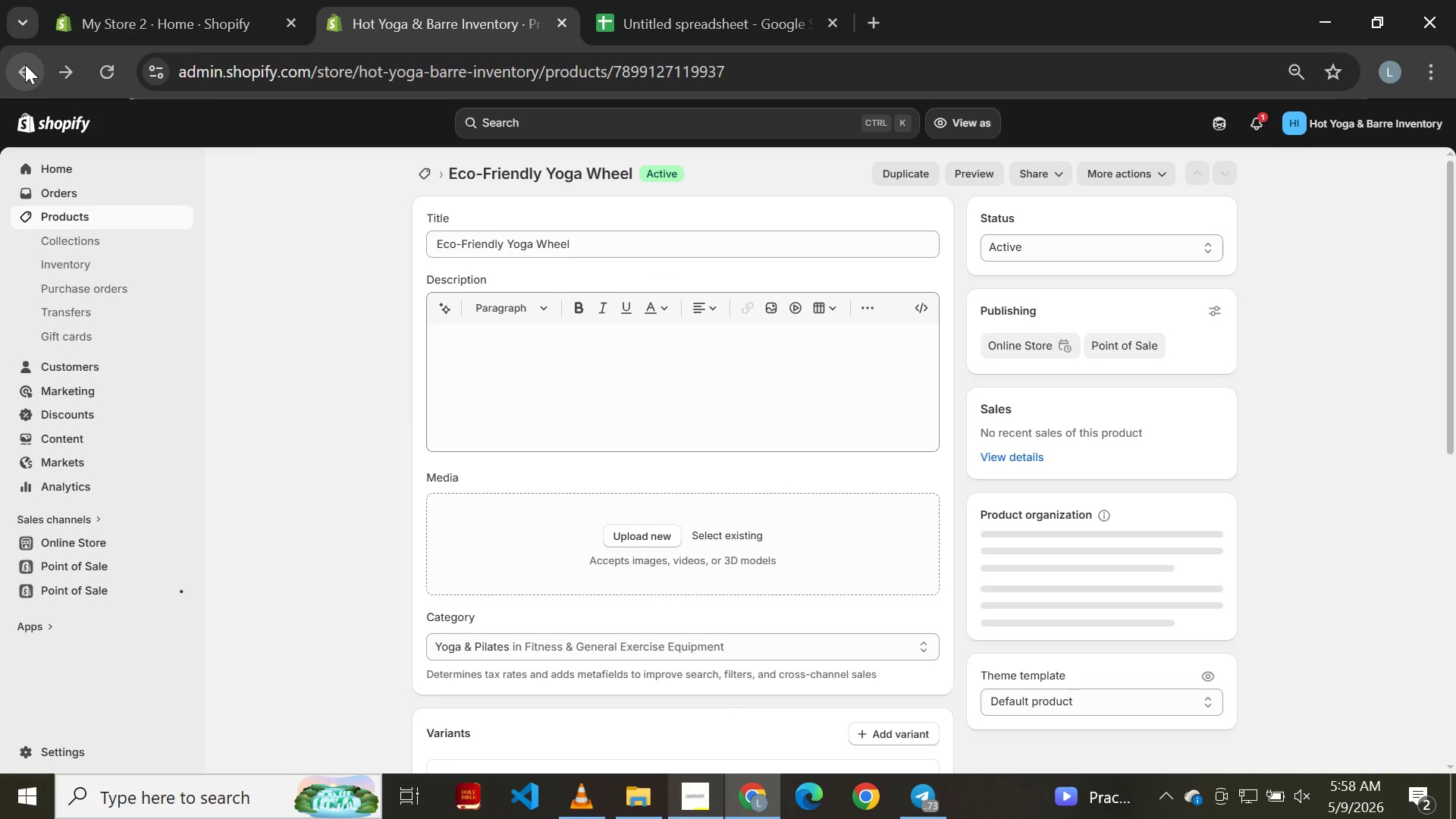 
left_click([687, 32])
 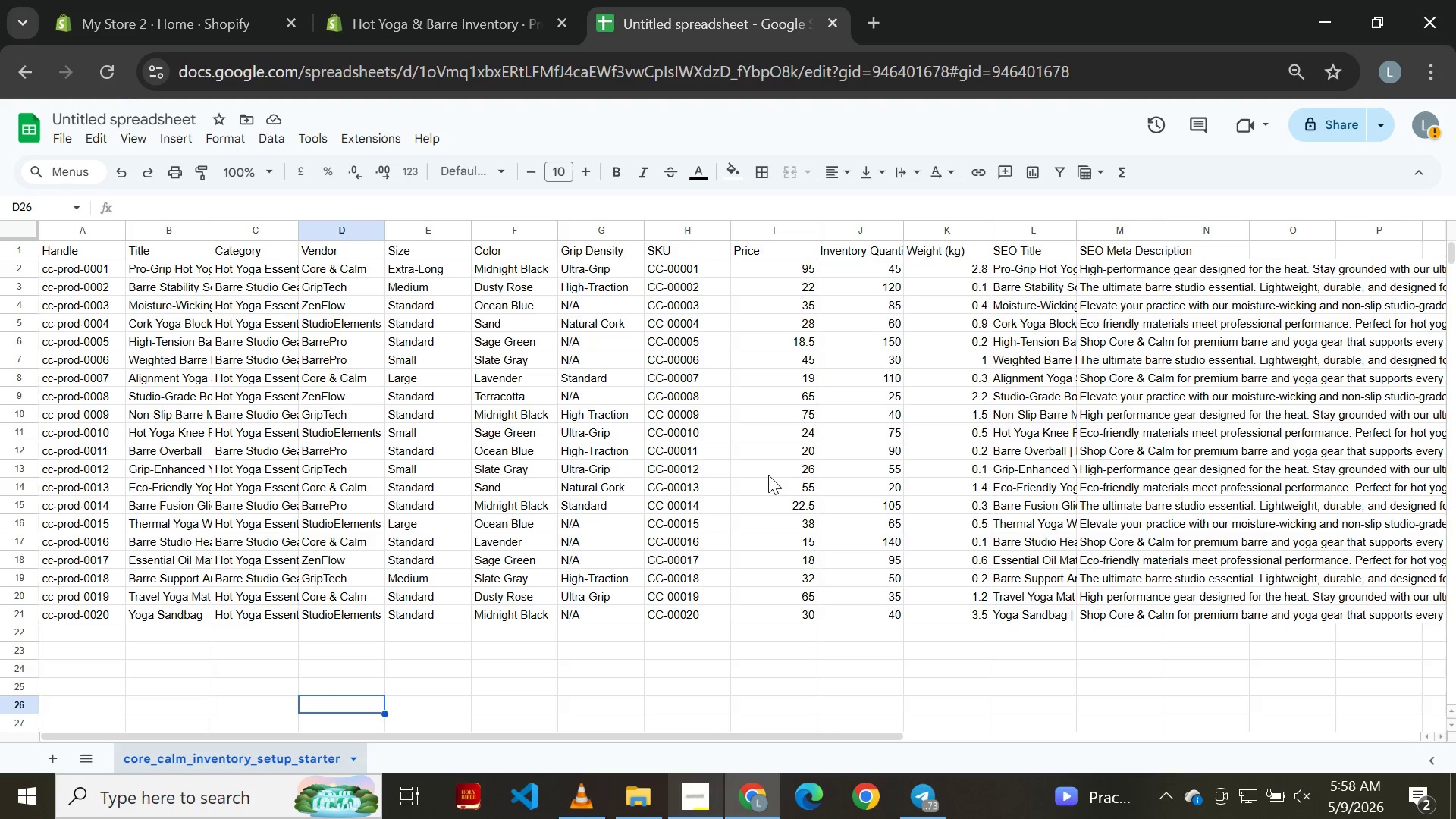 
wait(15.94)
 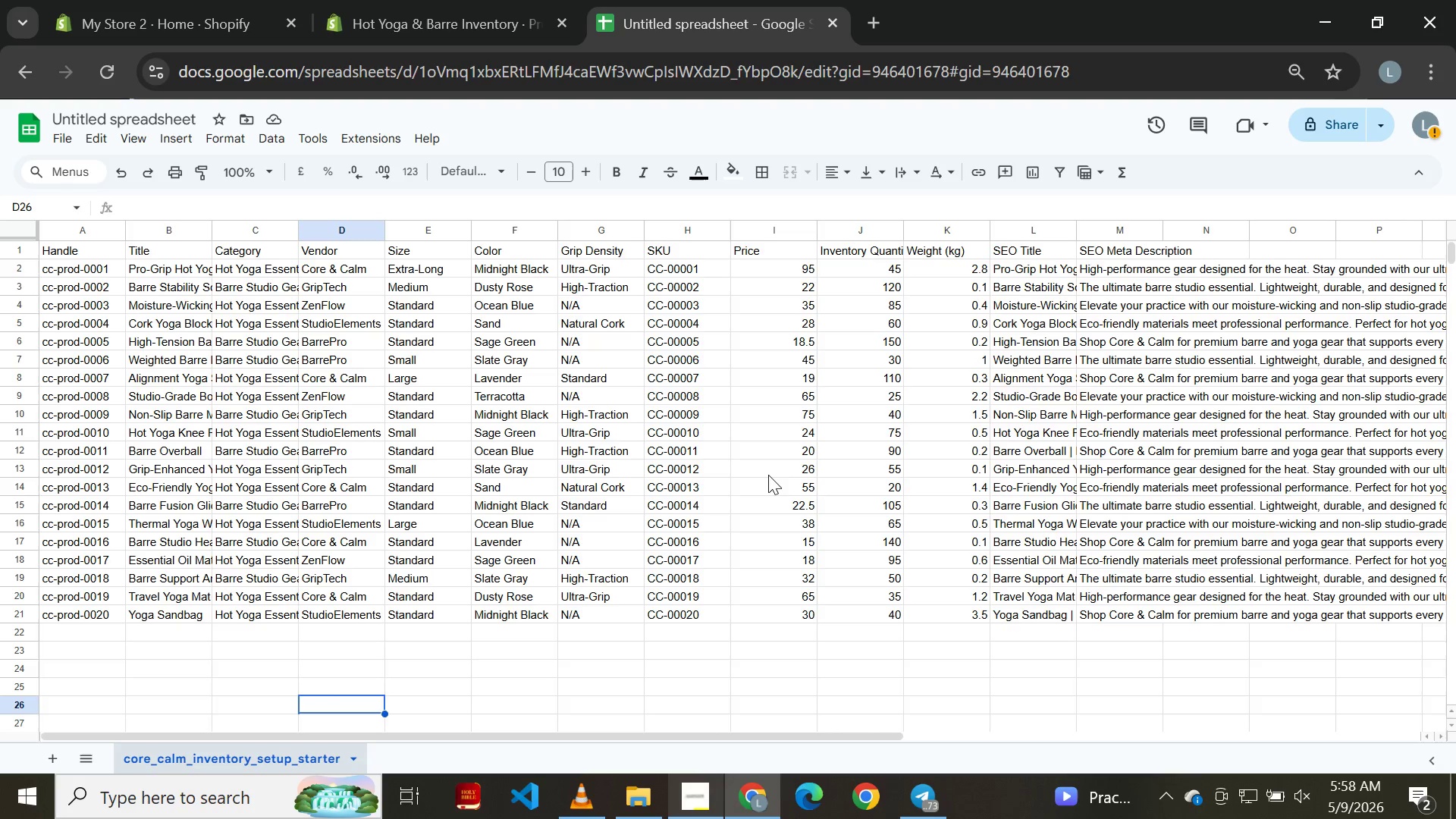 
left_click_drag(start_coordinate=[408, 0], to_coordinate=[36, 64])
 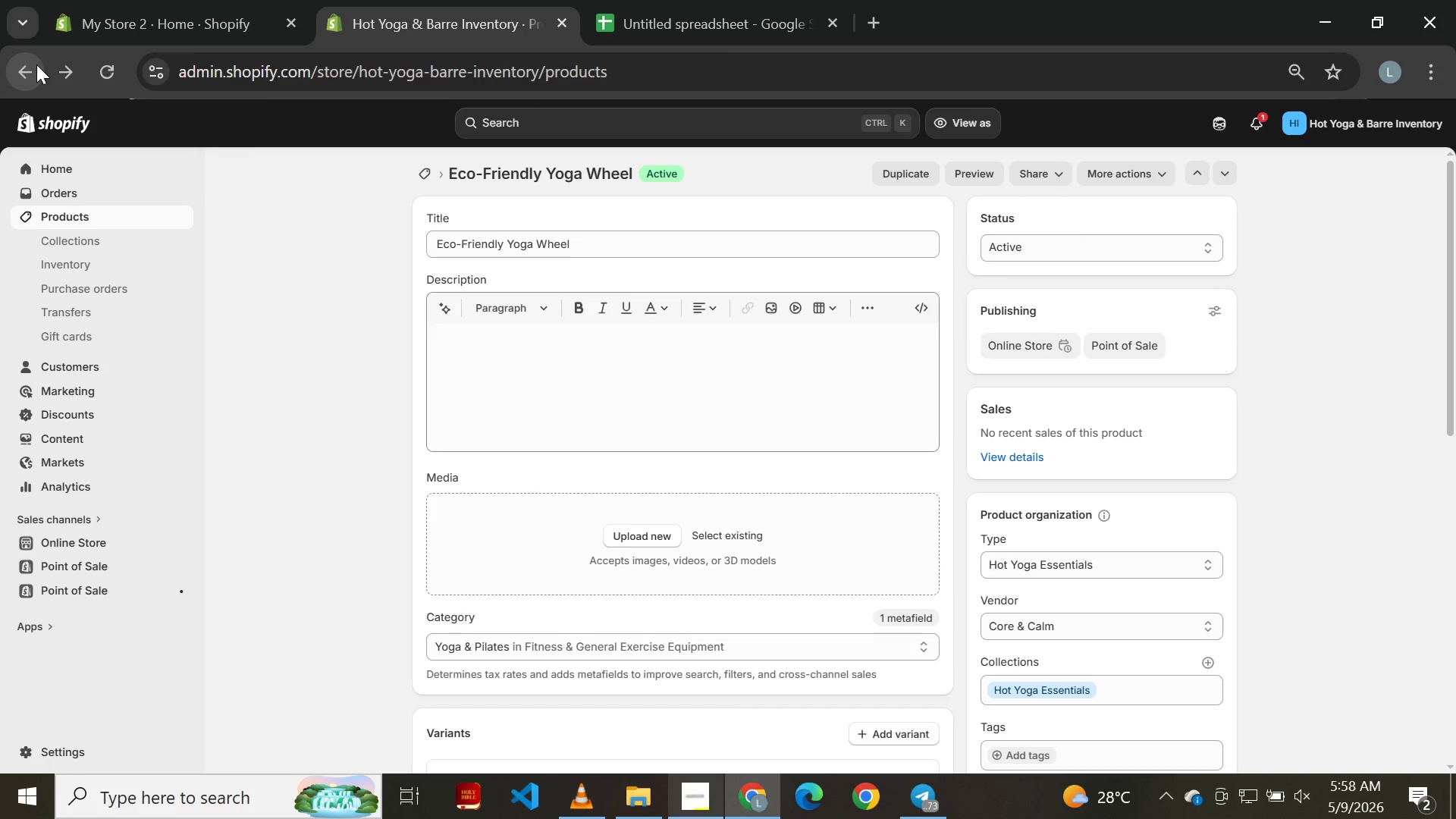 
left_click([36, 64])
 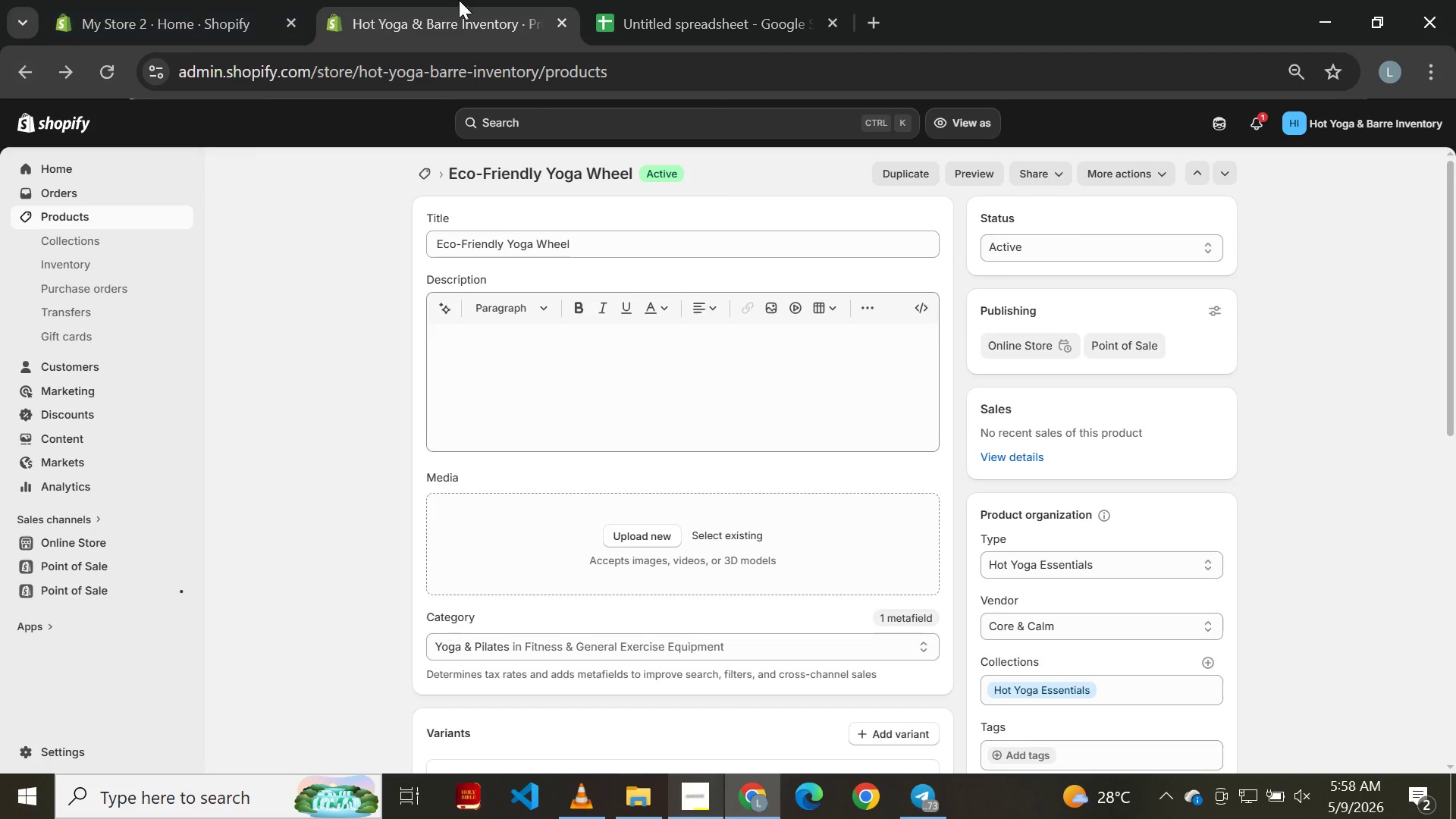 
left_click([628, 0])
 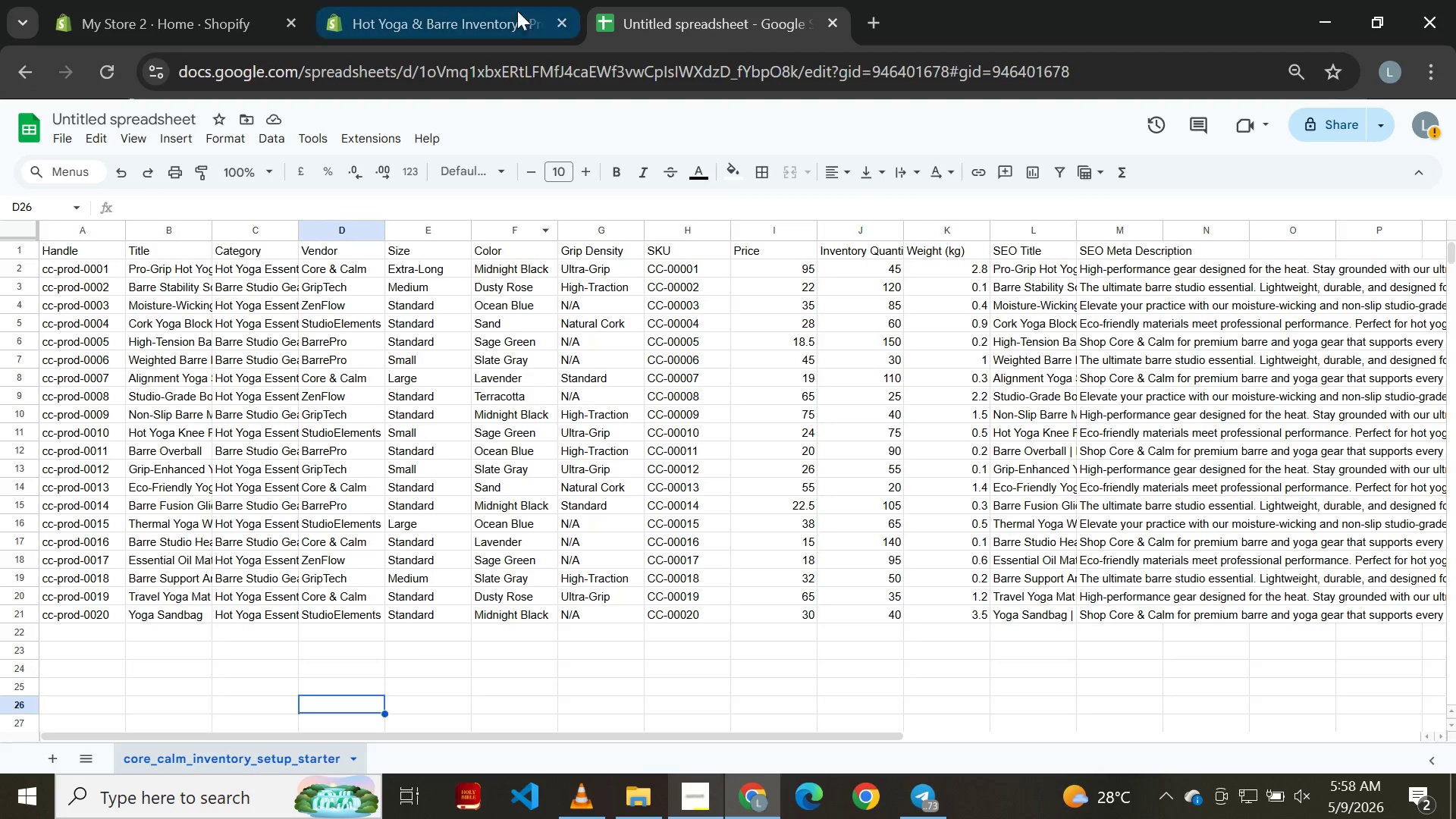 
left_click([505, 11])
 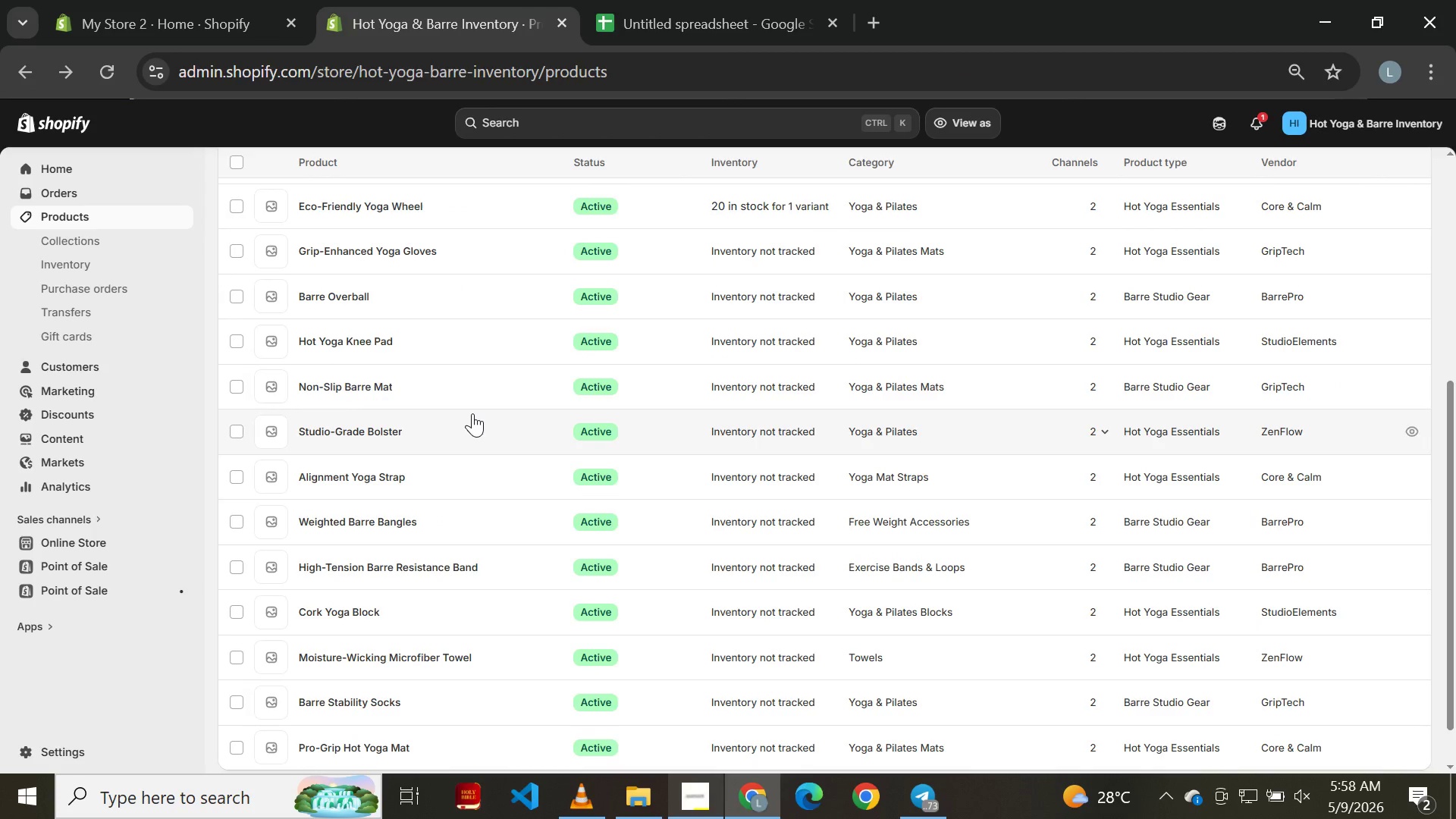 
wait(5.2)
 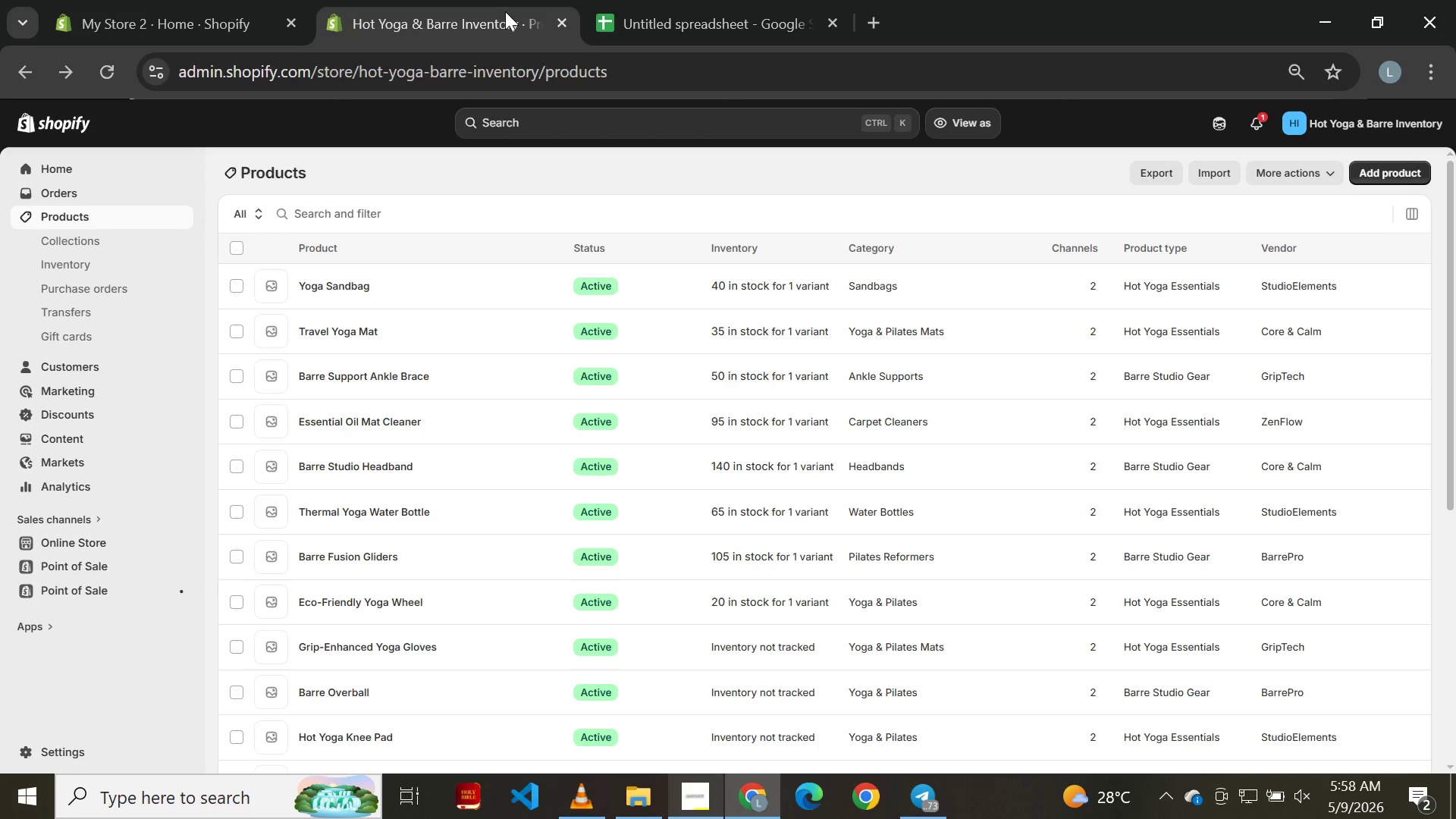 
left_click([318, 252])
 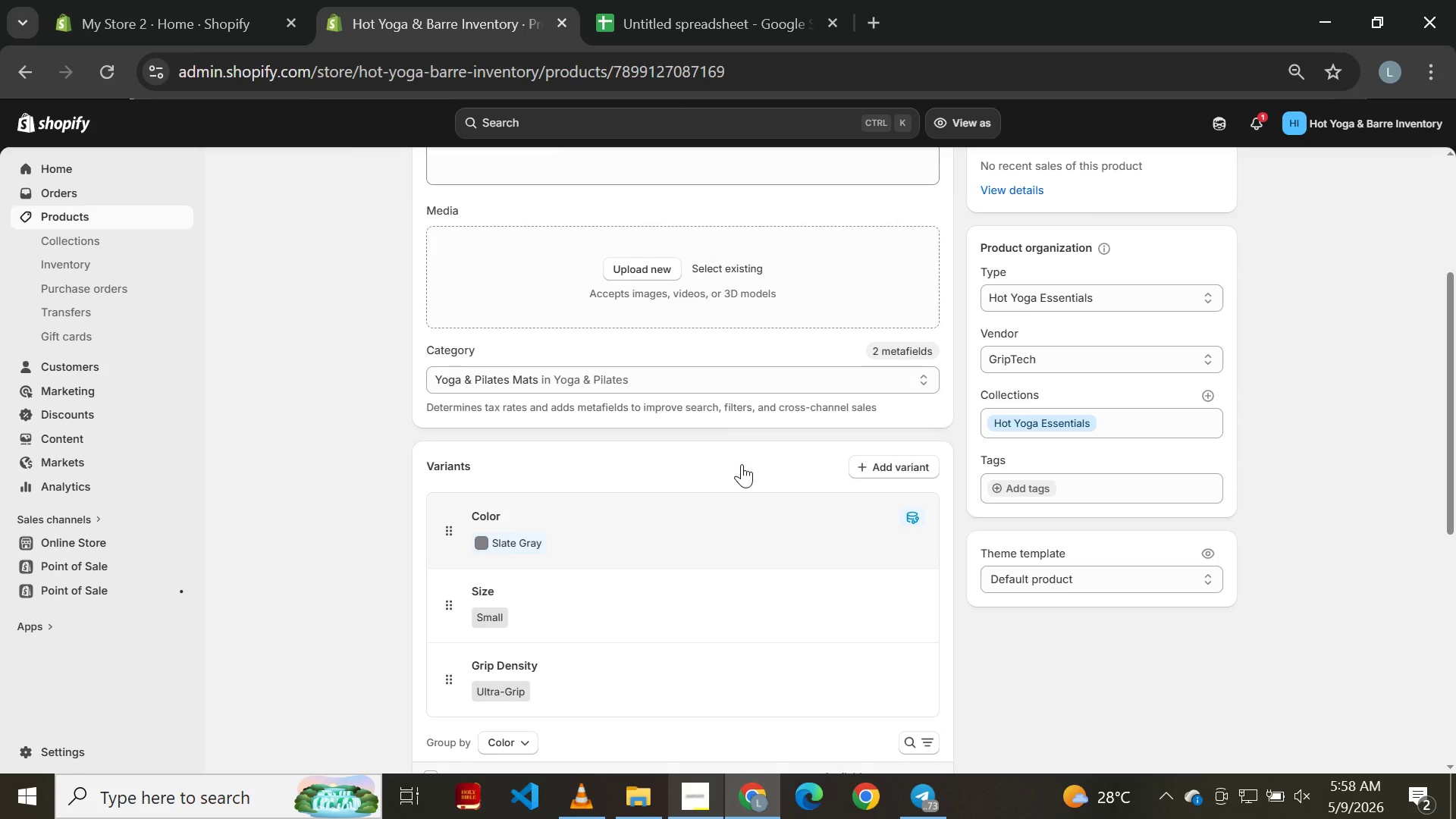 
wait(16.89)
 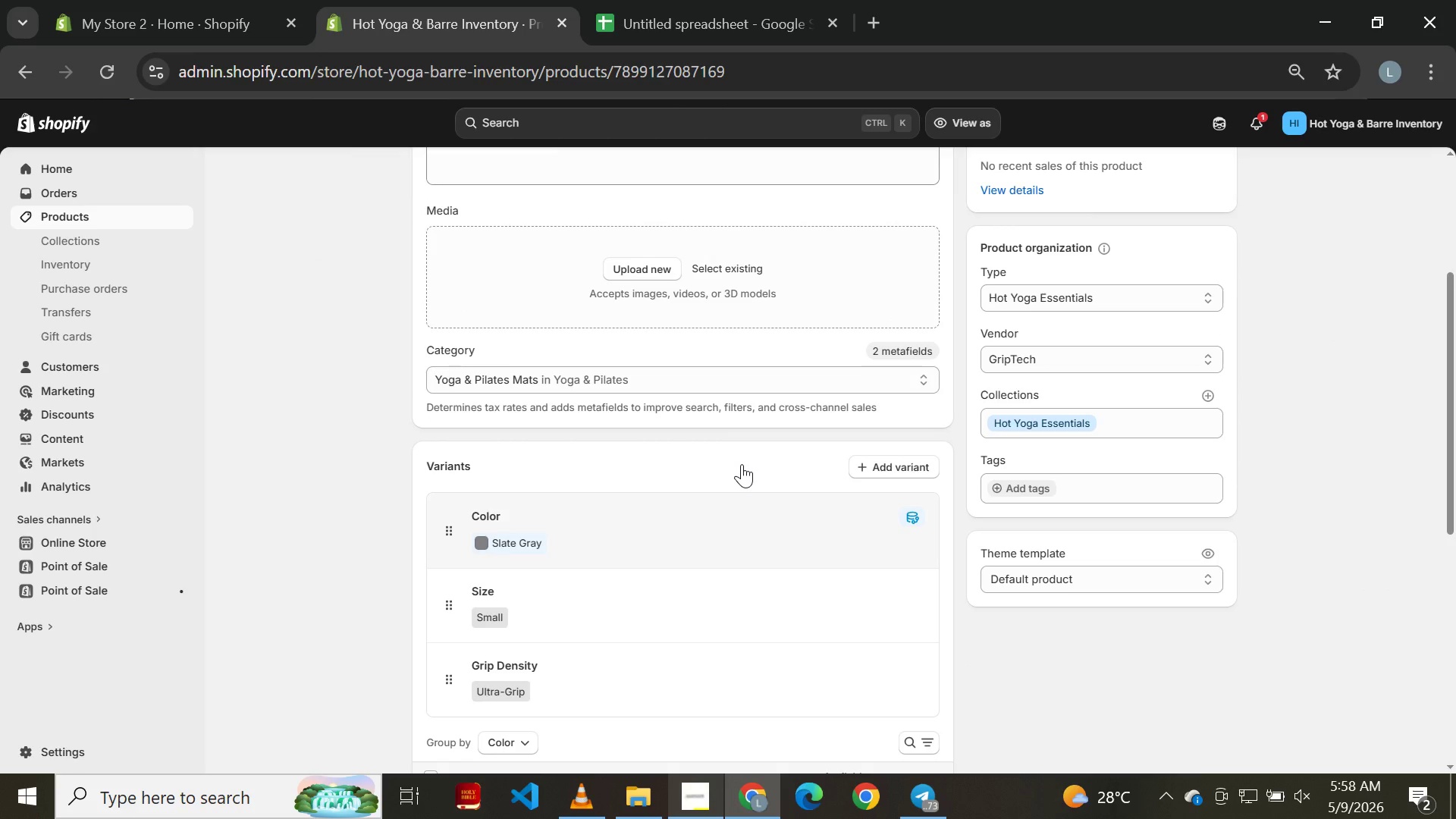 
left_click([938, 629])
 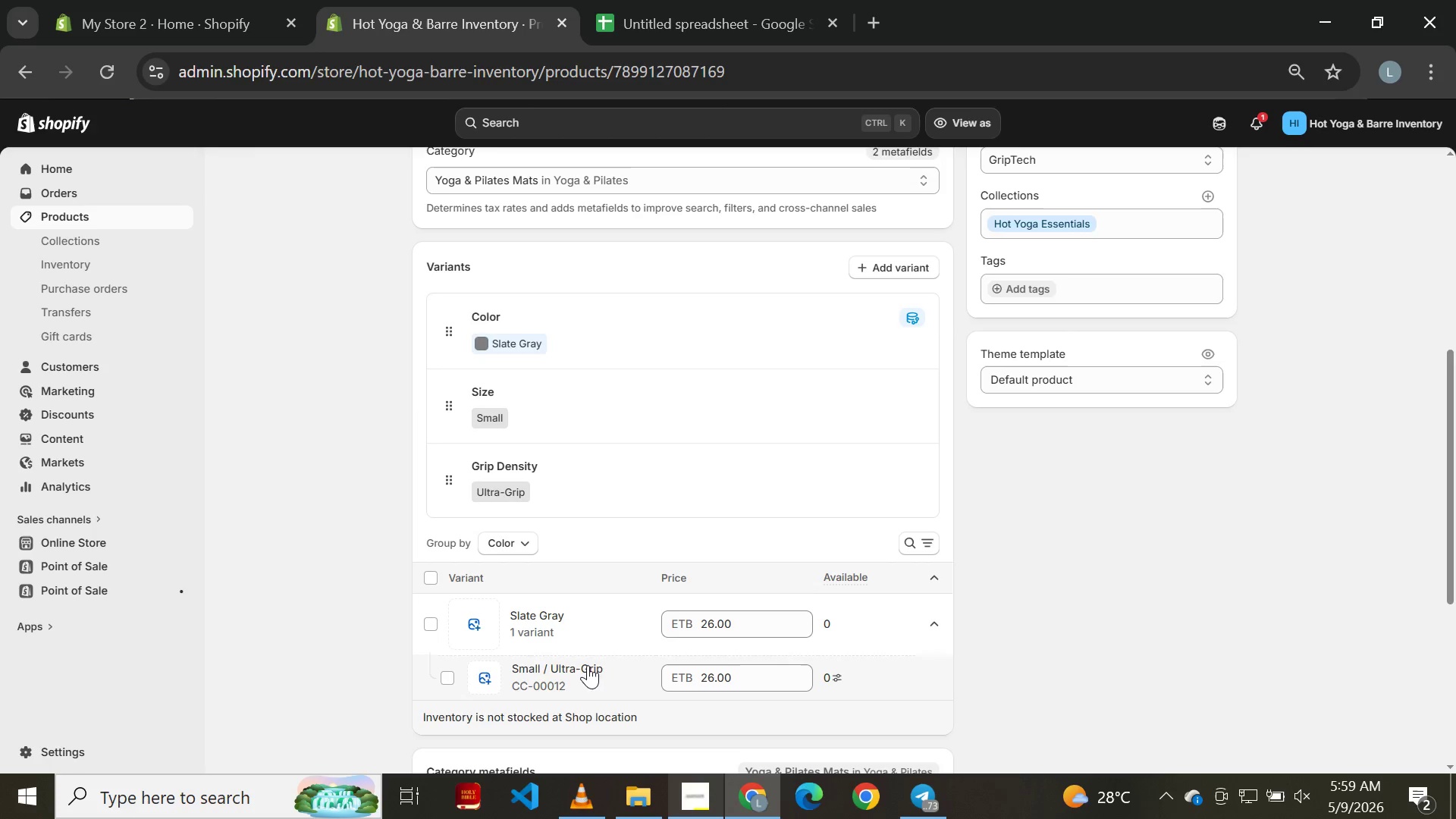 
left_click([576, 667])
 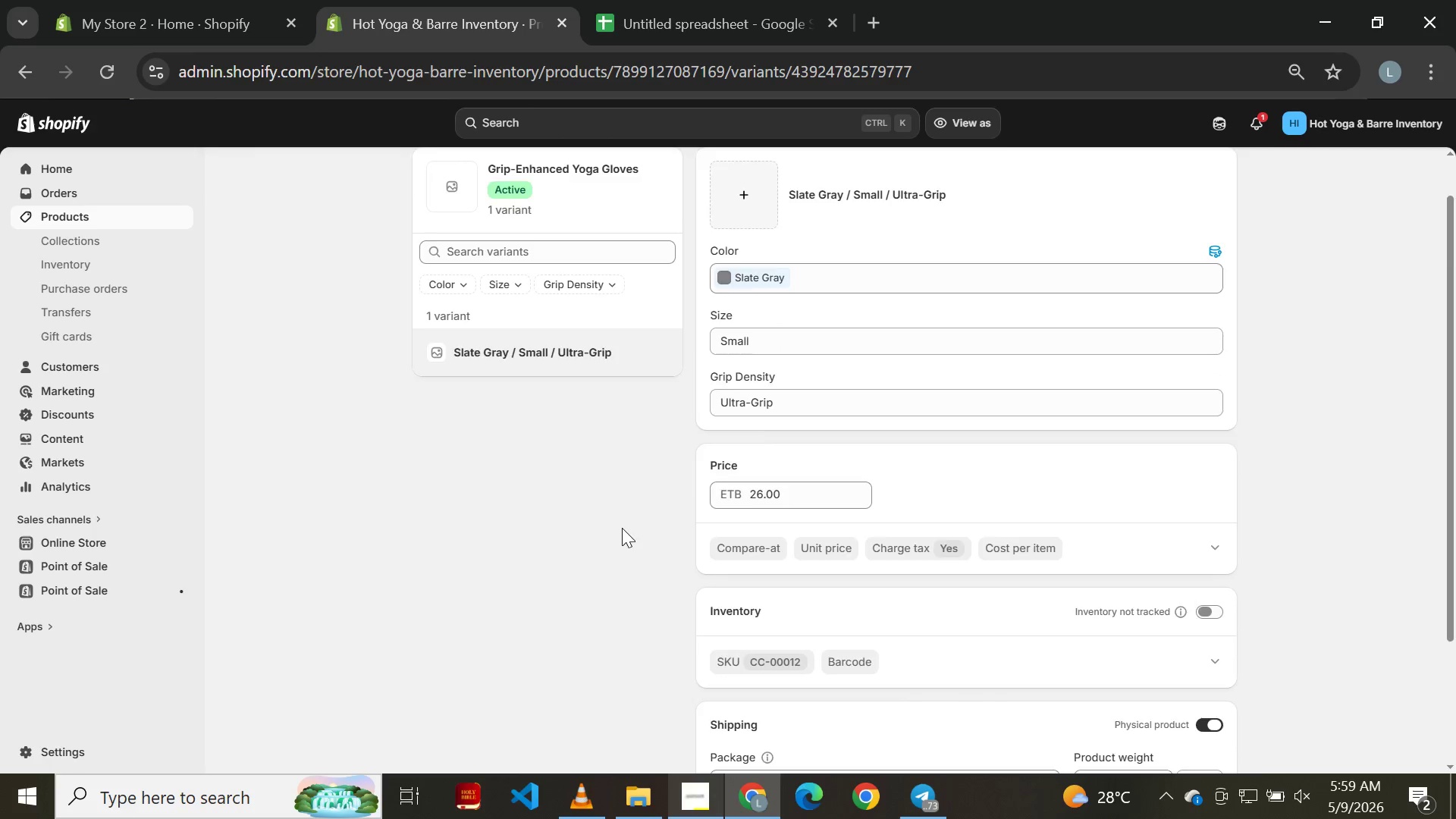 
wait(7.08)
 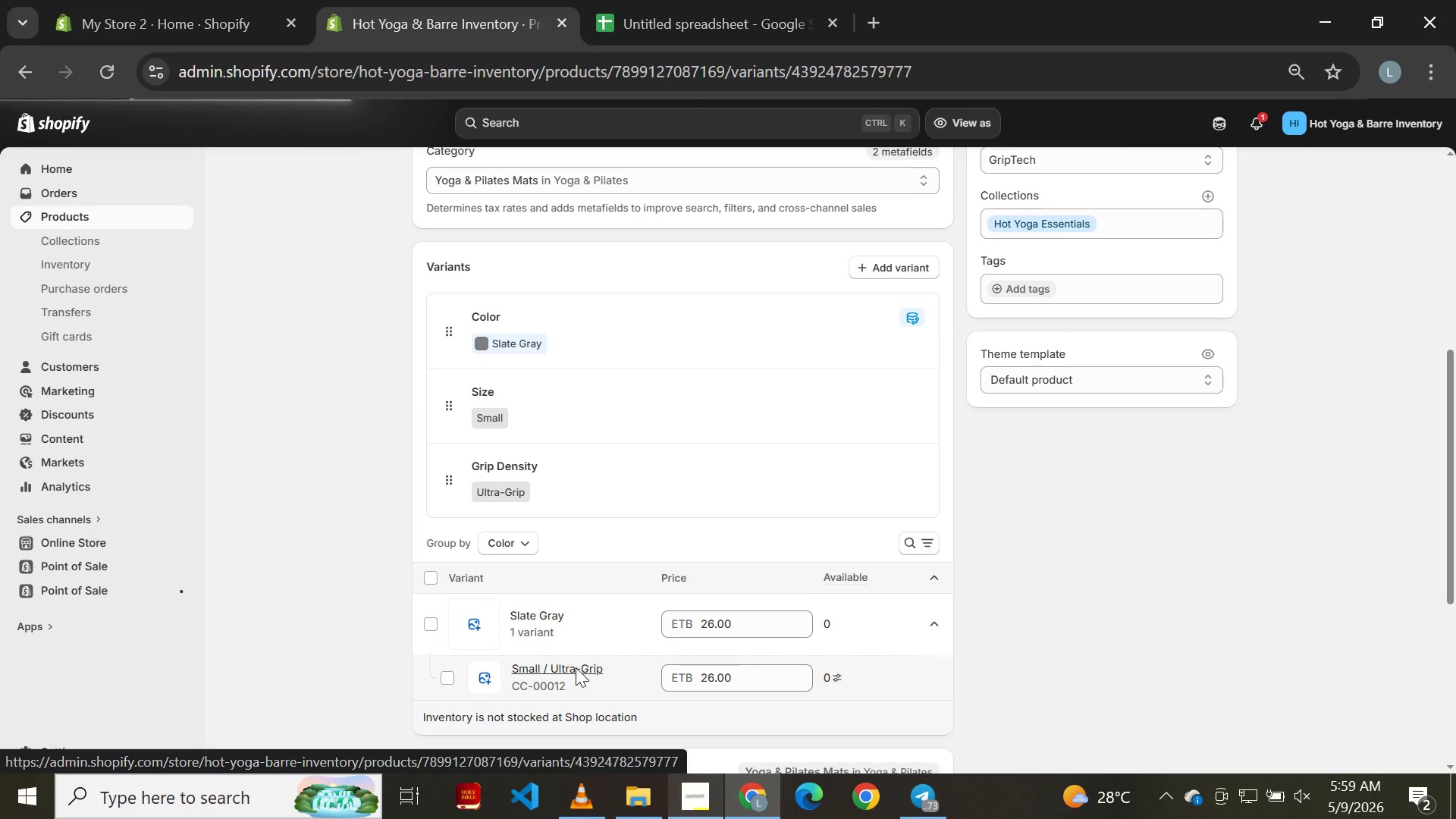 
left_click([1213, 466])
 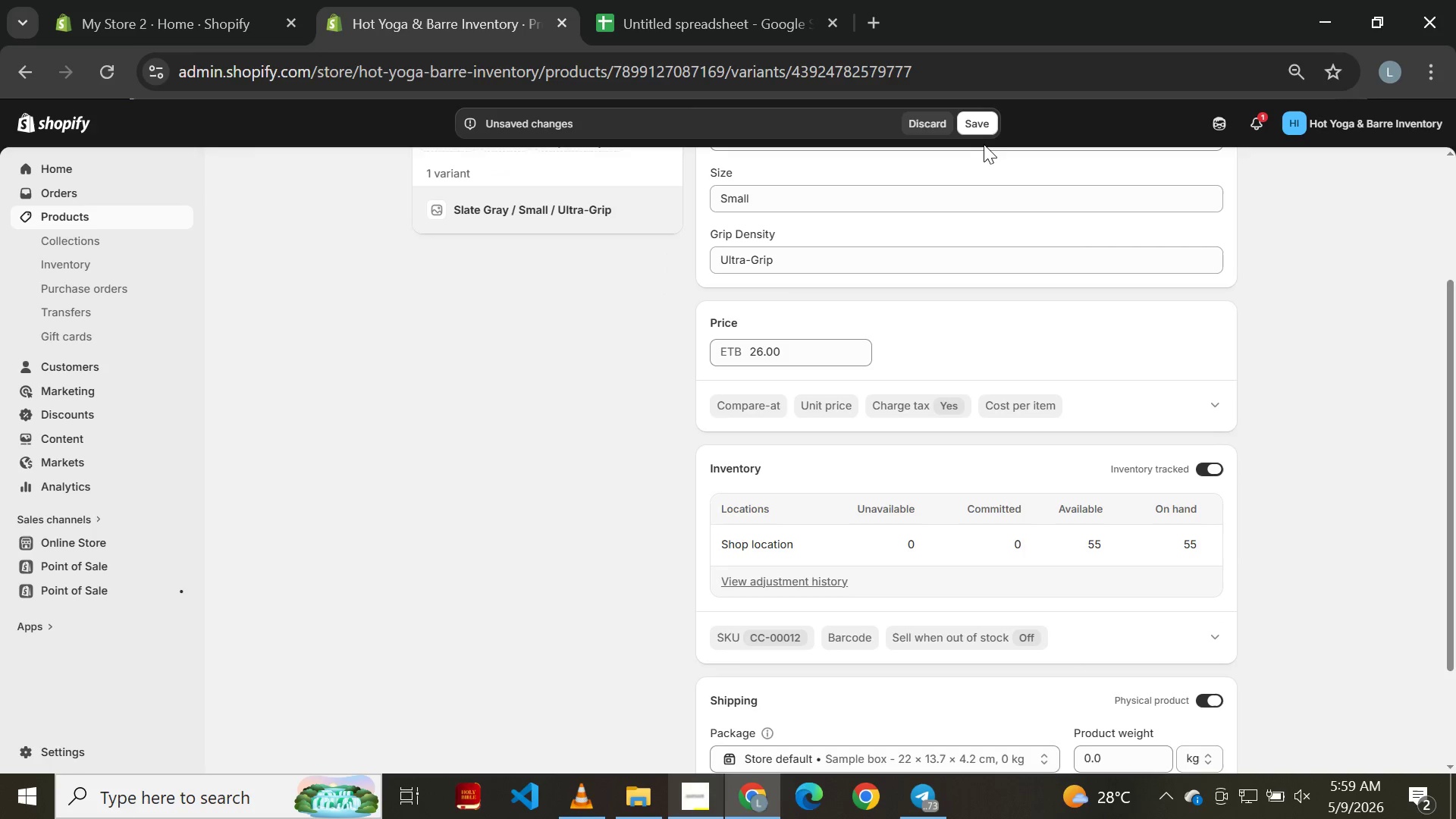 
left_click([971, 121])
 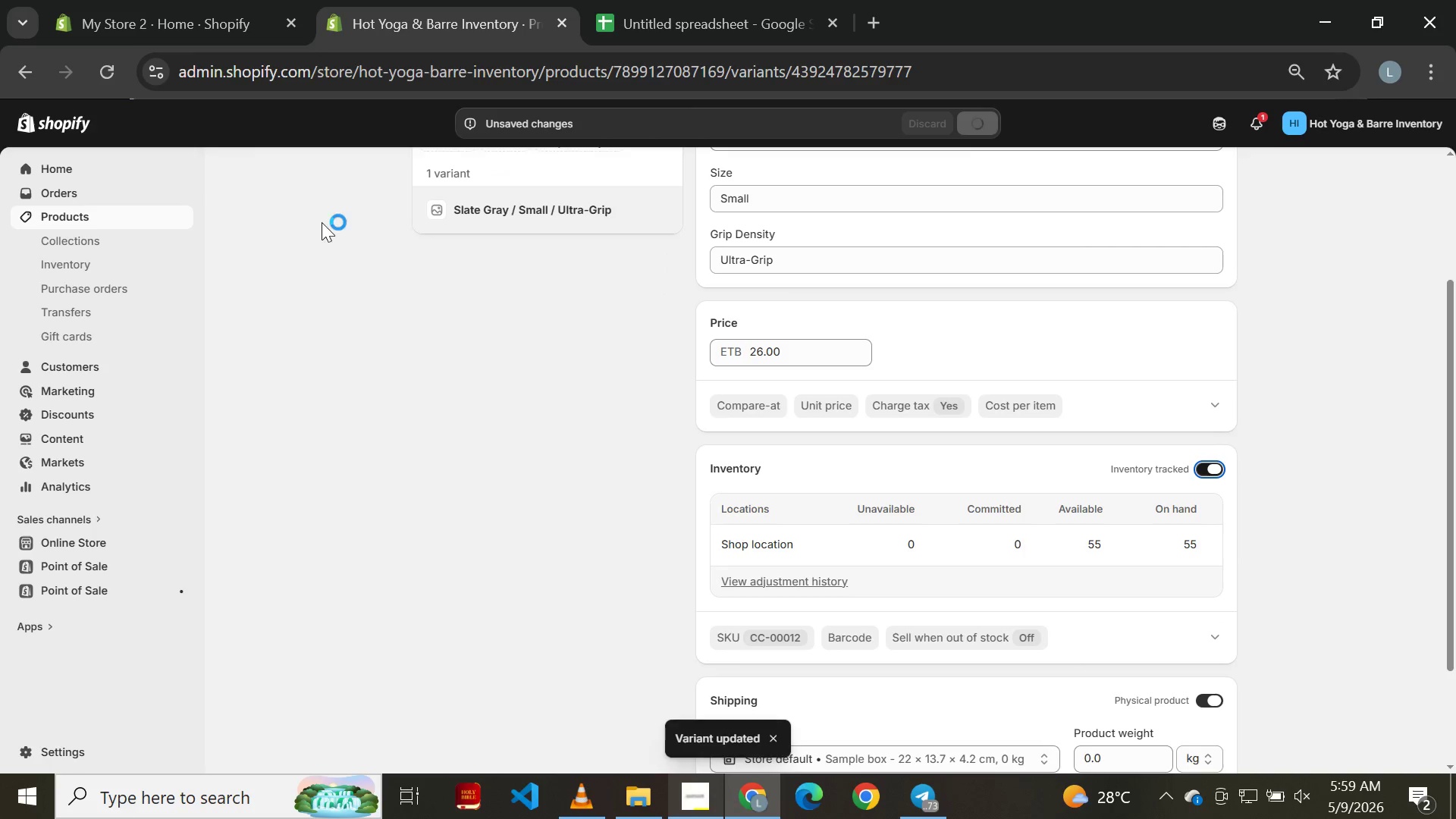 
wait(6.17)
 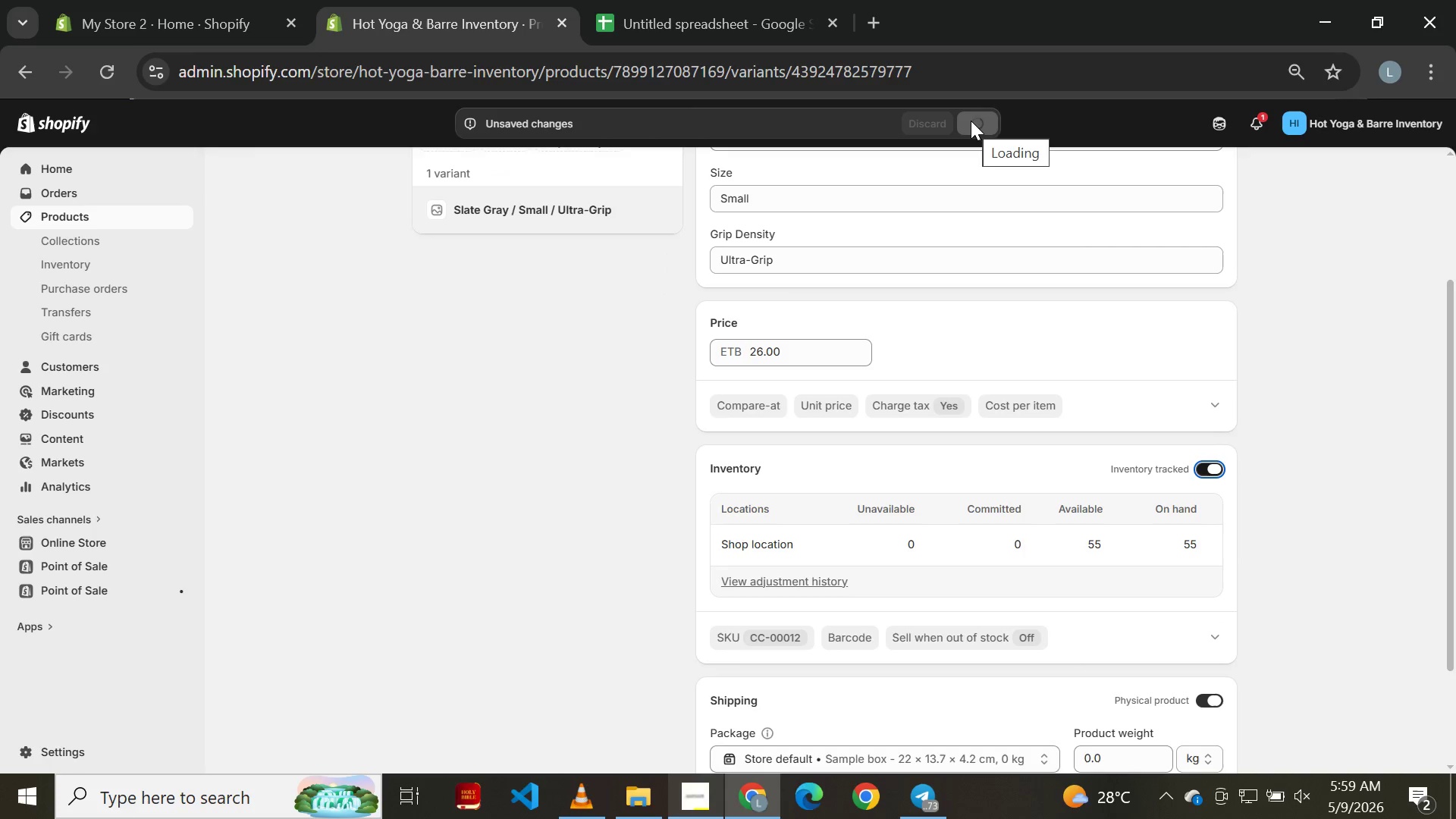 
left_click([19, 65])
 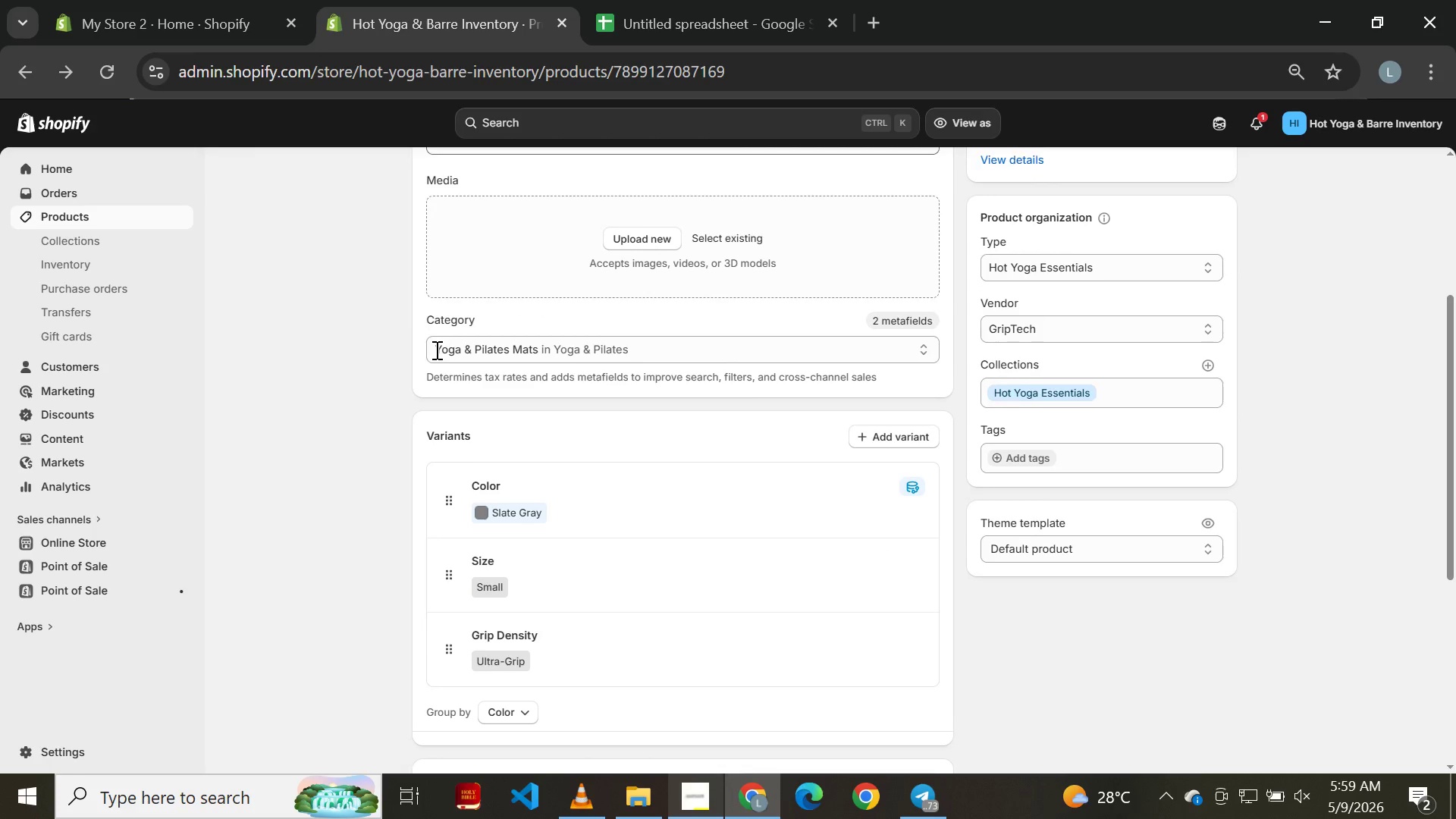 
wait(11.66)
 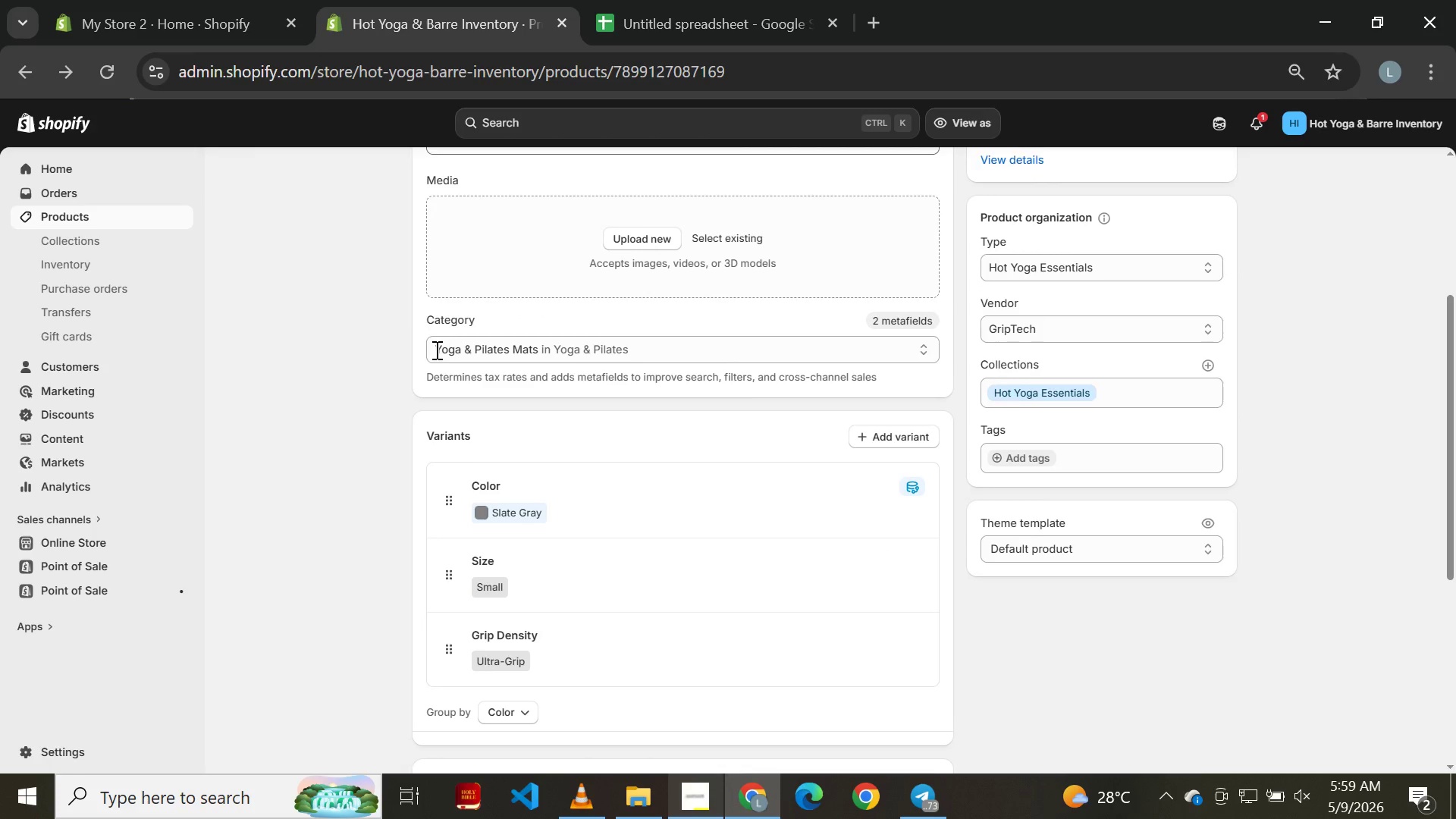 
left_click([25, 68])
 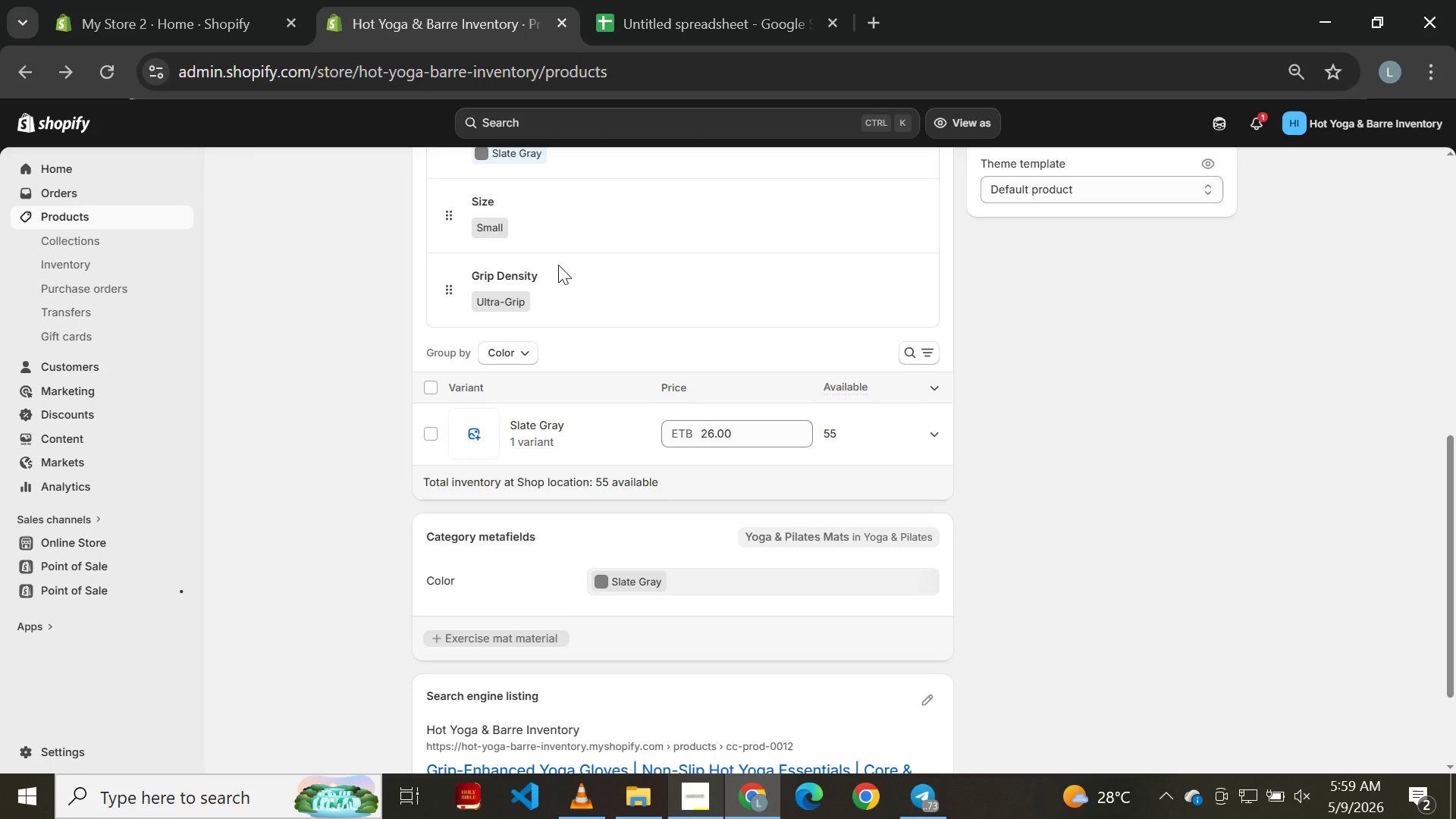 
wait(8.12)
 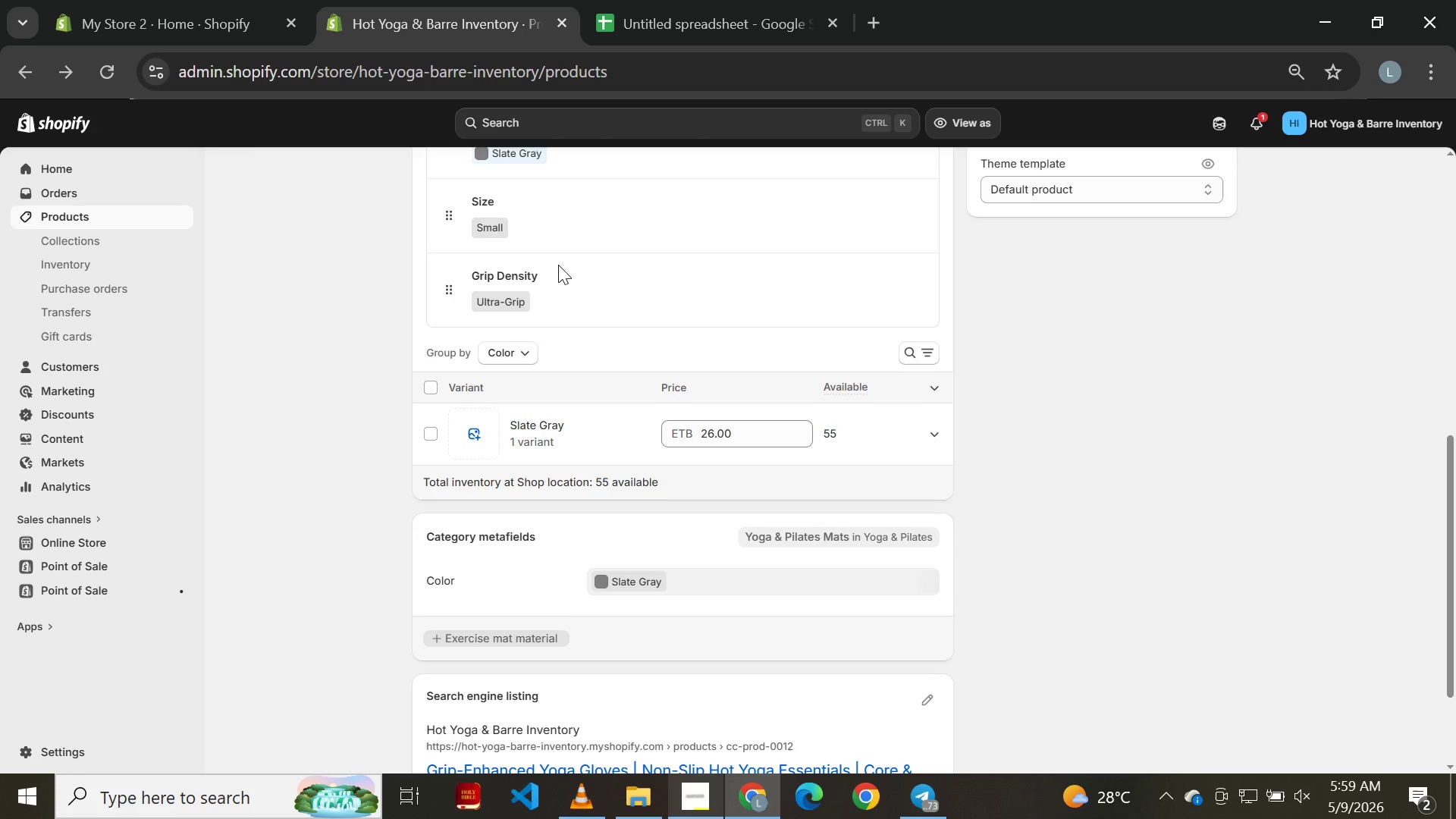 
left_click([351, 247])
 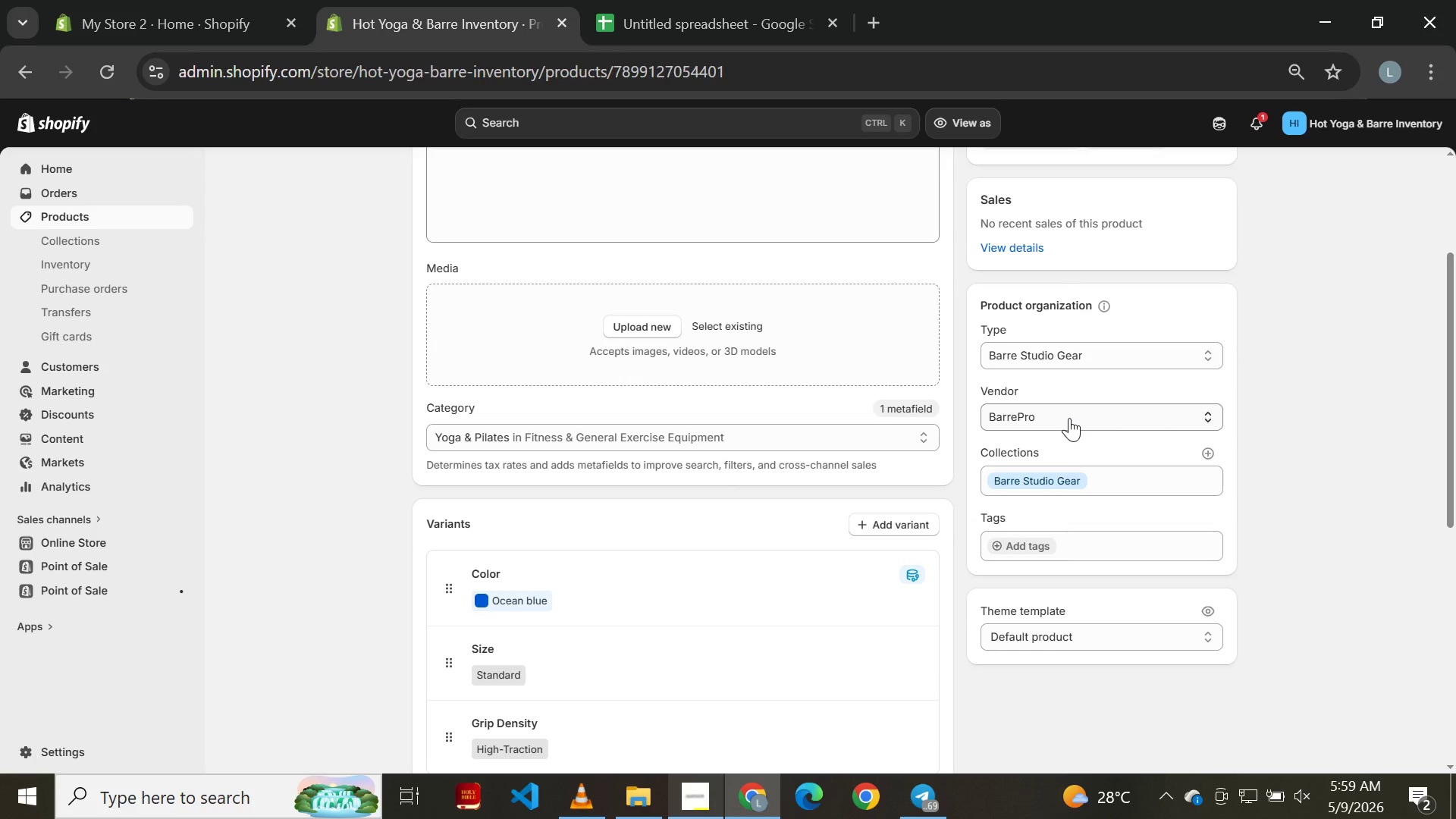 
wait(15.89)
 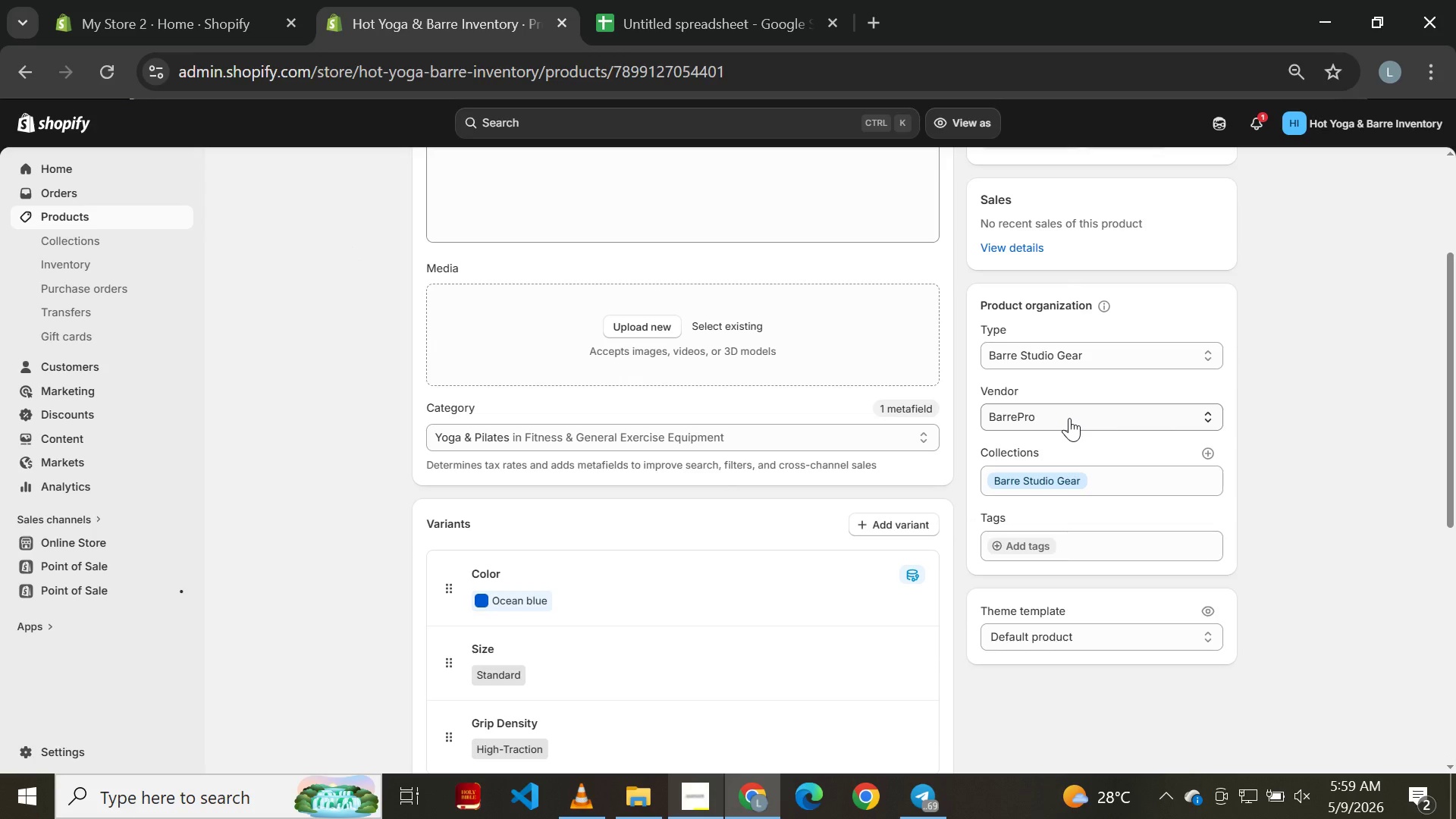 
left_click([932, 594])
 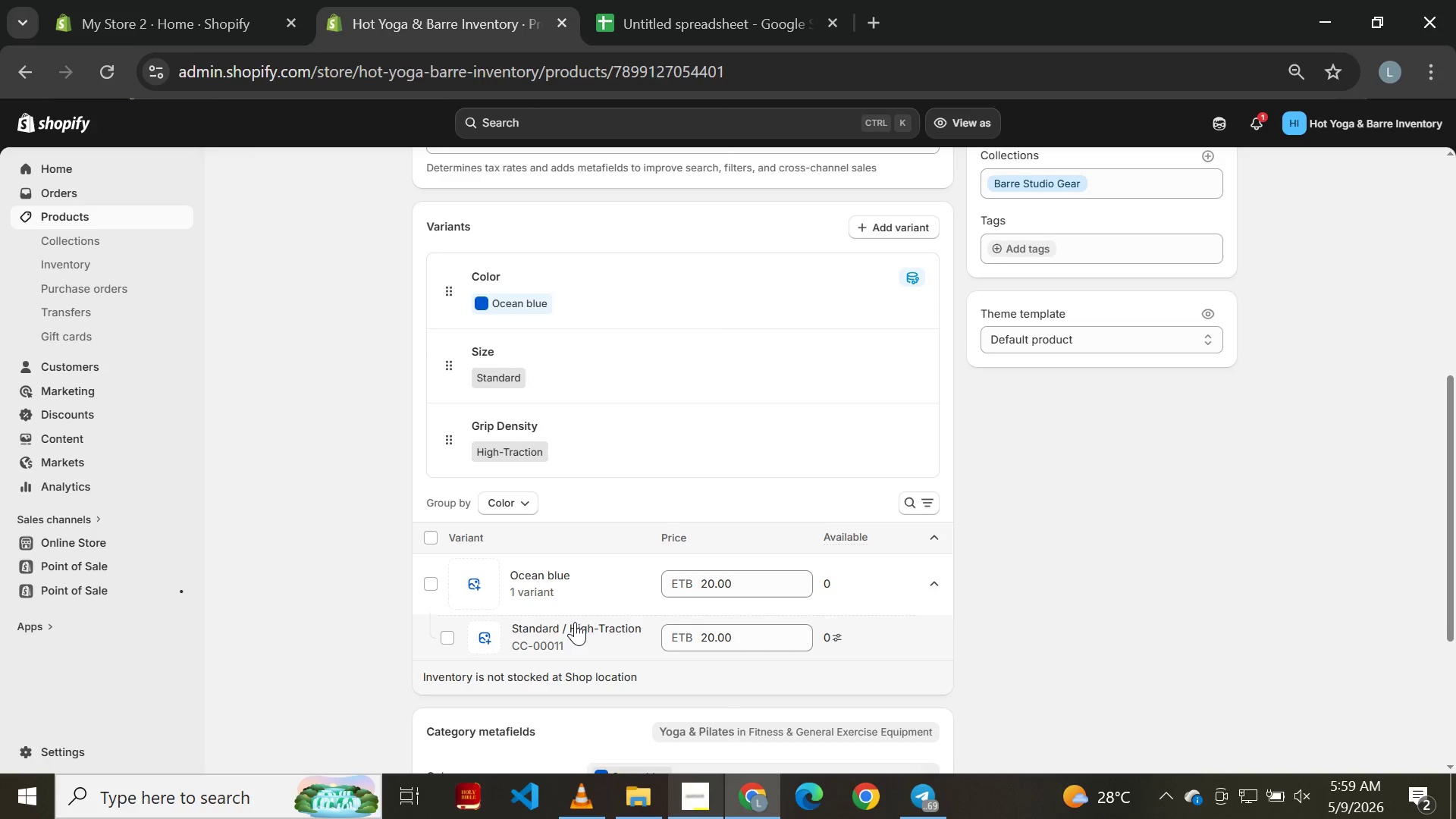 
left_click([573, 628])
 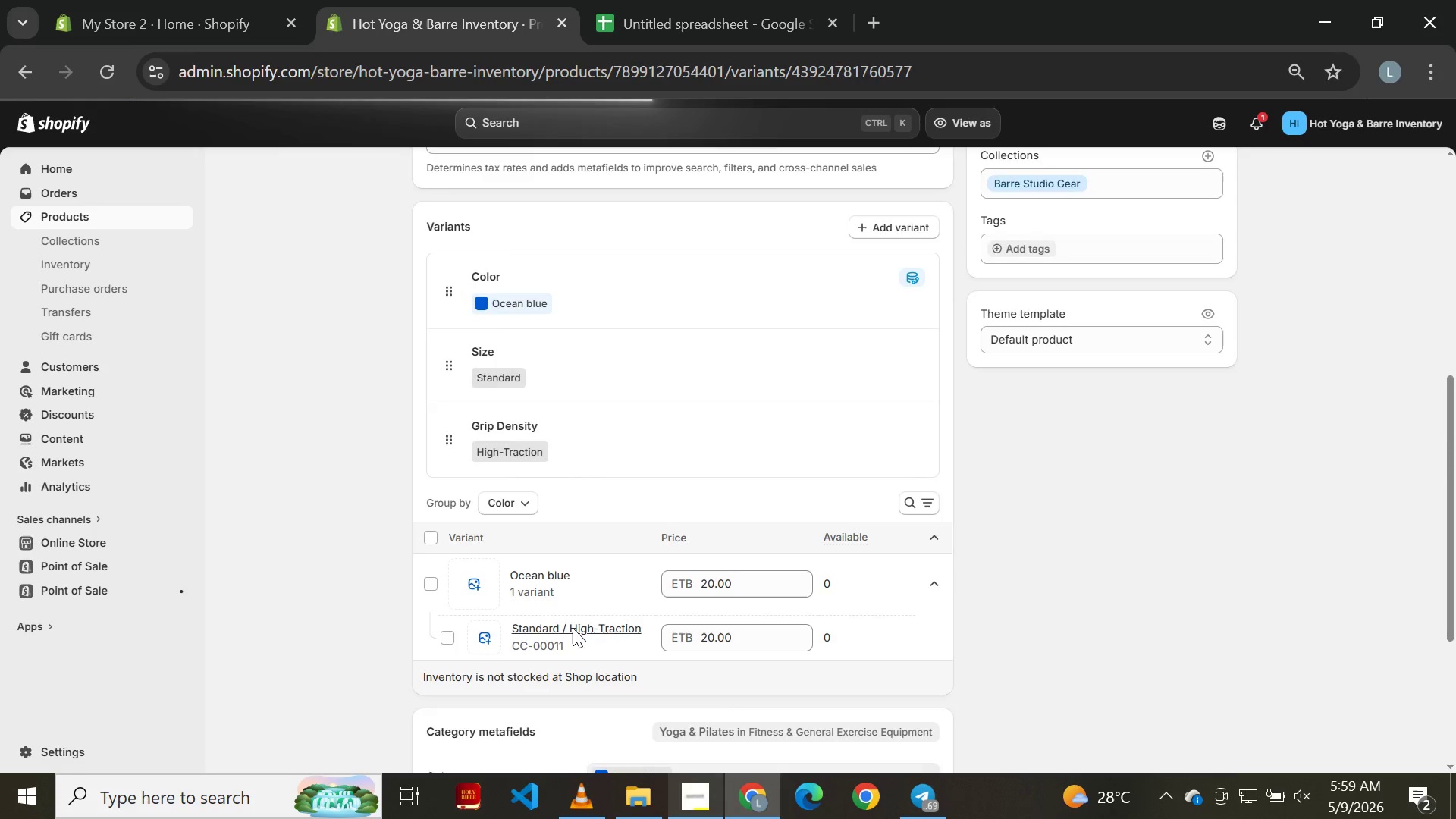 
mouse_move([1212, 588])
 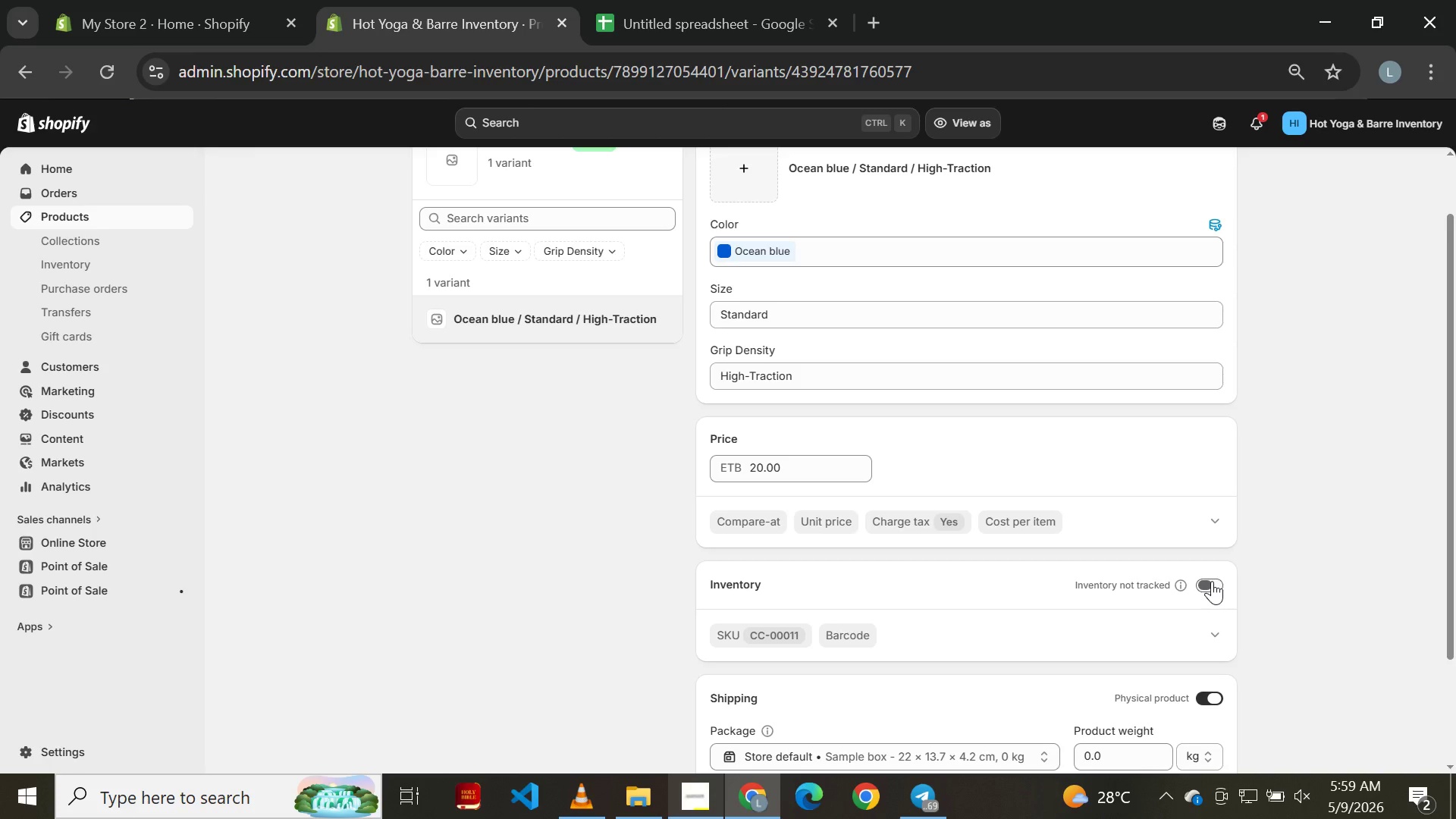 
left_click([1212, 581])
 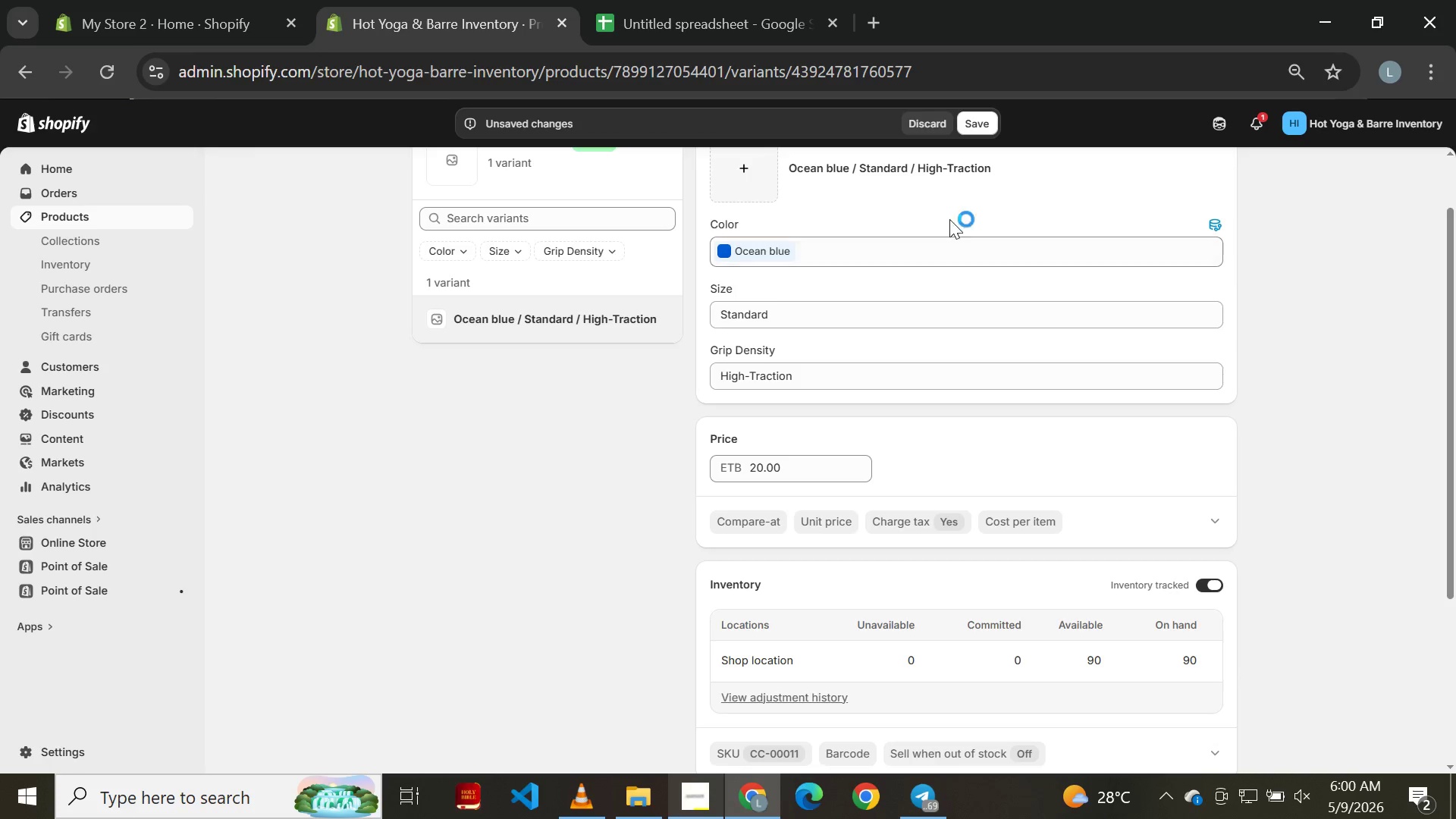 
left_click([969, 121])
 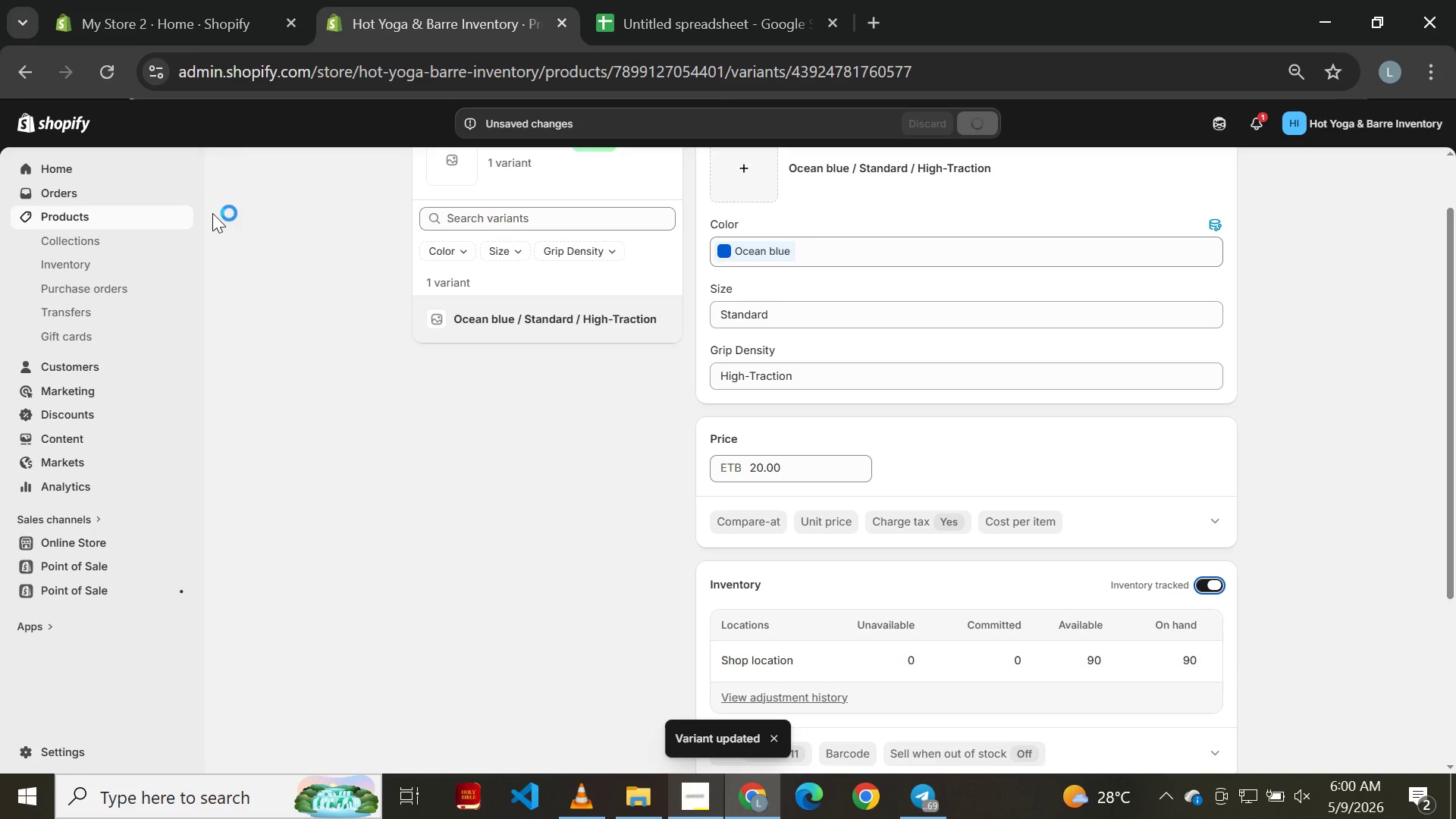 
wait(6.16)
 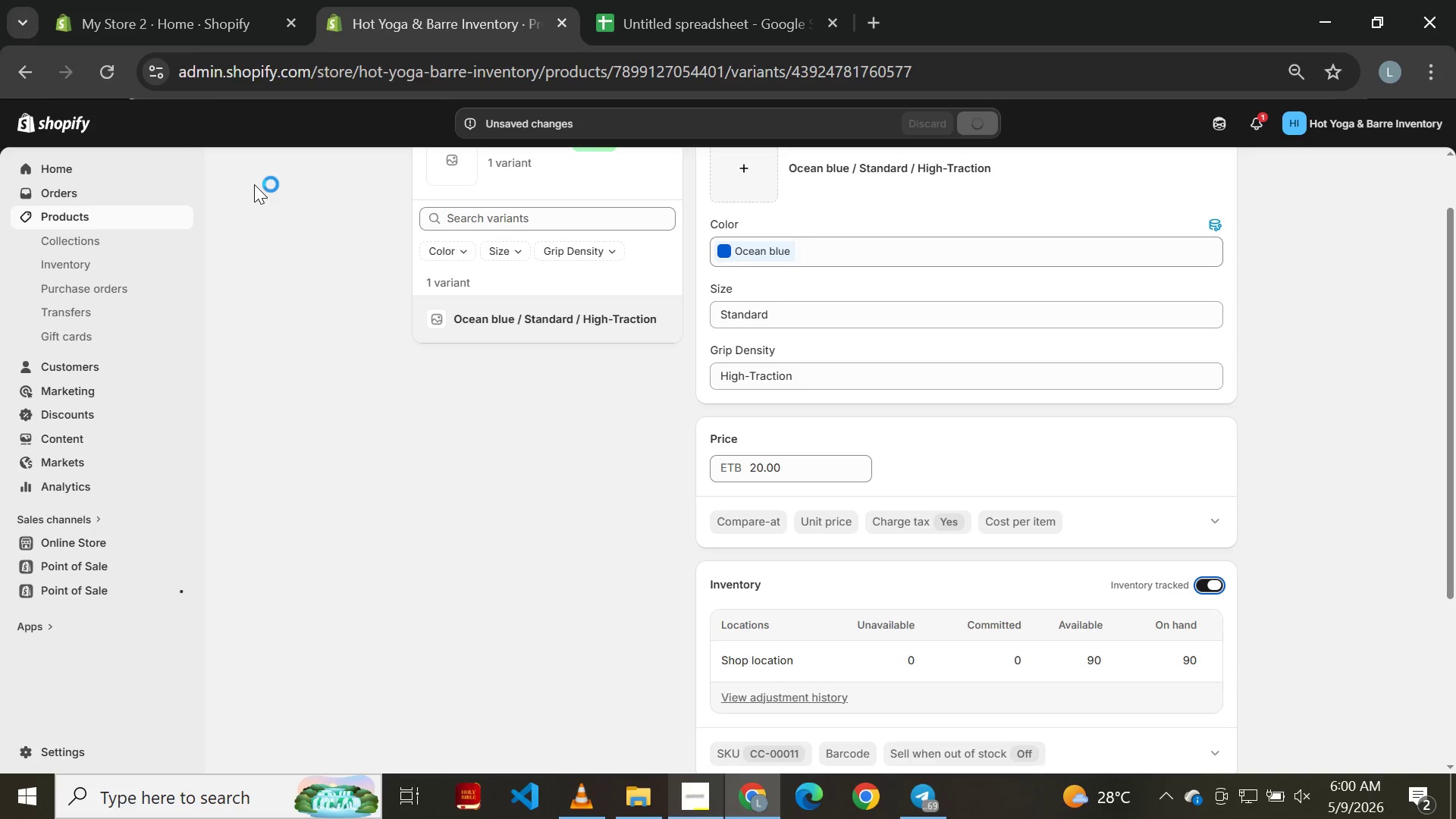 
left_click([24, 75])
 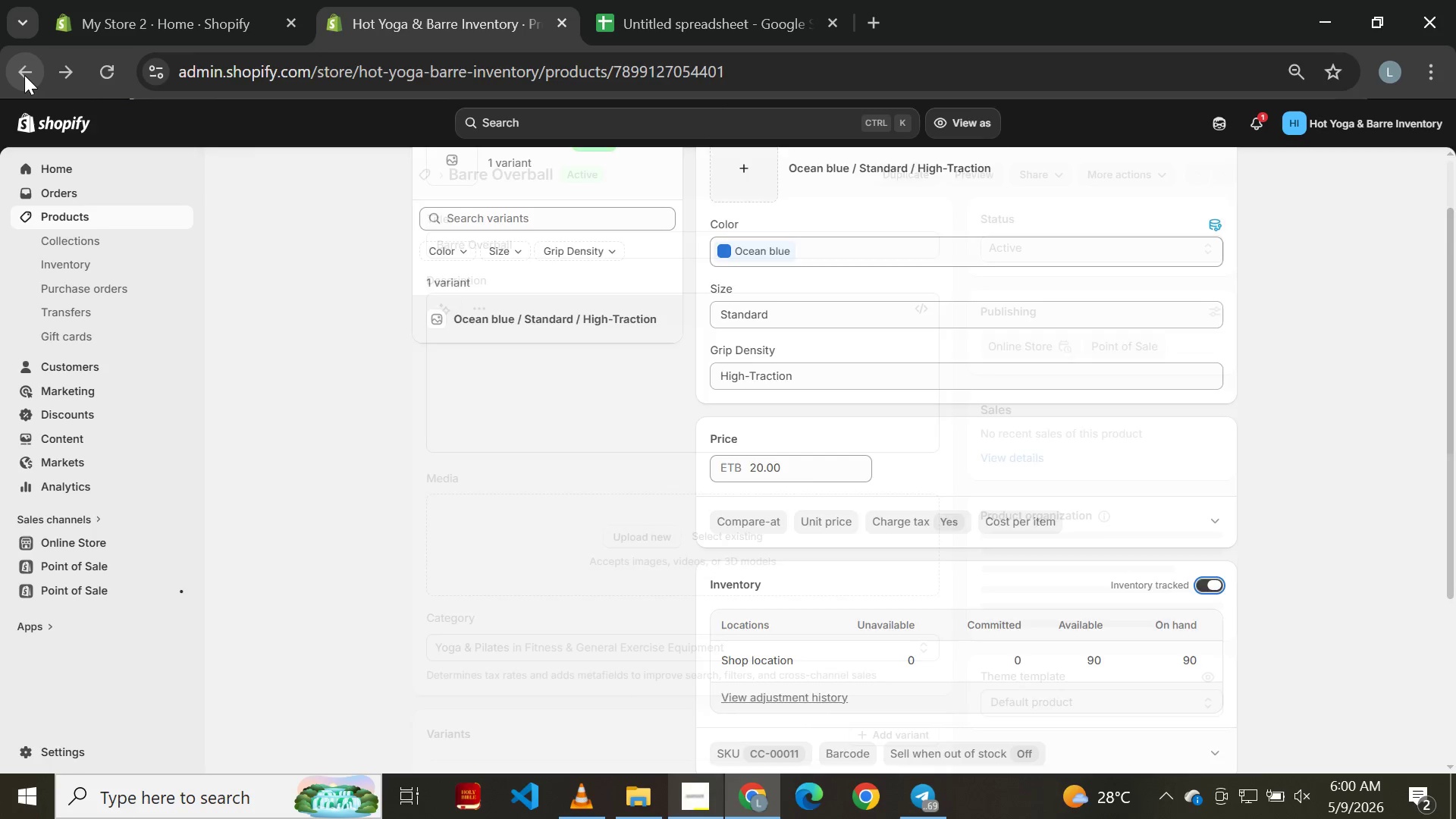 
left_click([24, 75])
 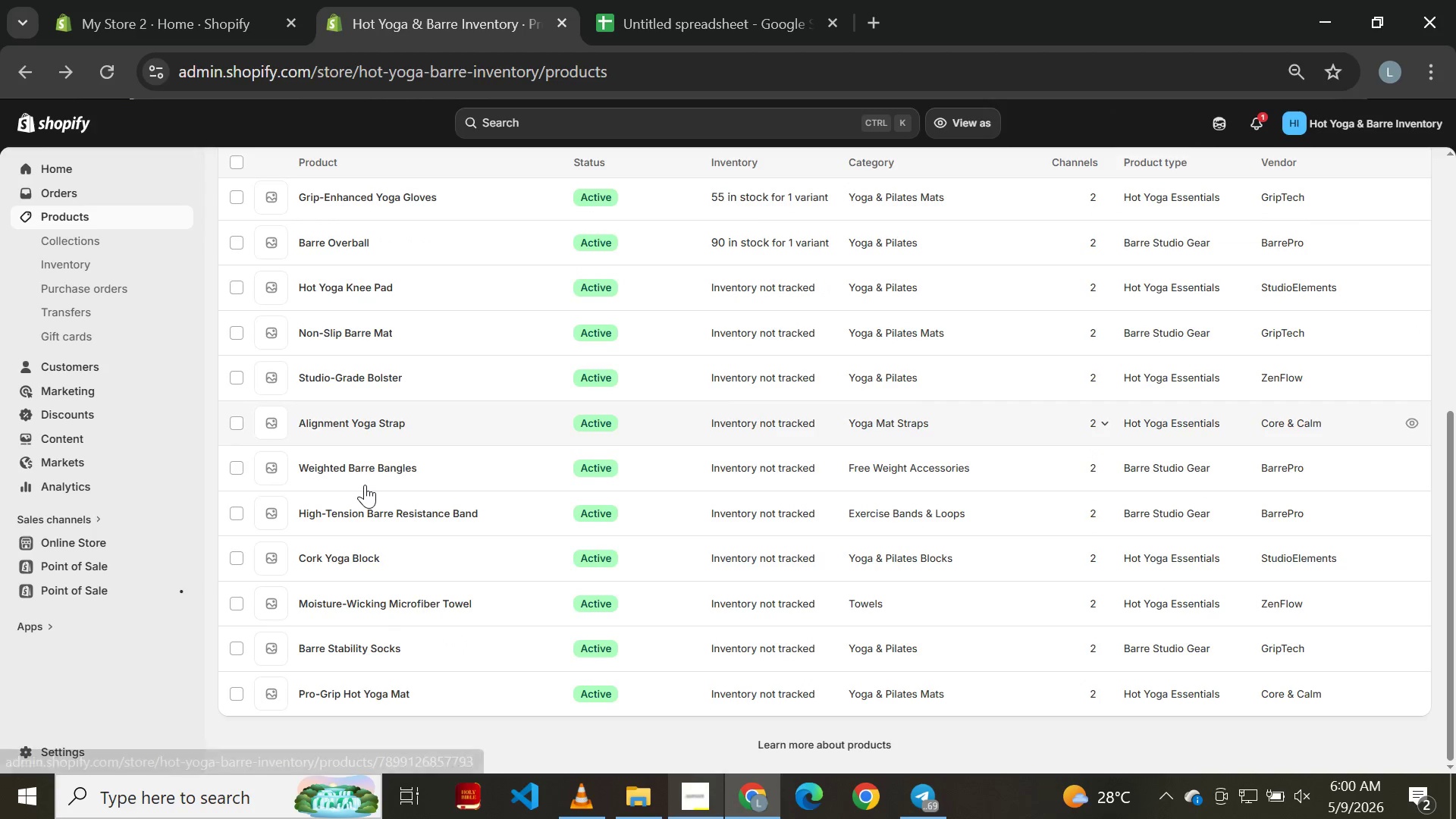 
wait(7.62)
 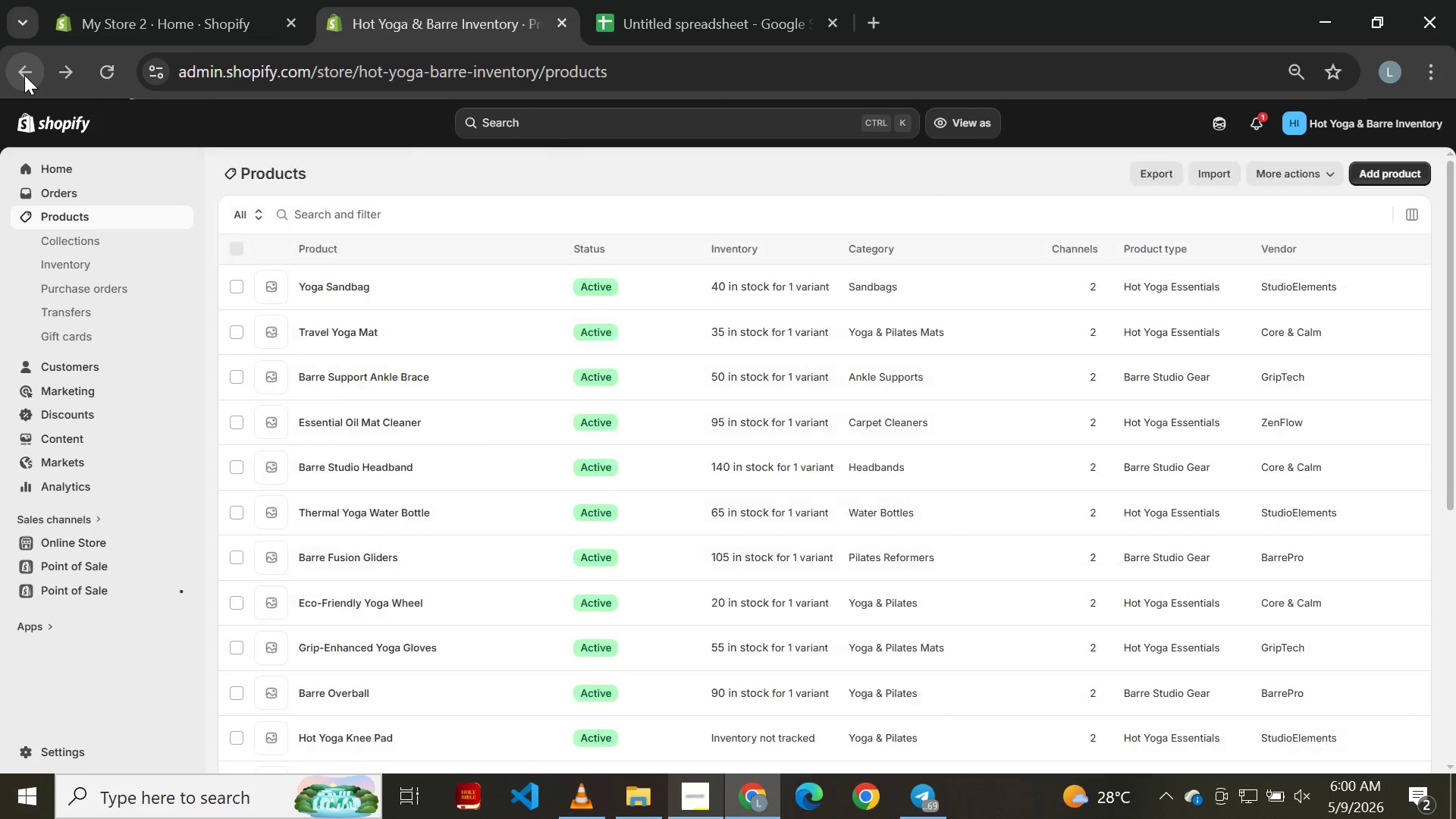 
left_click([371, 289])
 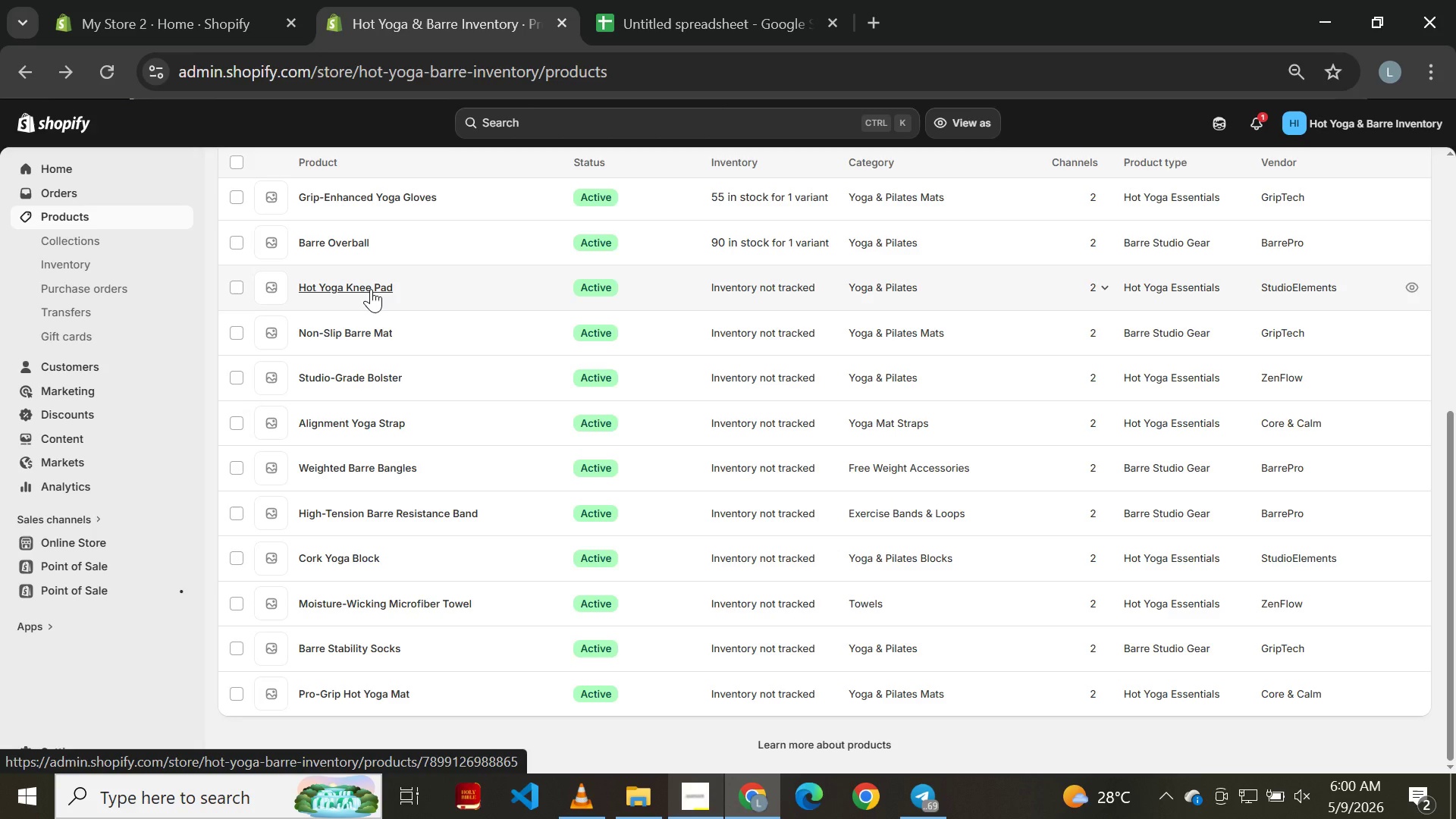 
wait(12.81)
 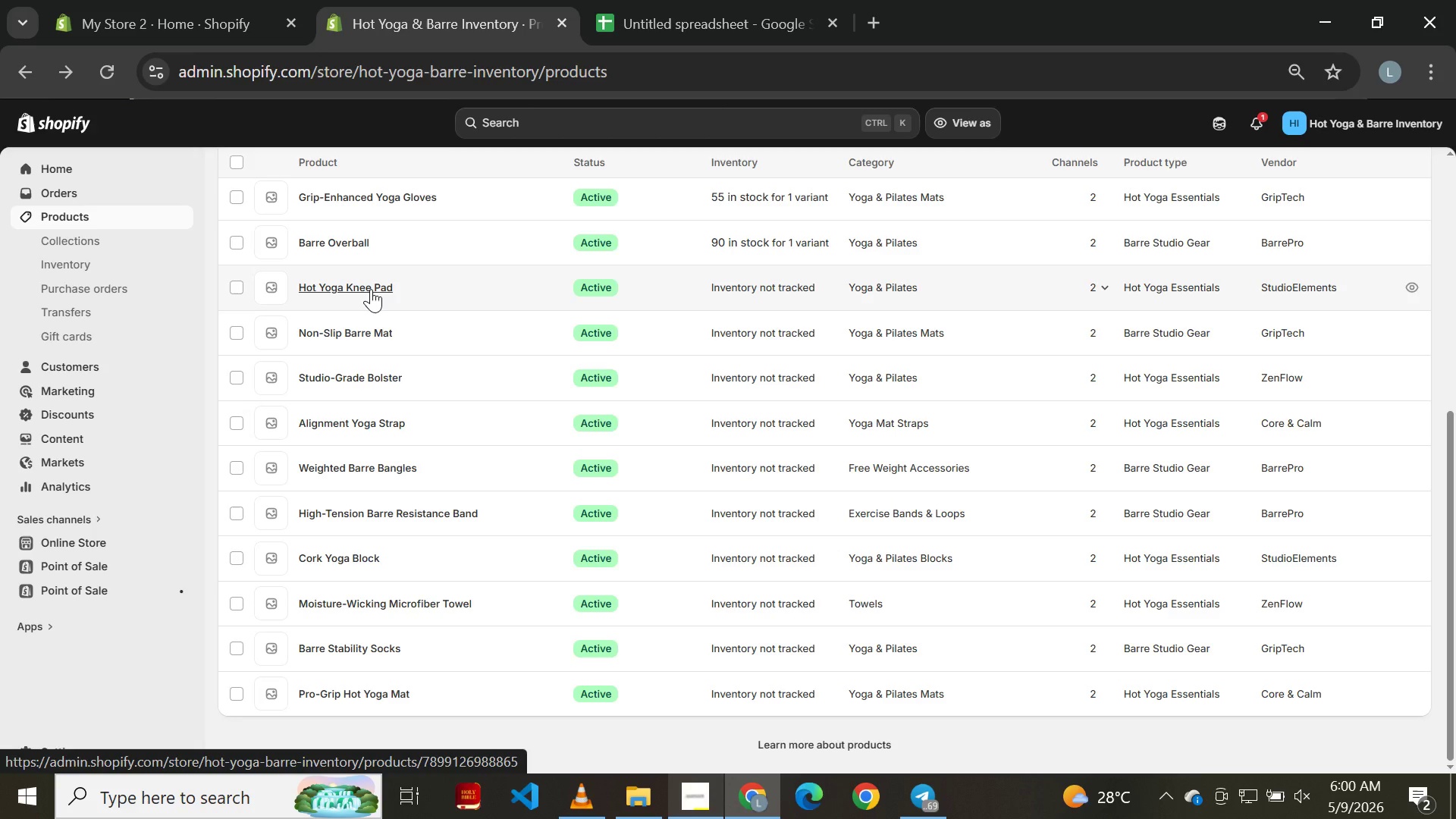 
left_click([373, 284])
 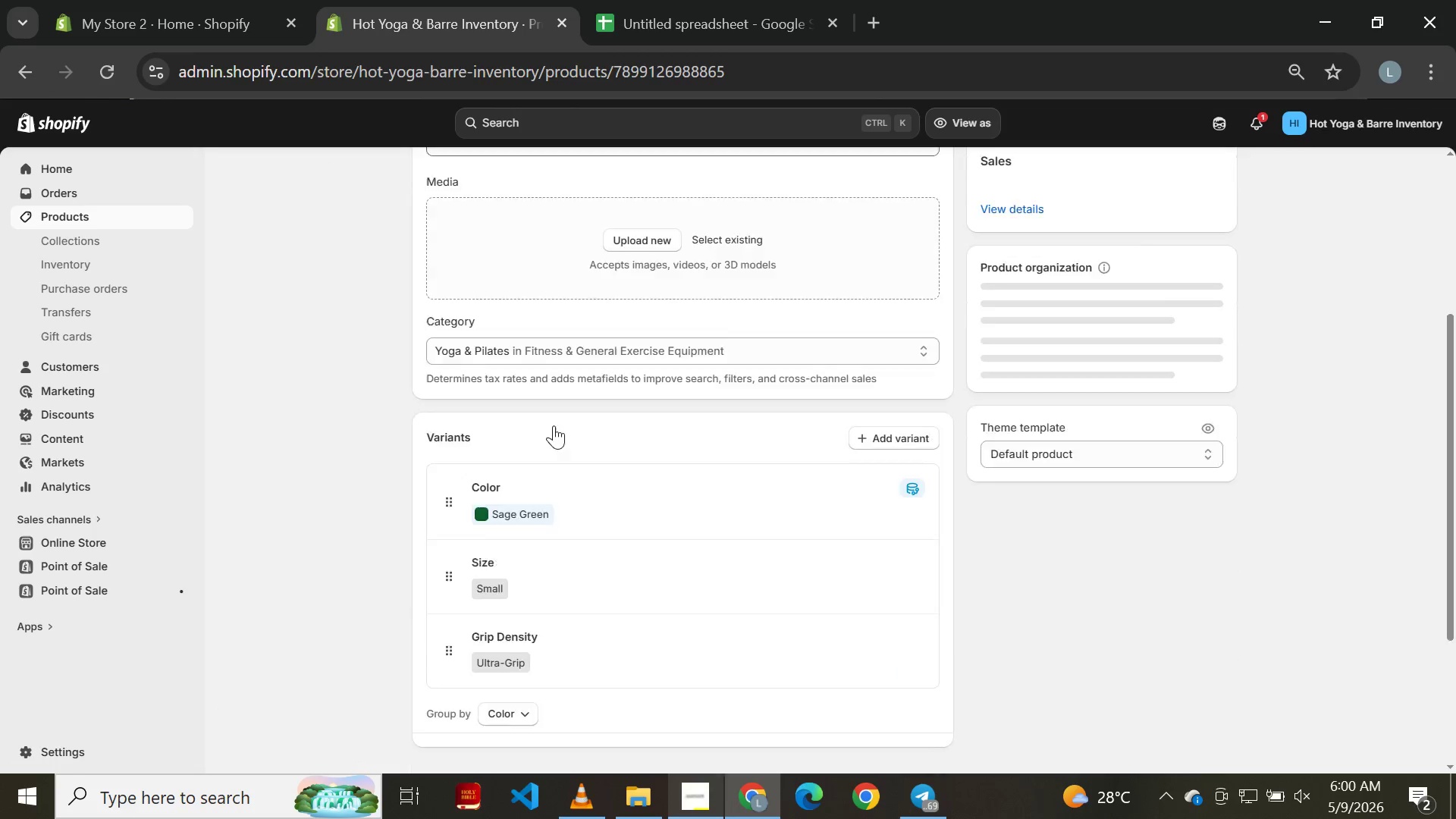 
wait(11.12)
 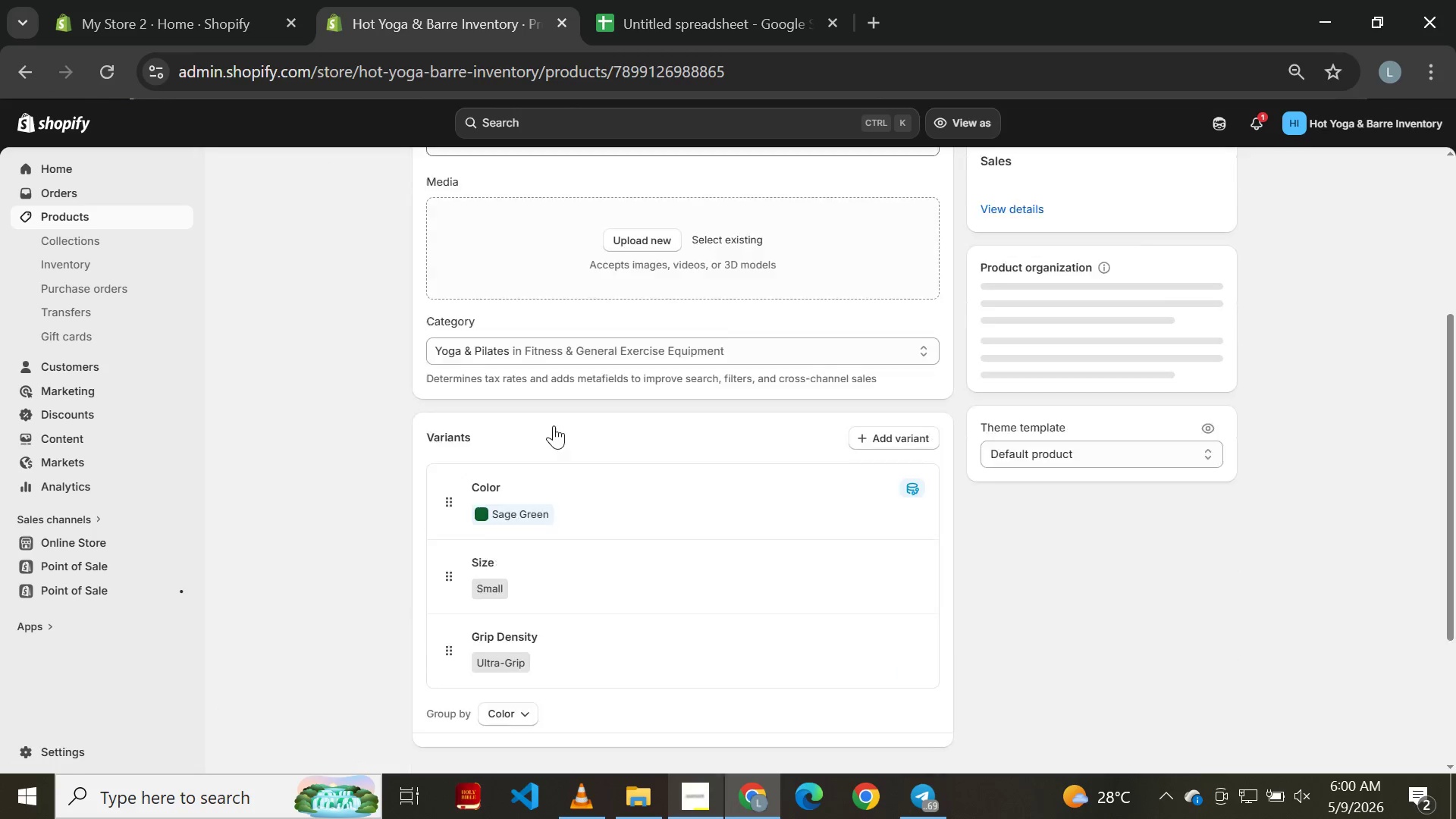 
left_click([937, 457])
 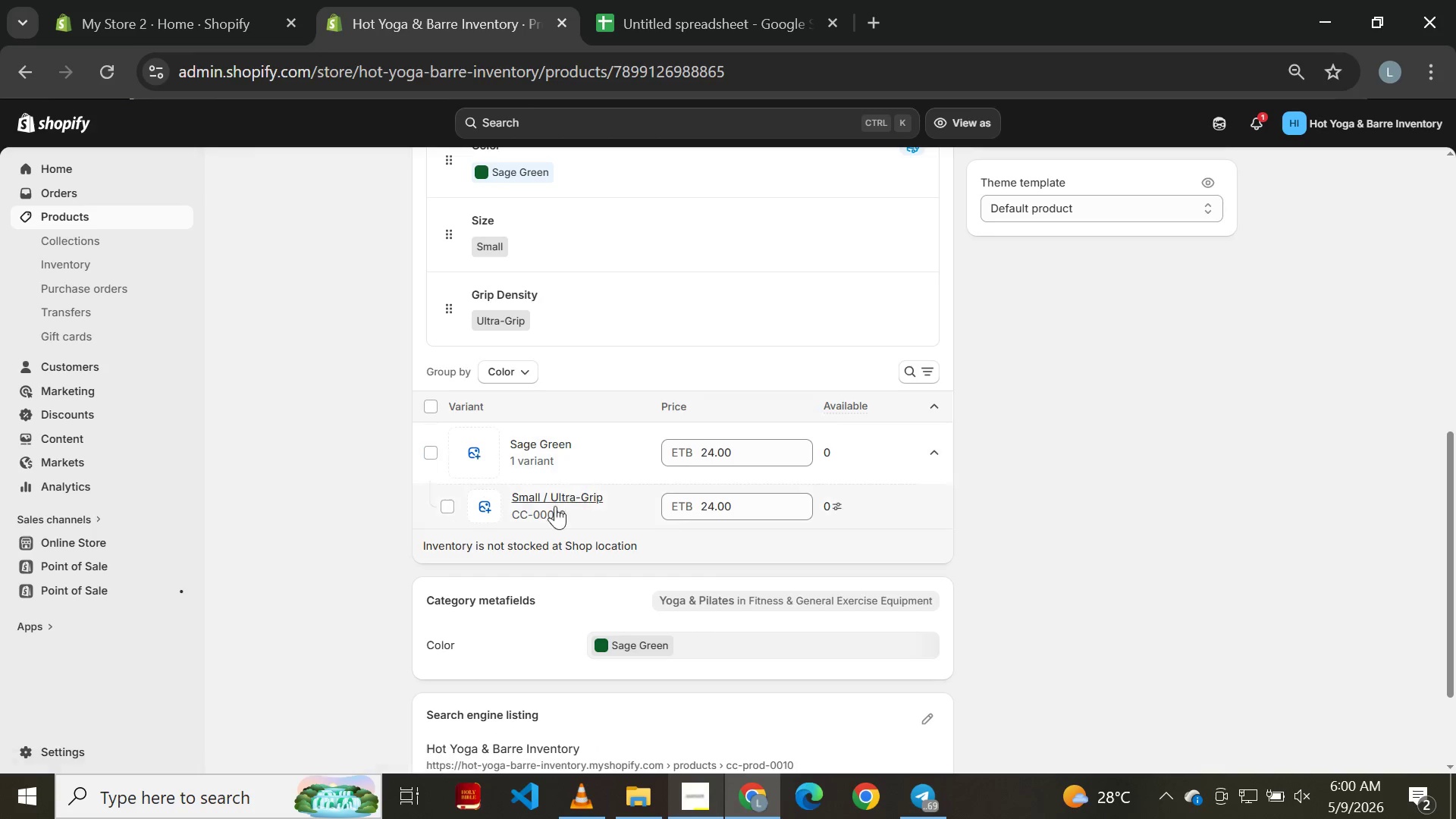 
left_click([553, 509])
 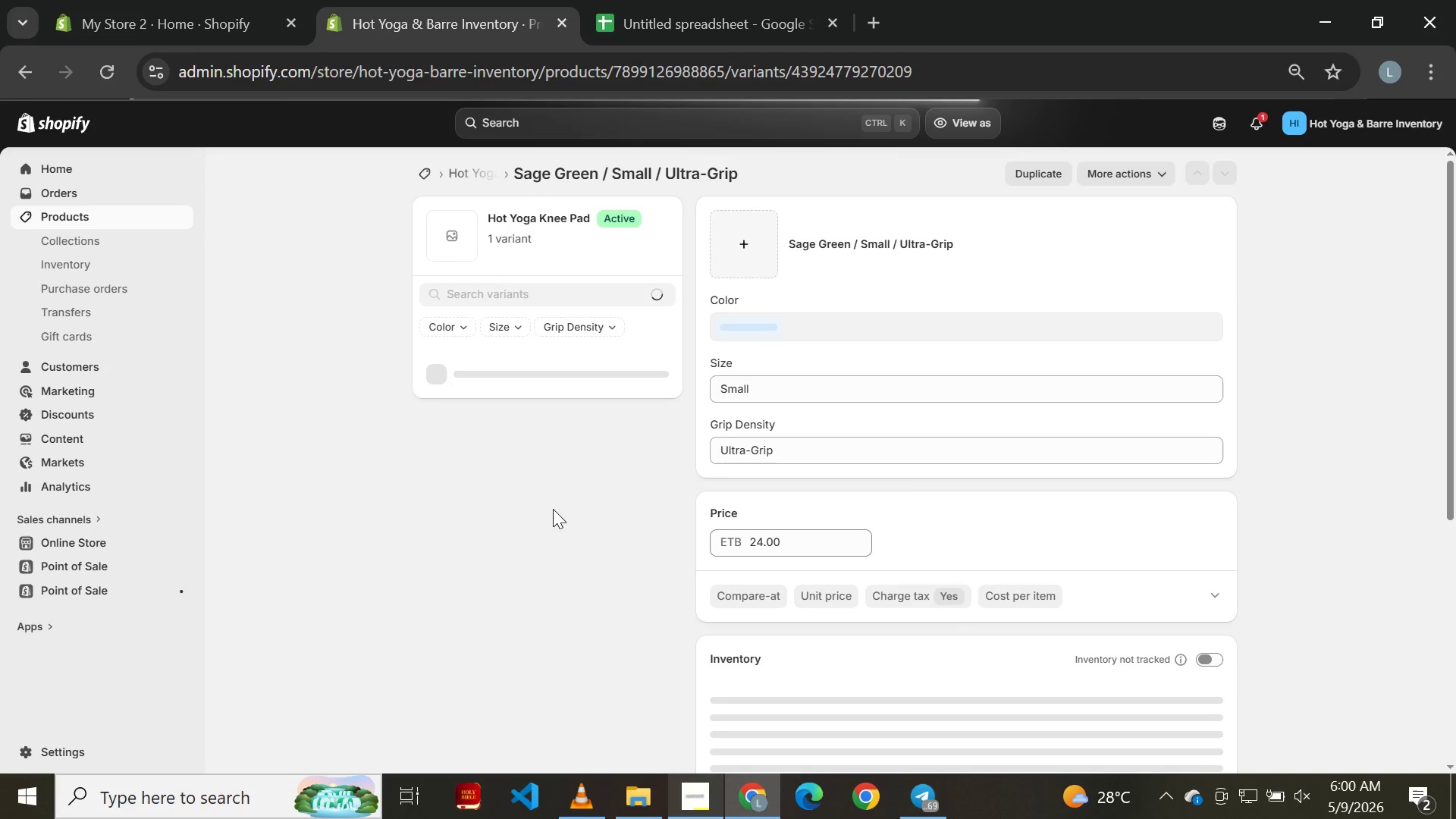 
wait(8.33)
 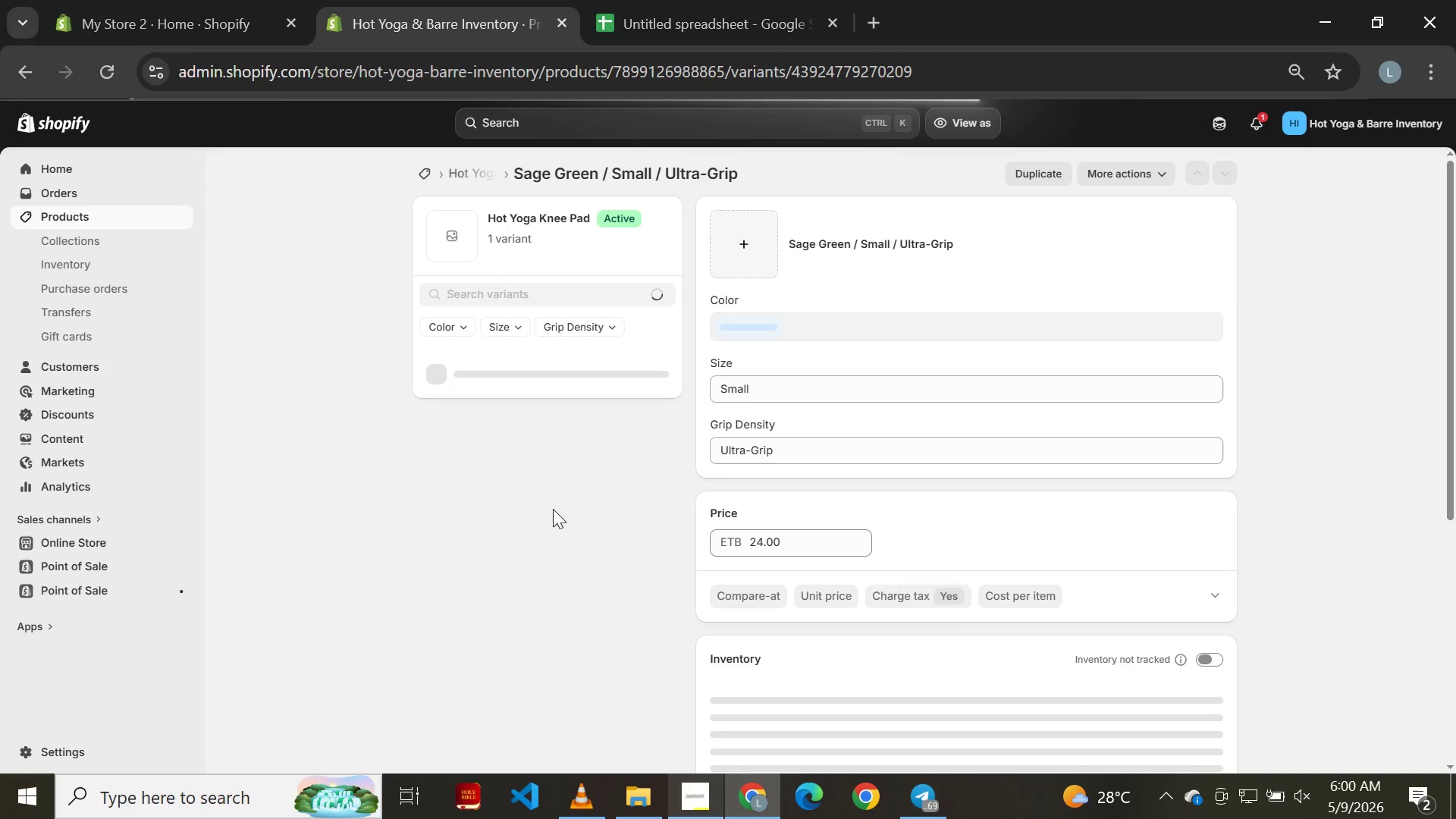 
mouse_move([855, 532])
 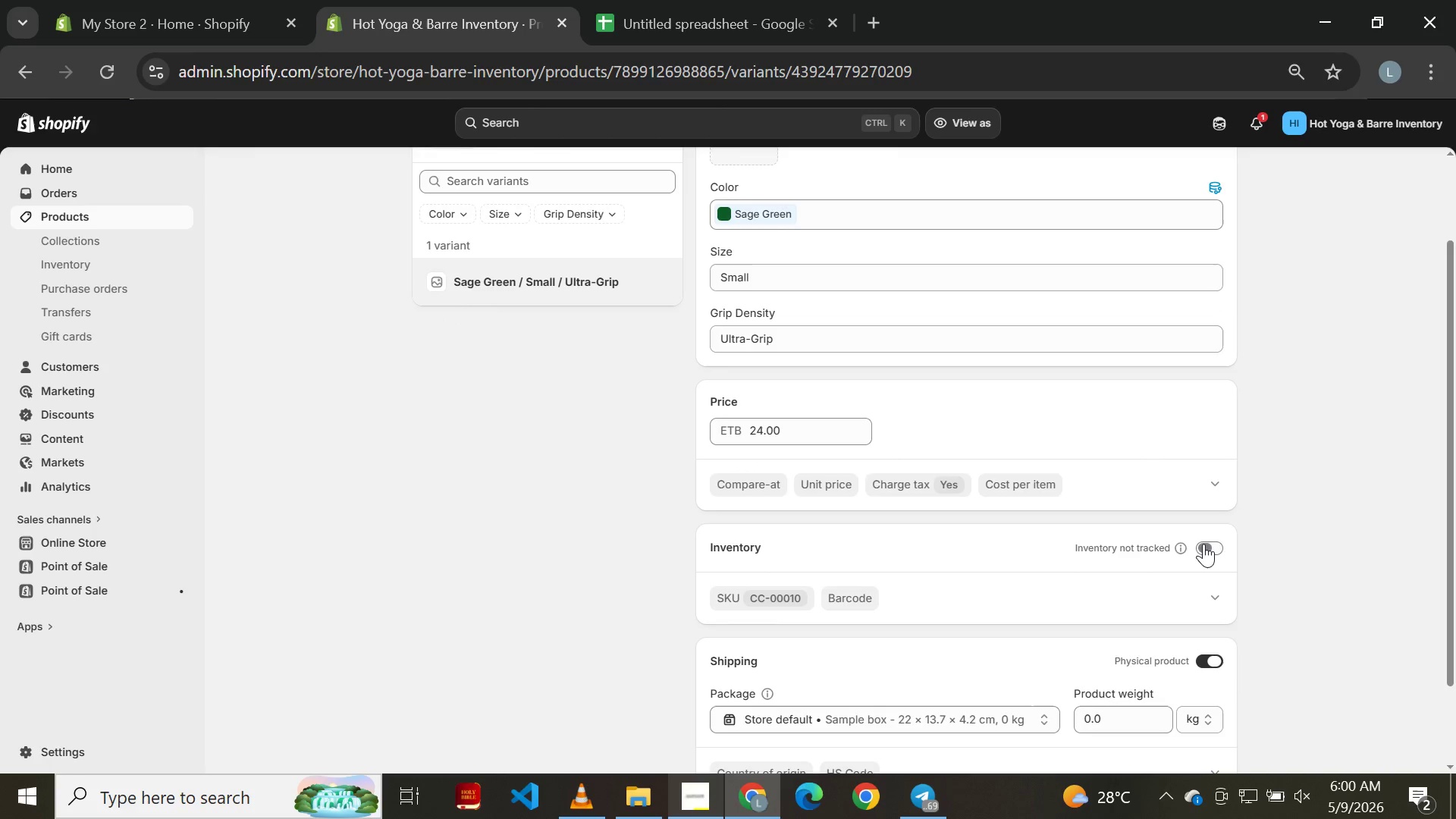 
left_click([1203, 544])
 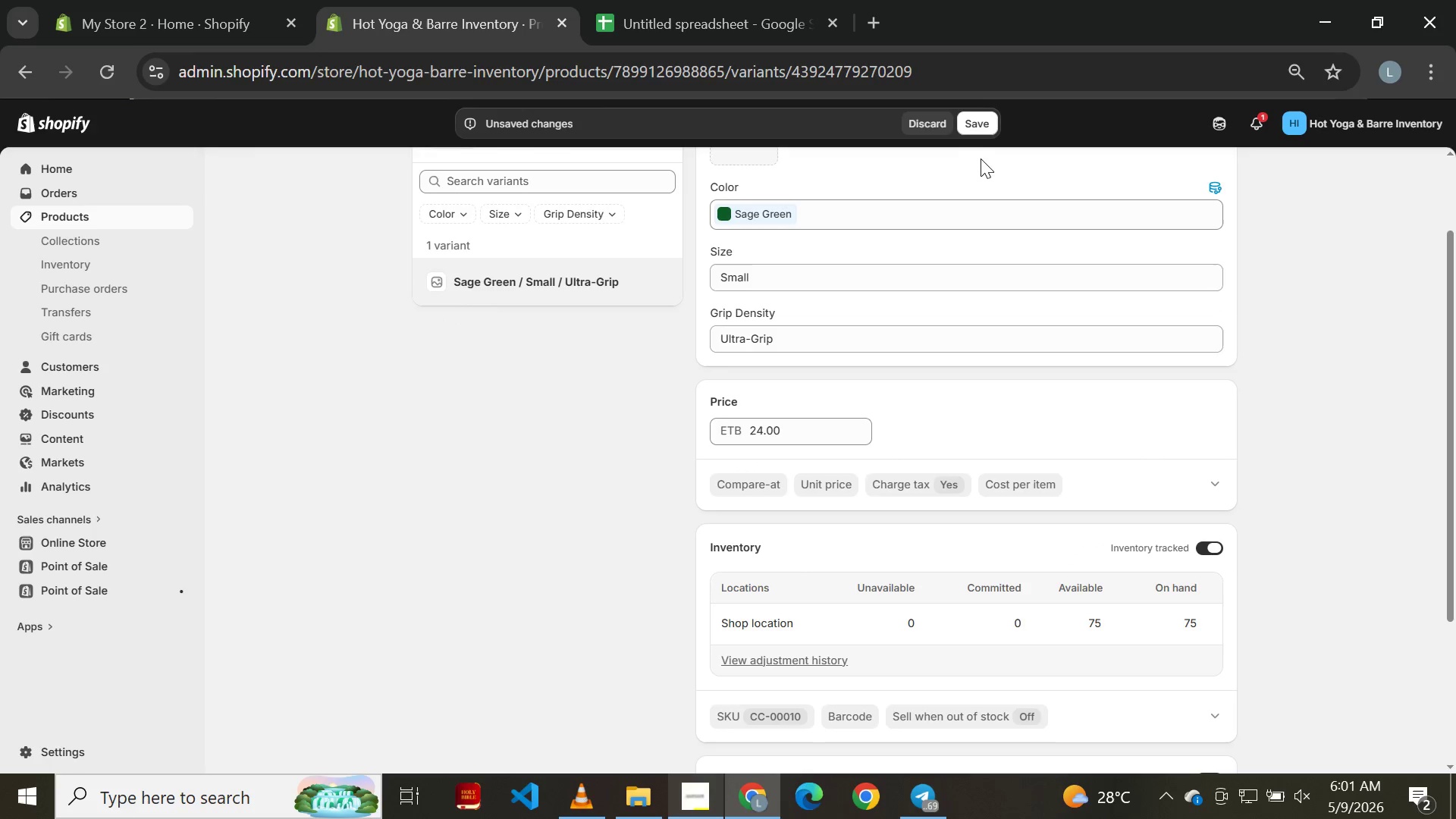 
left_click([976, 121])
 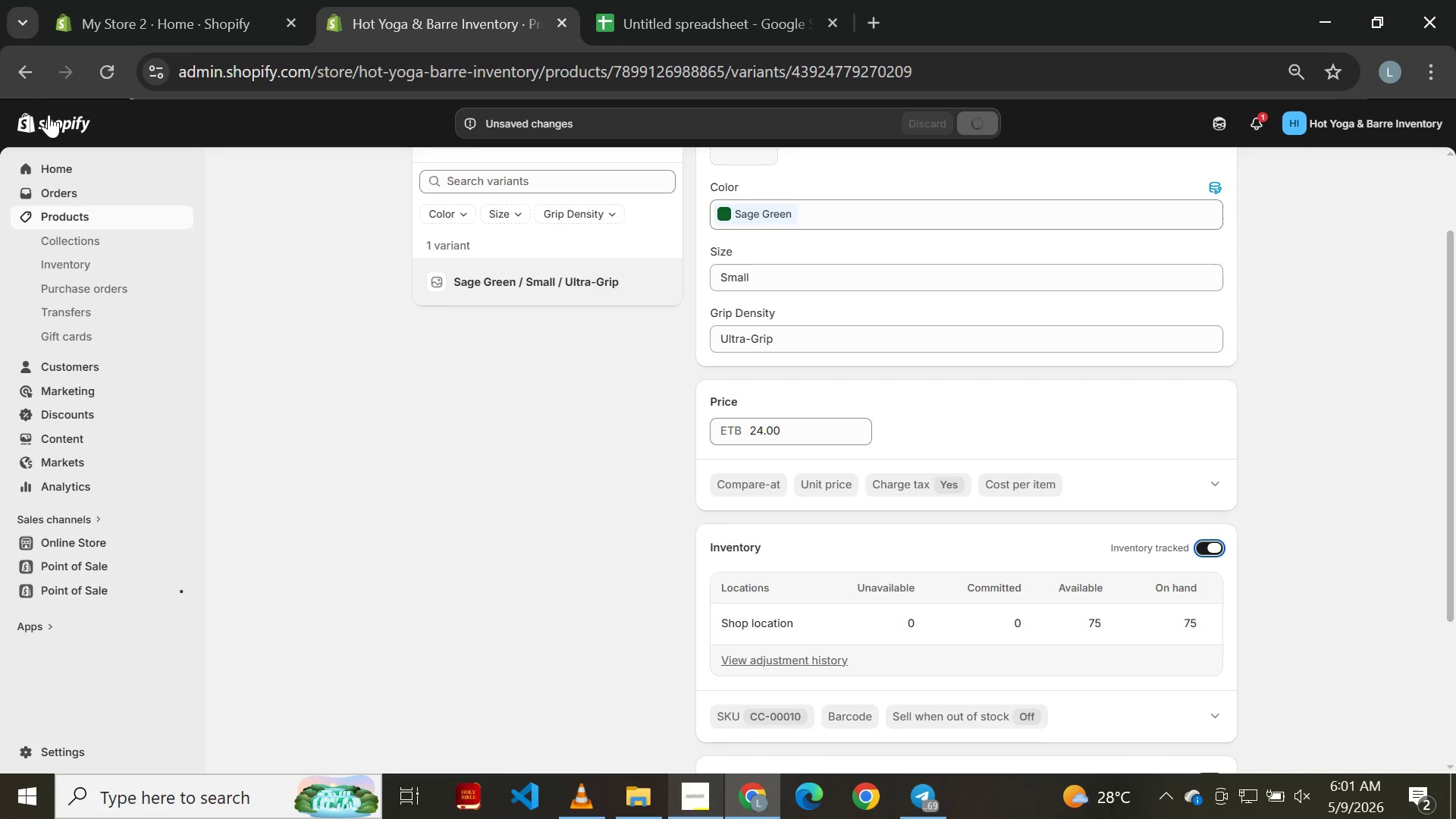 
left_click([13, 78])
 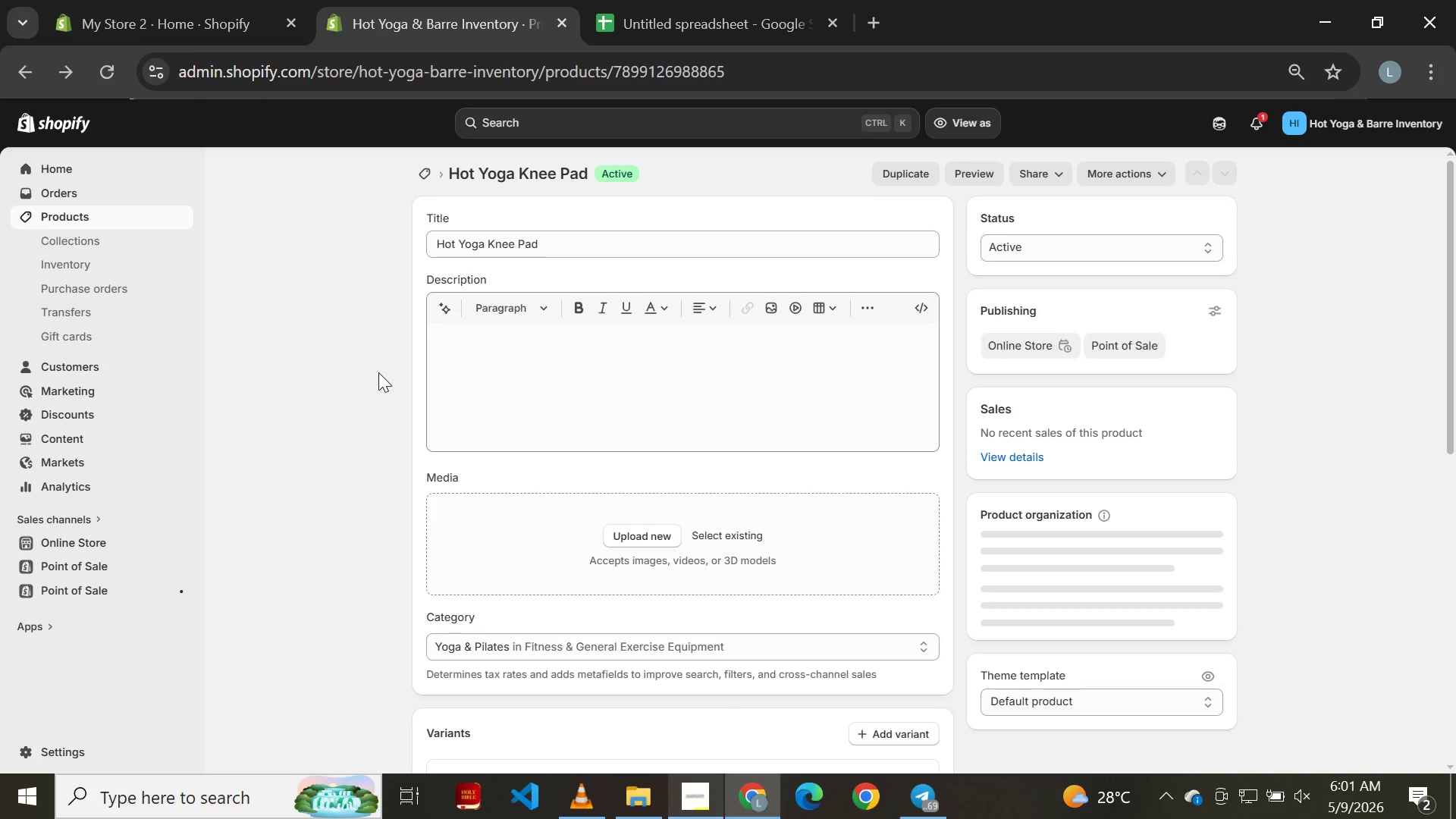 
left_click([35, 79])
 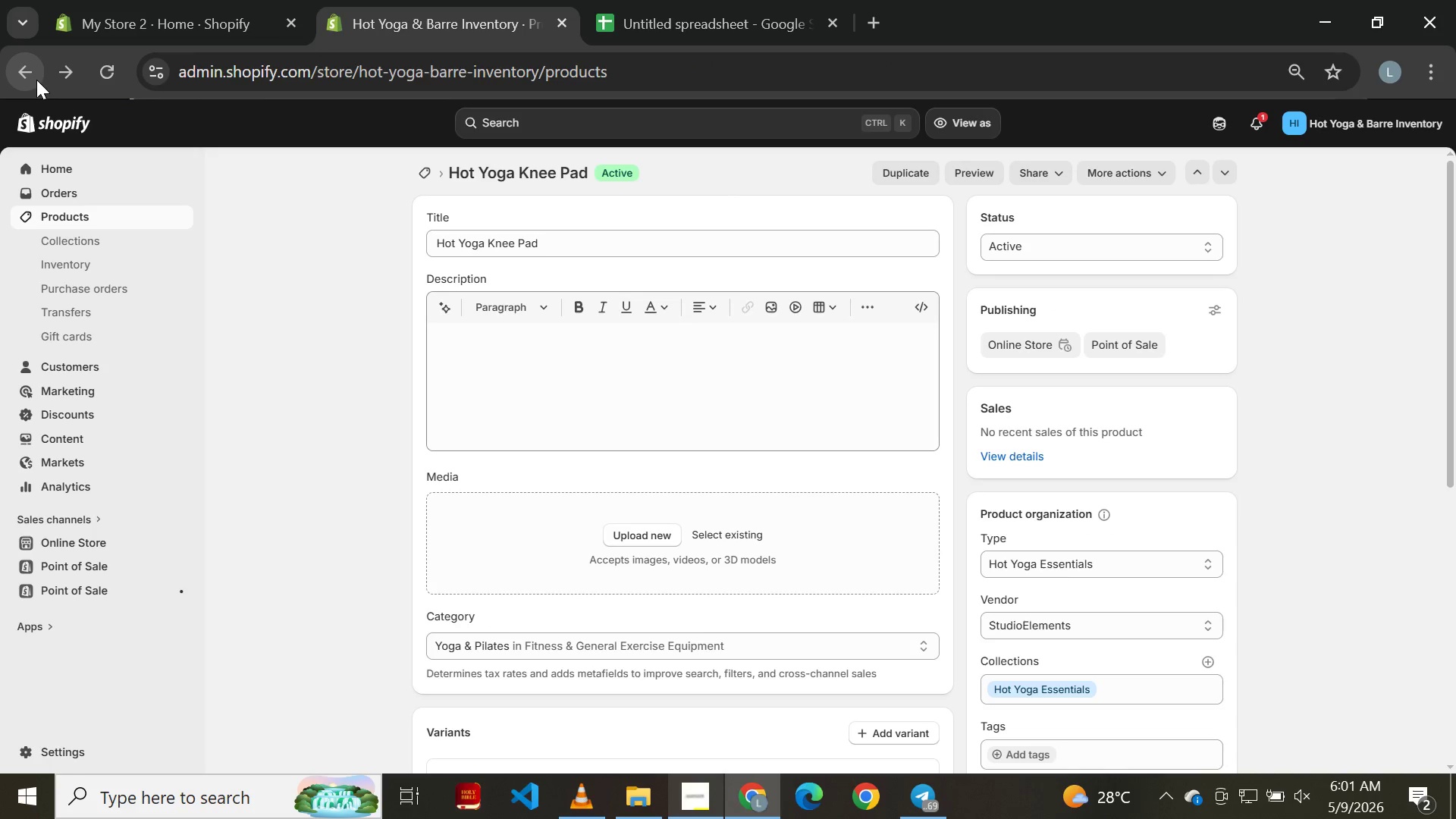 
mouse_move([390, 419])
 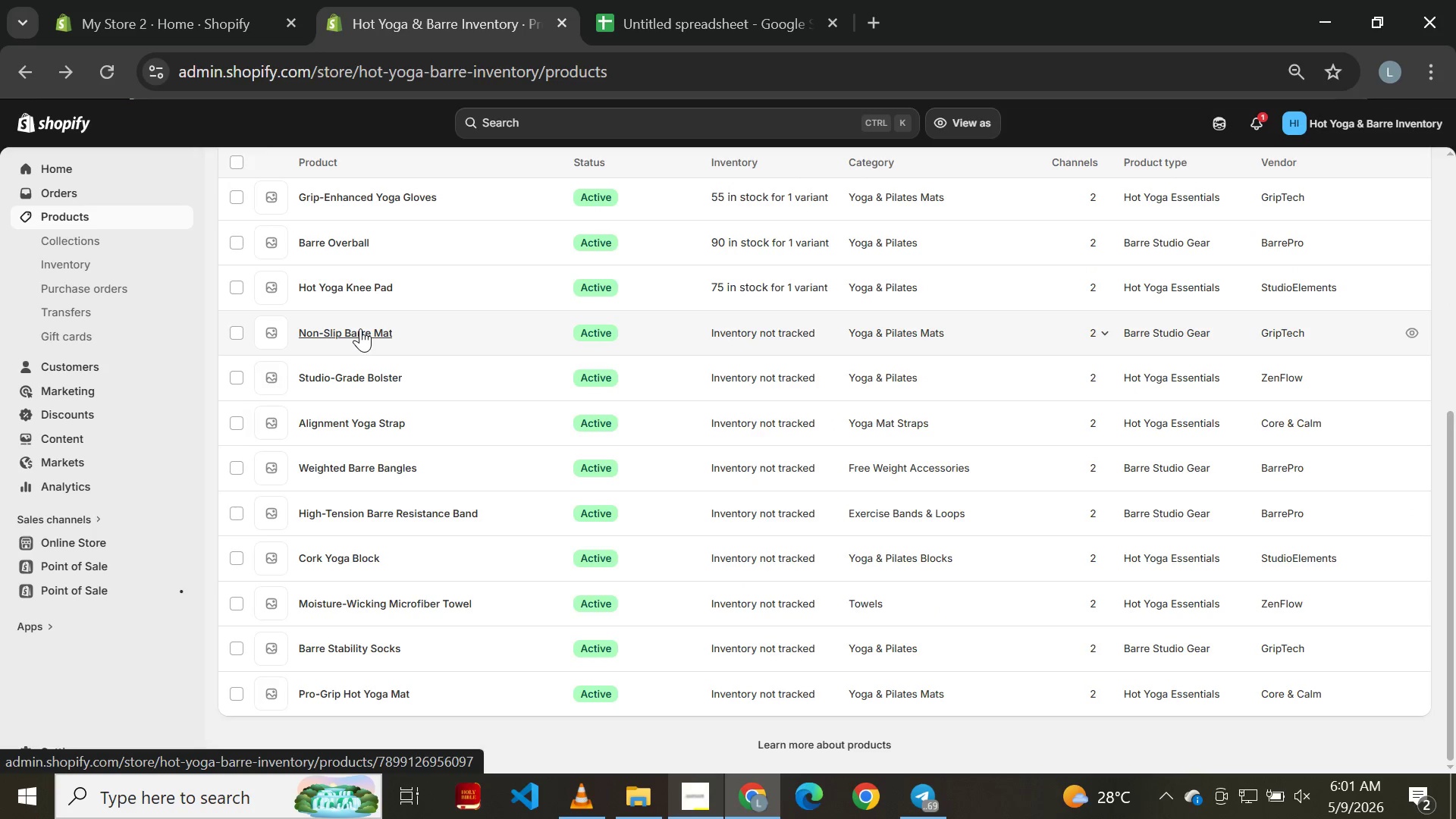 
left_click([360, 328])
 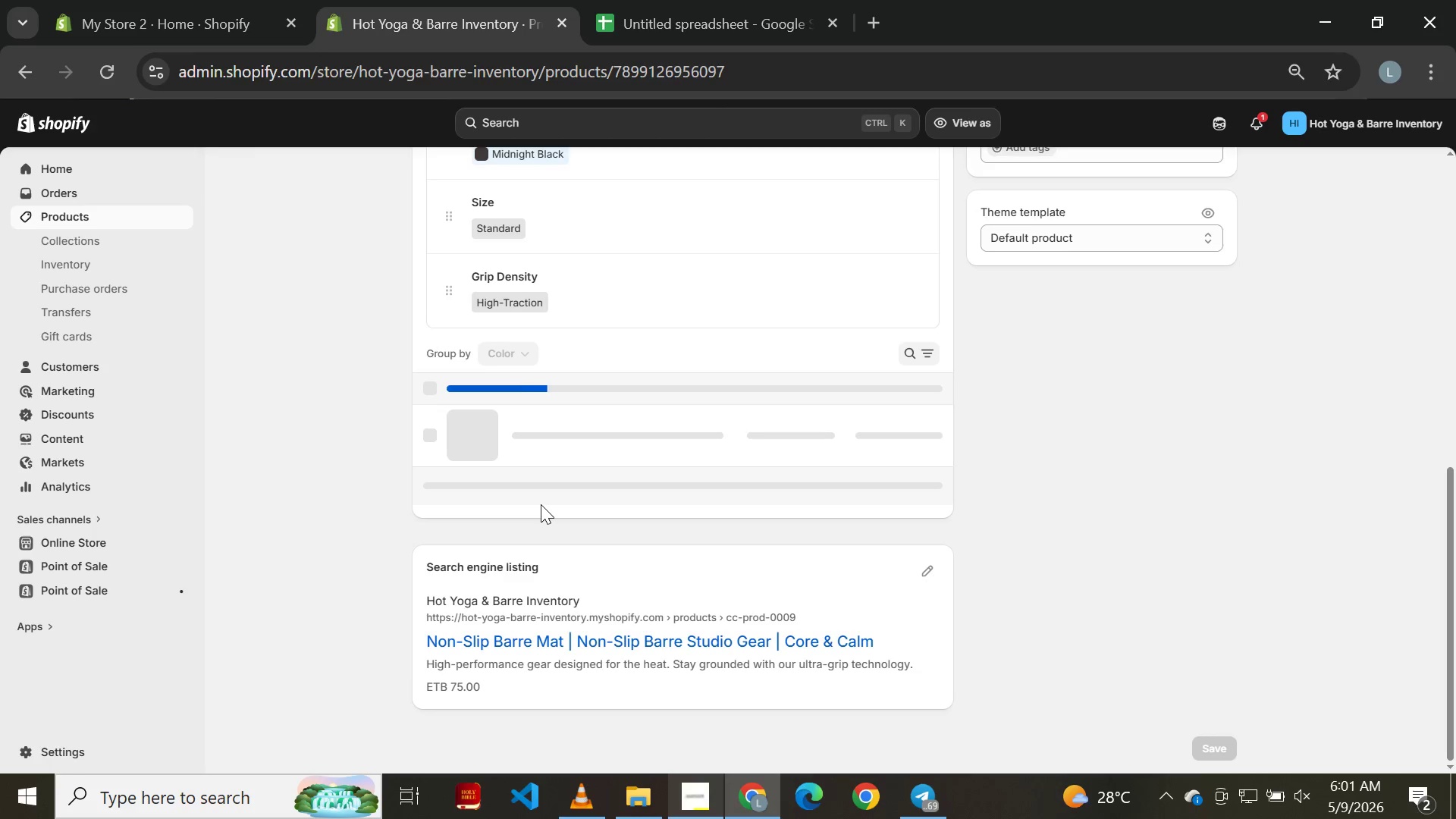 
wait(12.3)
 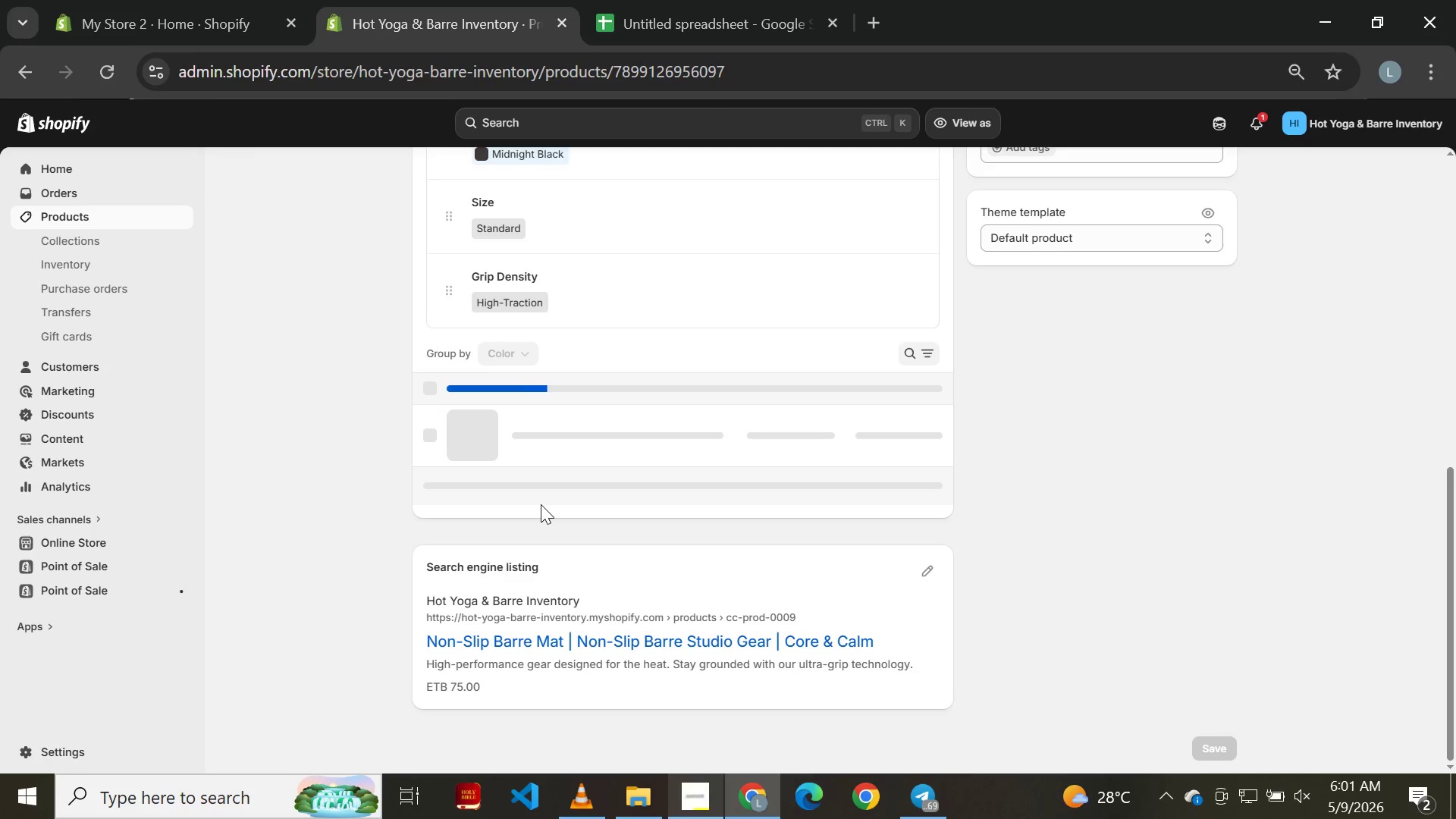 
left_click([940, 479])
 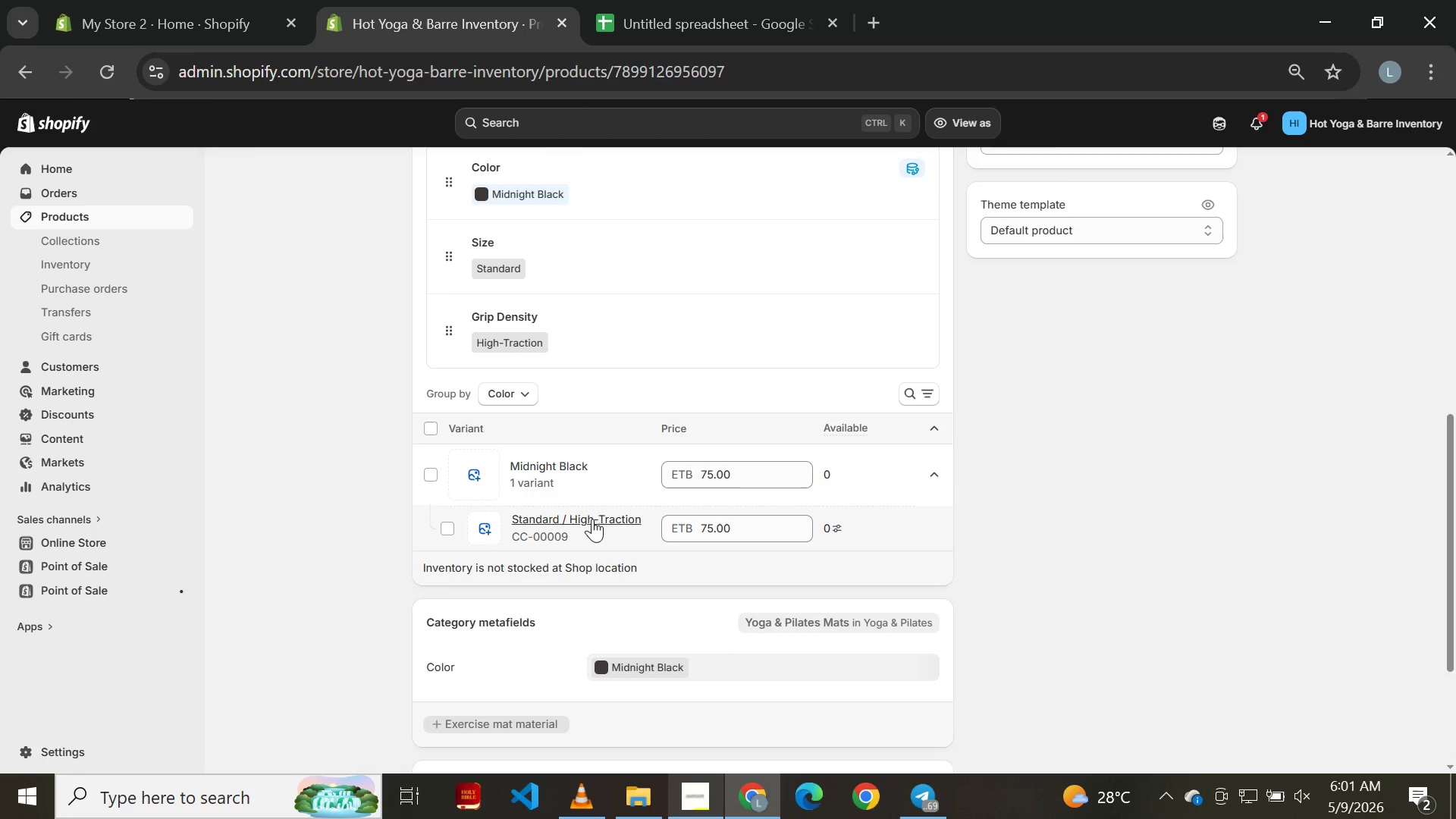 
left_click([580, 529])
 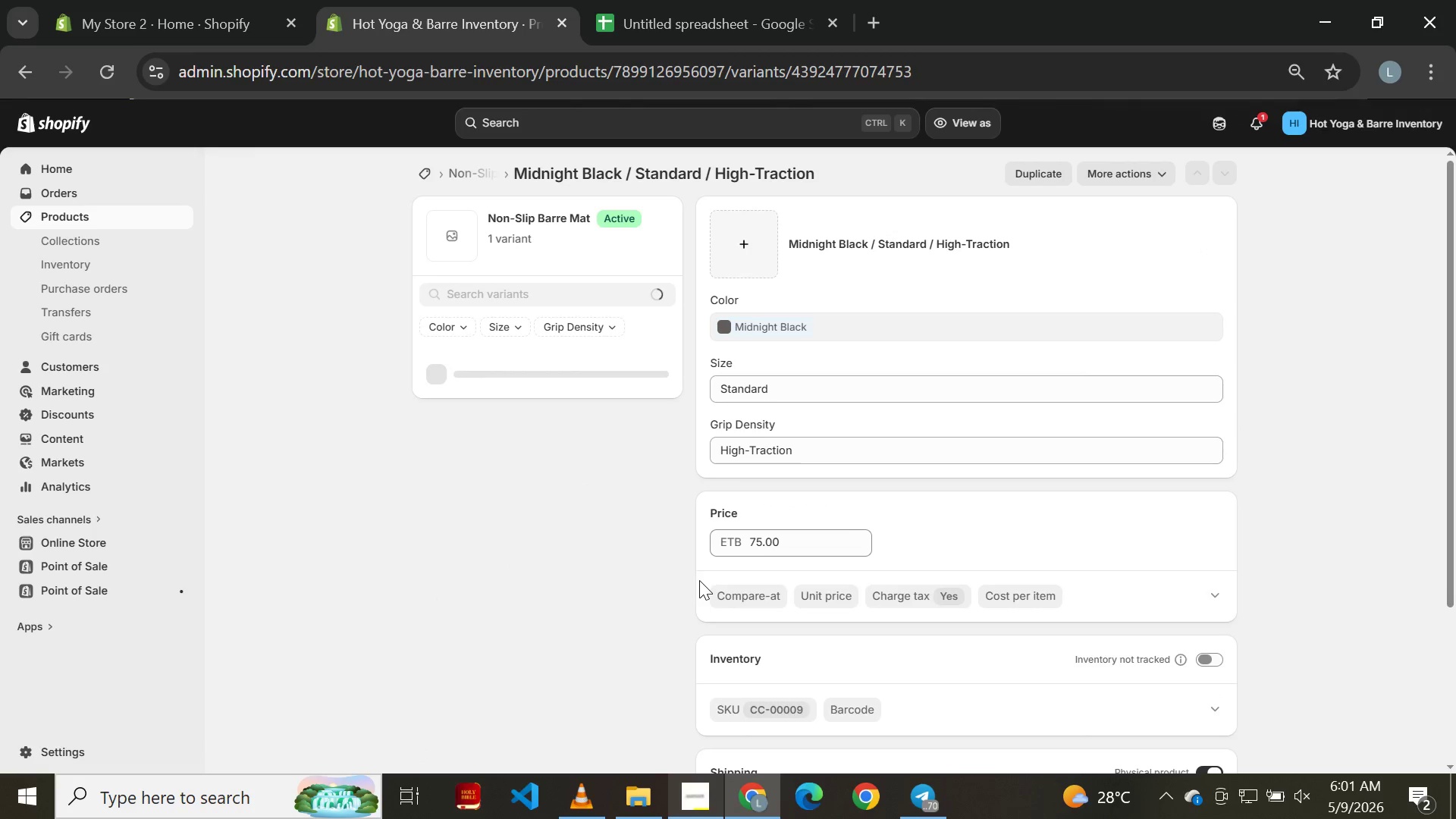 
wait(7.8)
 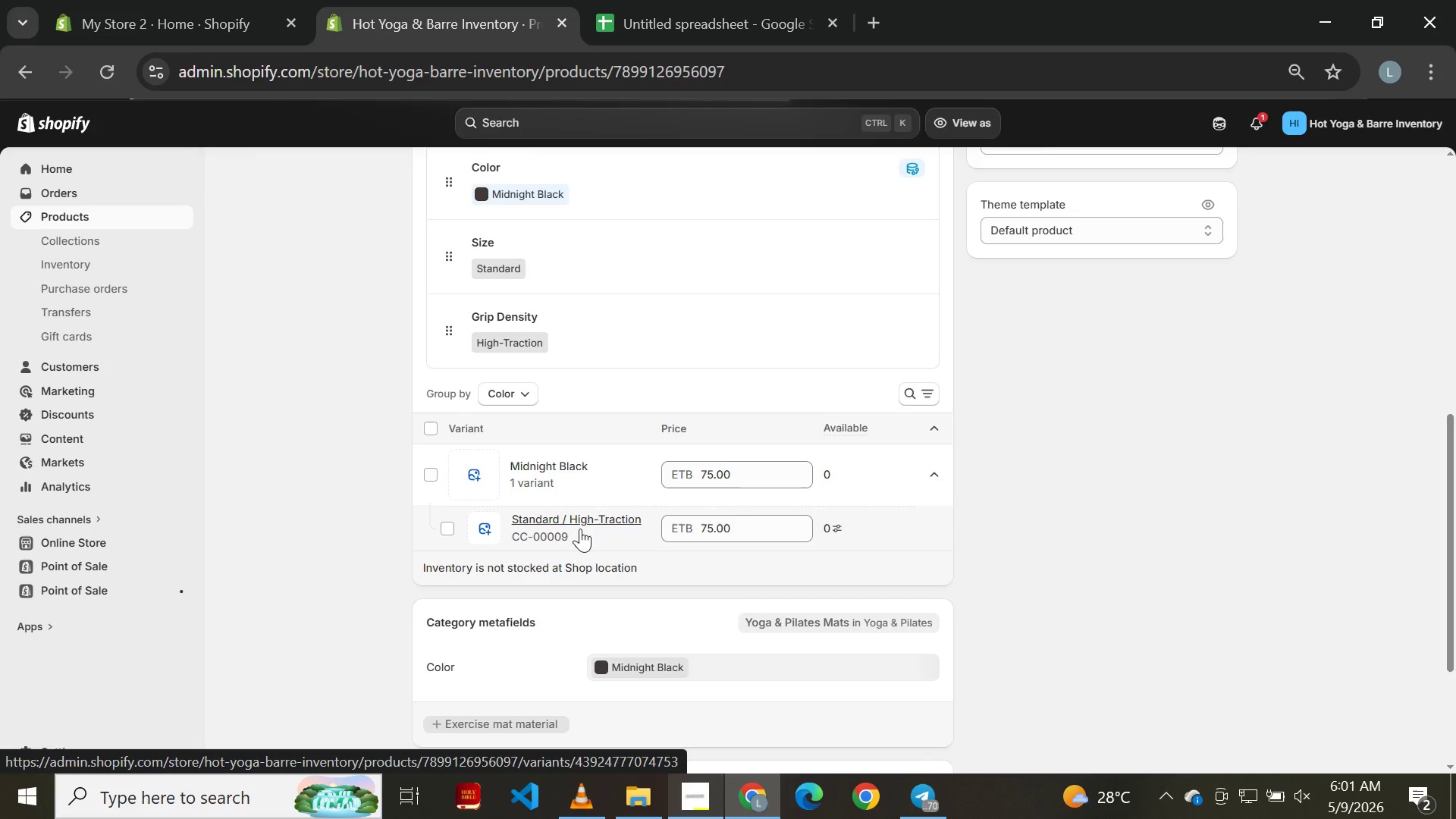 
left_click([1204, 531])
 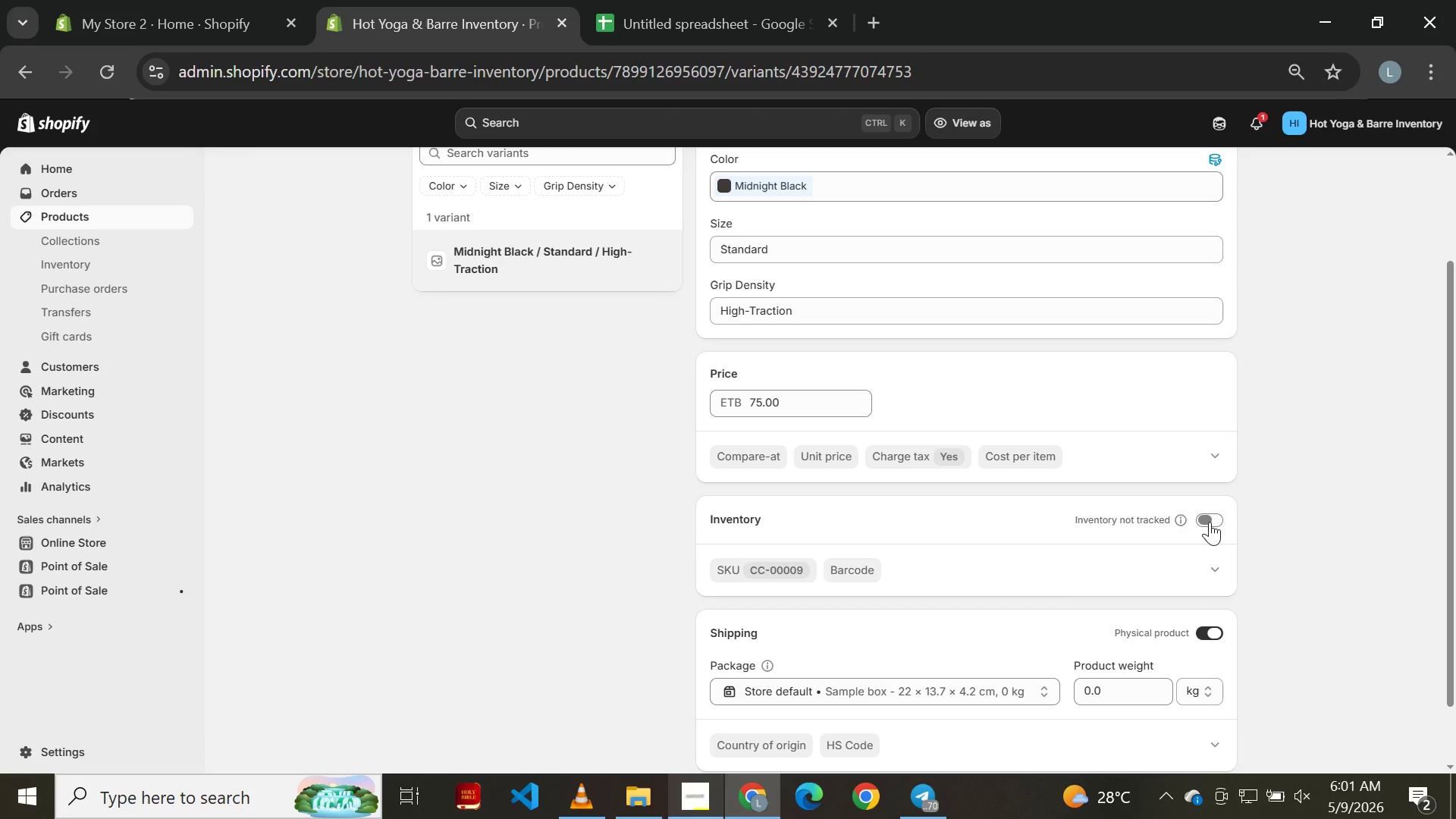 
left_click([1210, 521])
 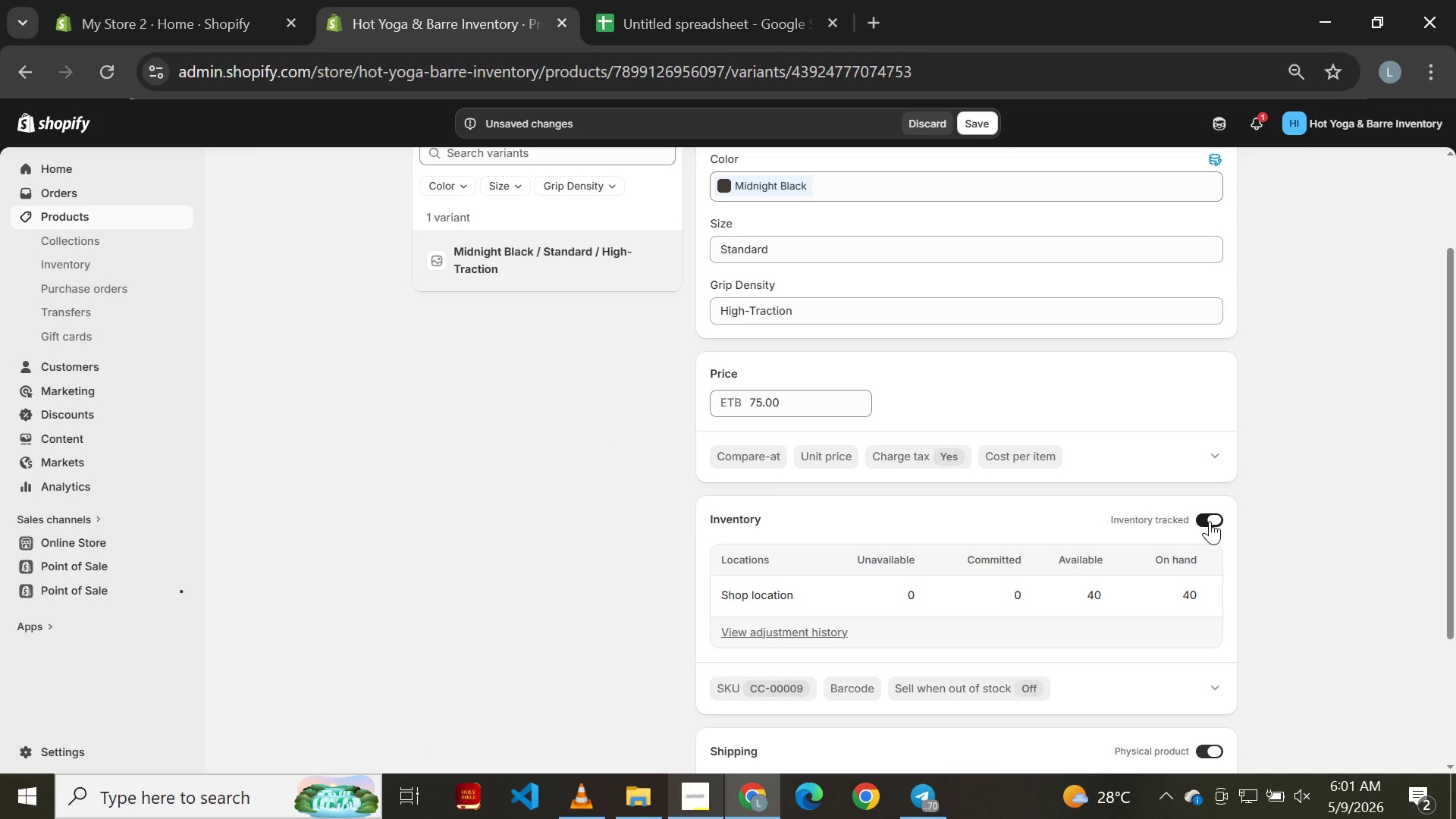 
key(Enter)
 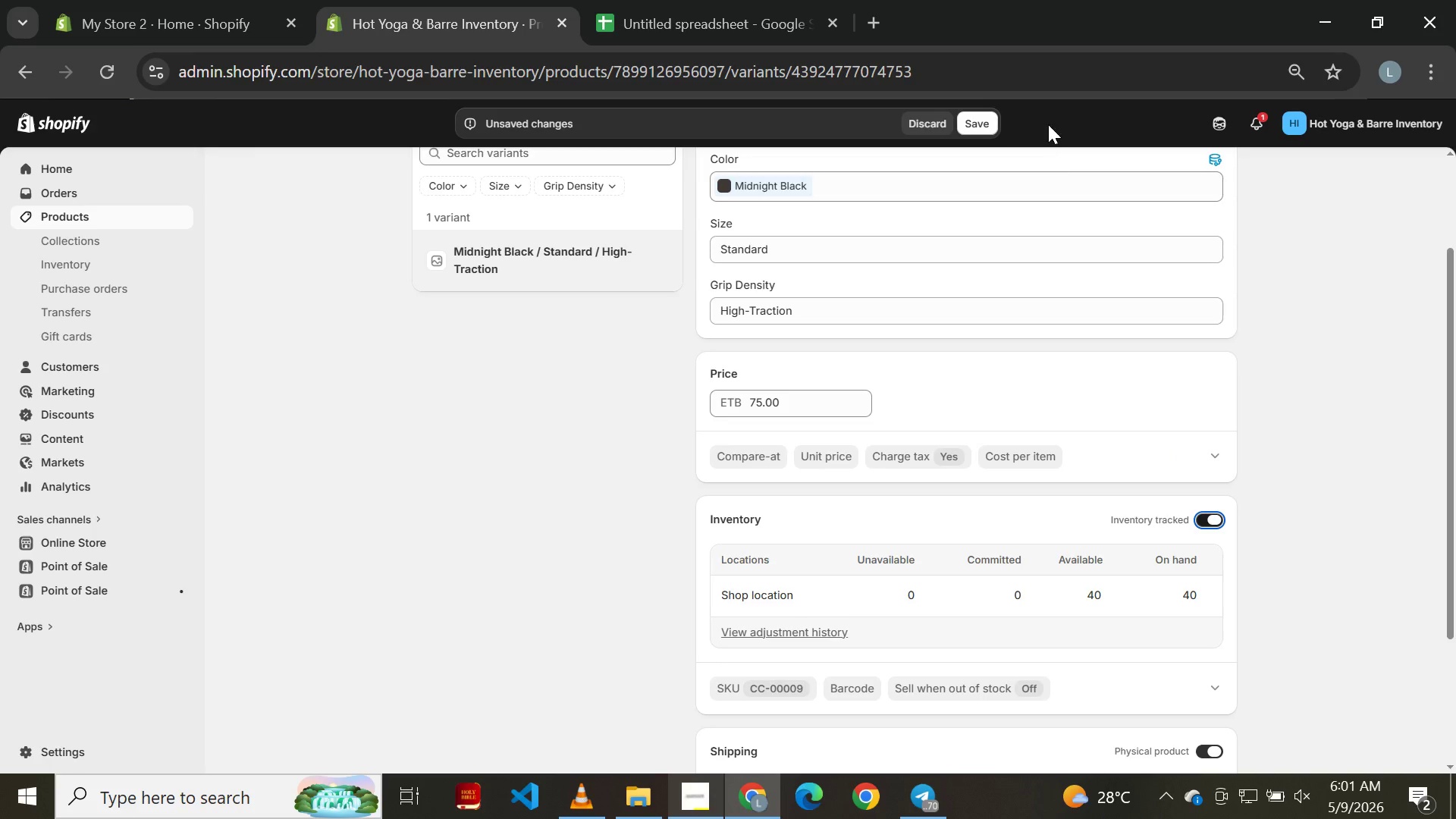 
left_click([982, 124])
 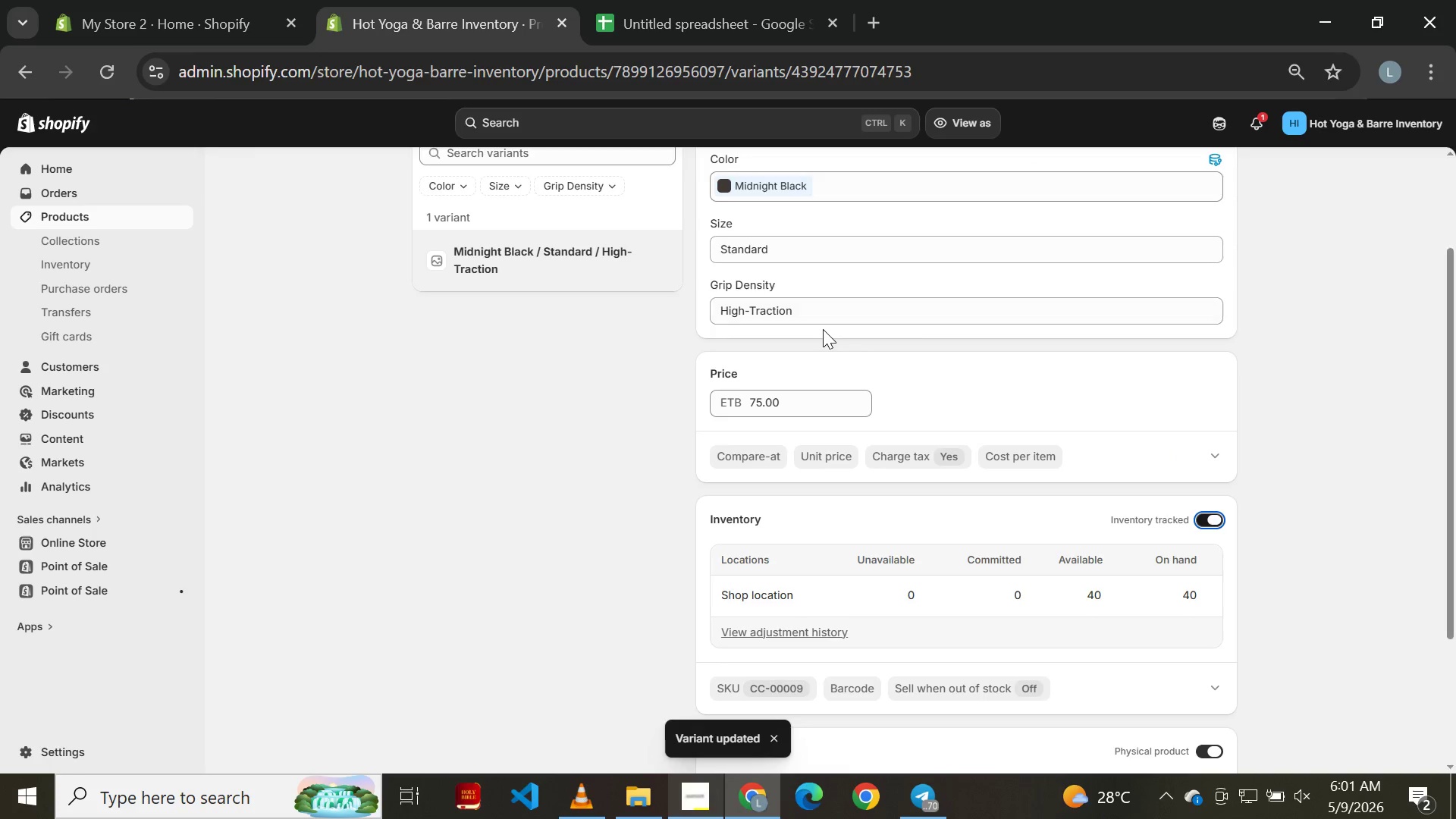 
wait(5.77)
 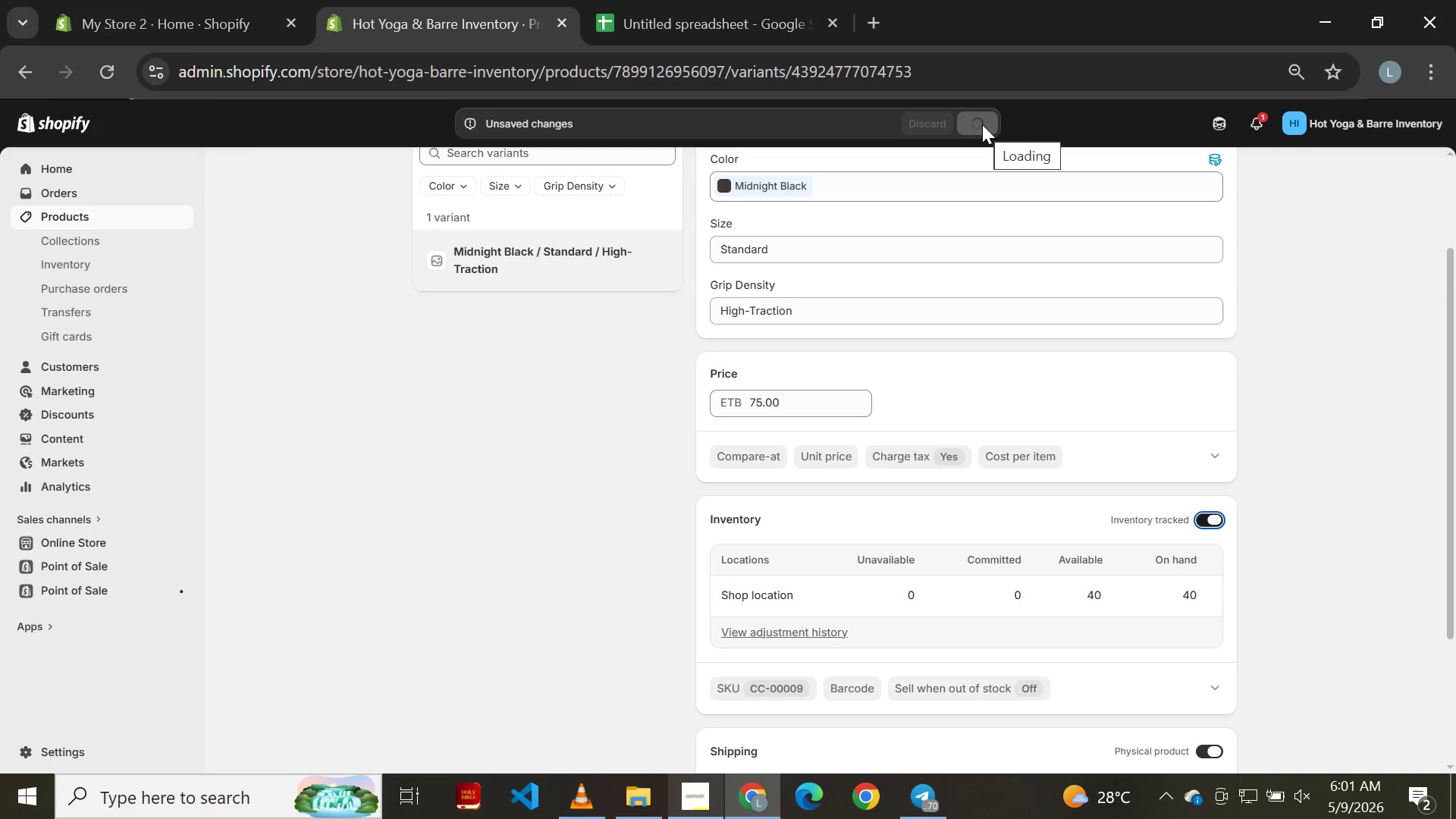 
left_click([27, 71])
 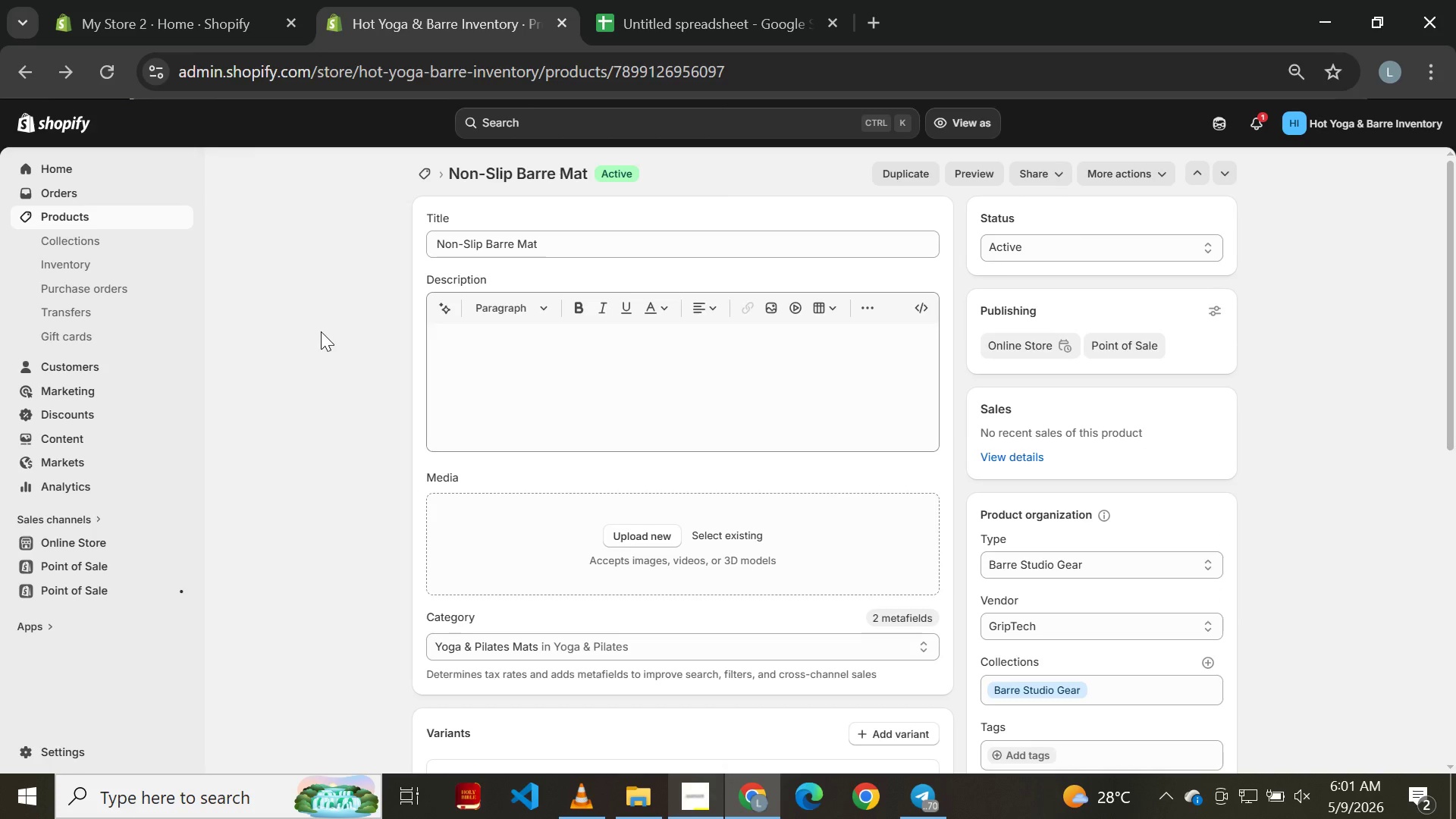 
wait(7.66)
 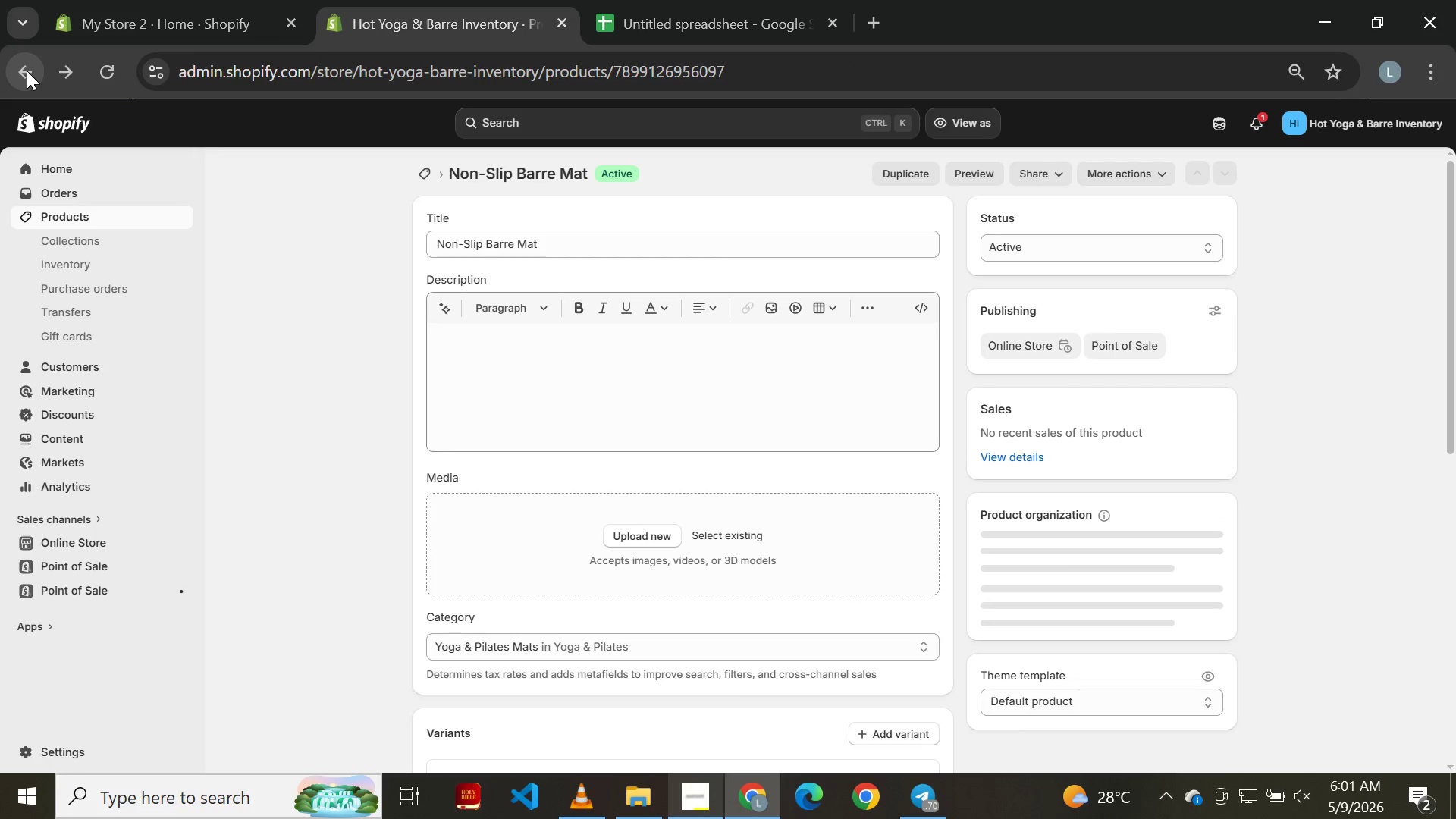 
left_click([24, 63])
 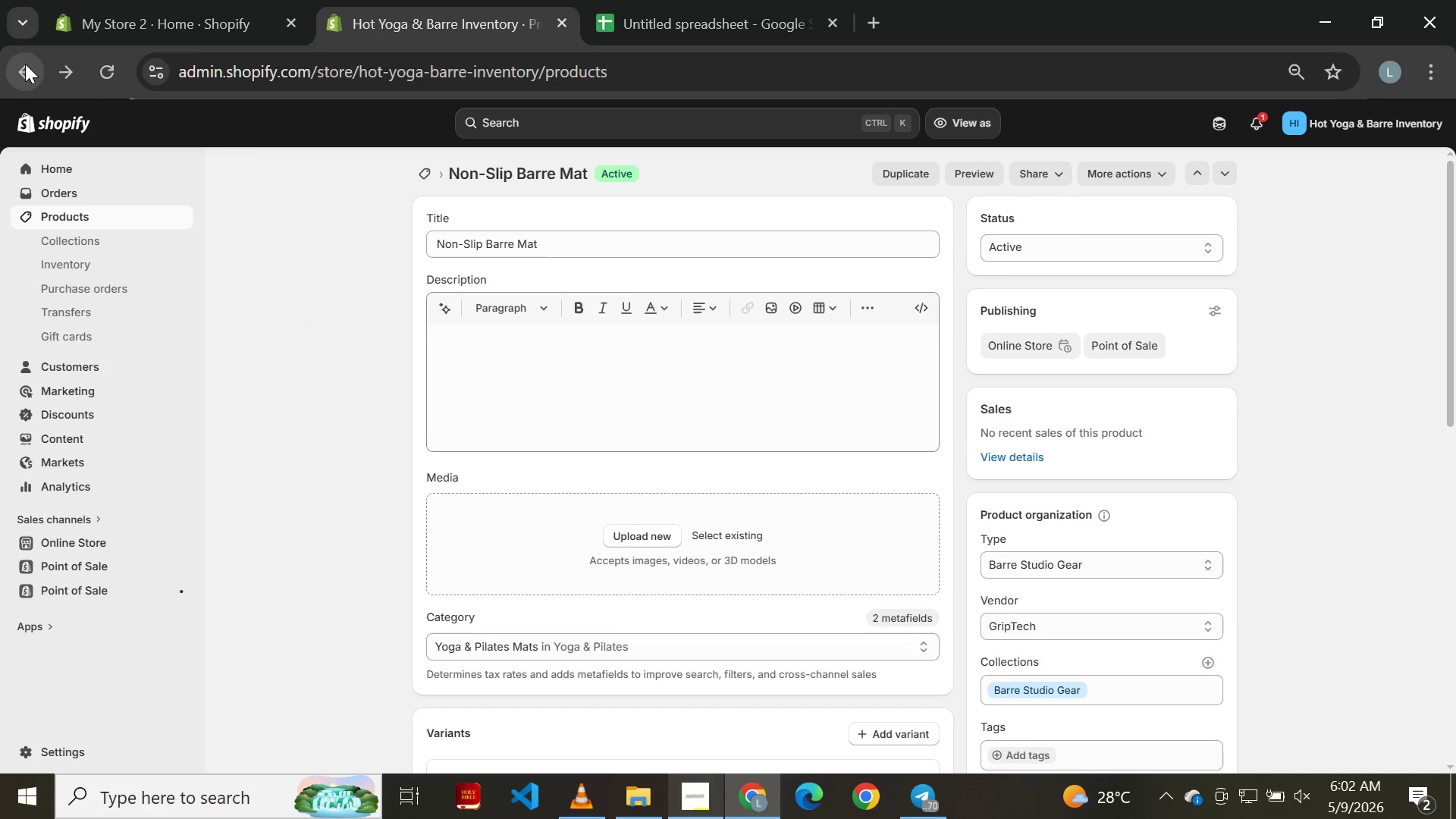 
wait(8.27)
 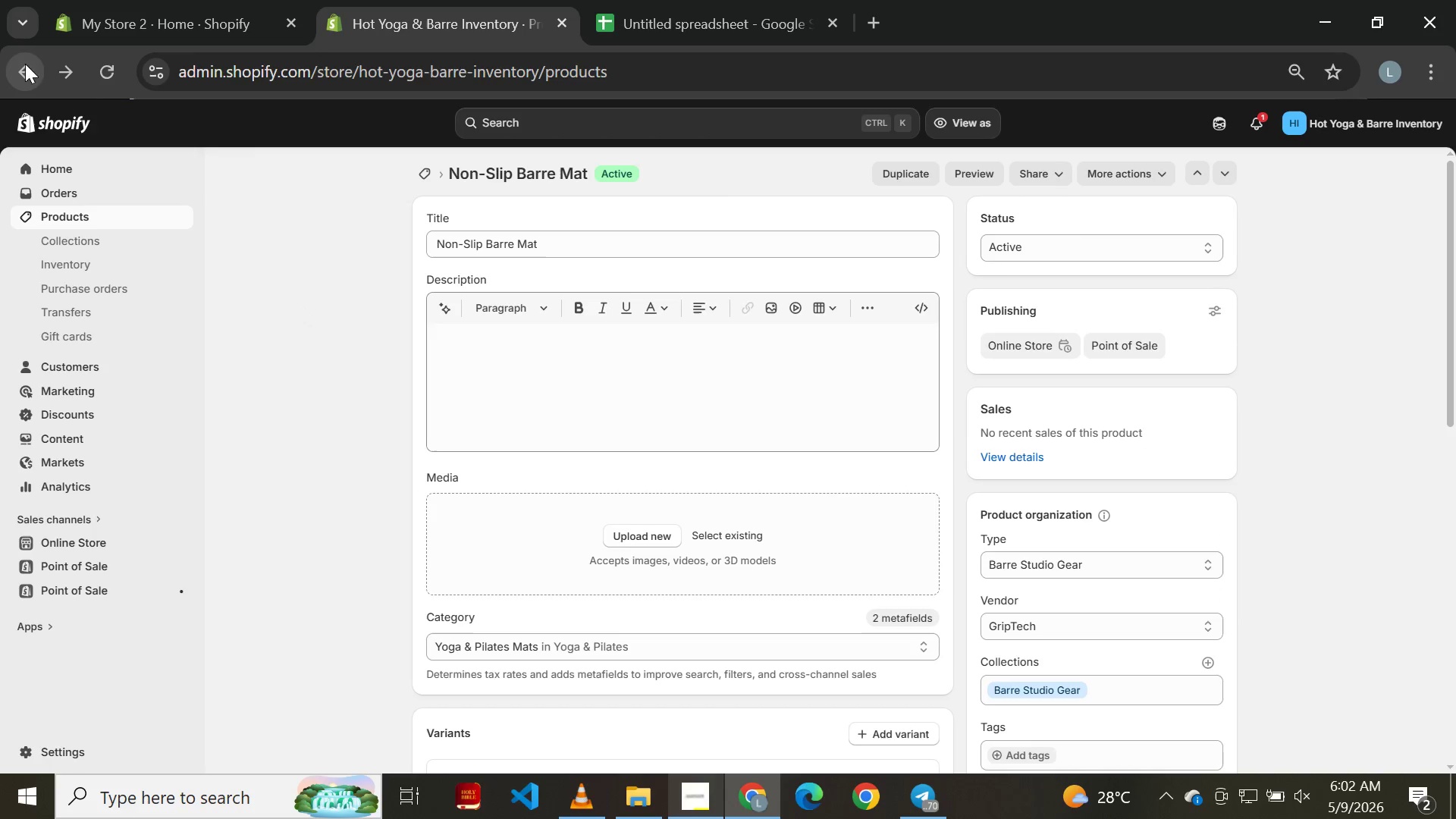 
left_click([347, 372])
 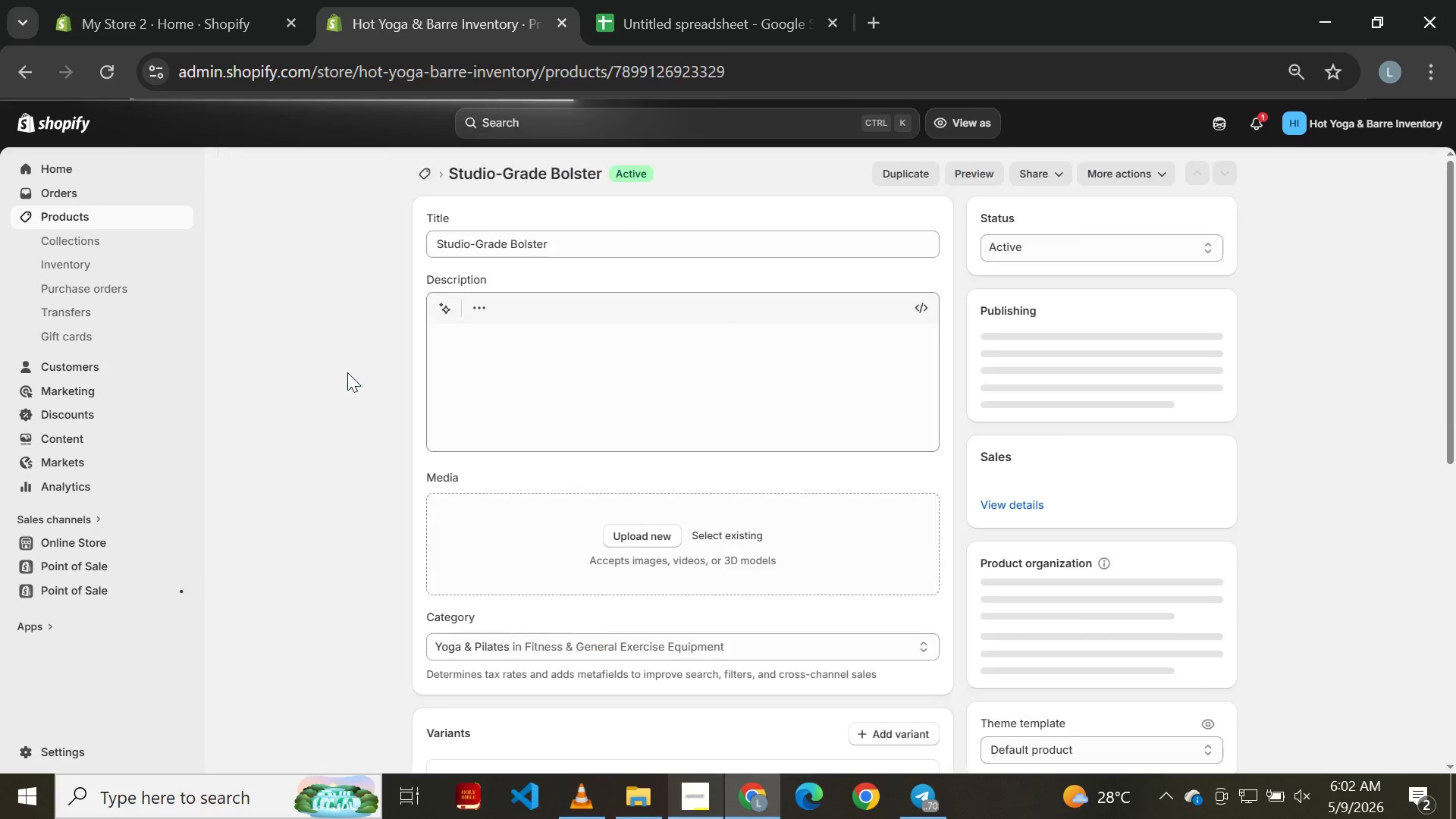 
mouse_move([538, 510])
 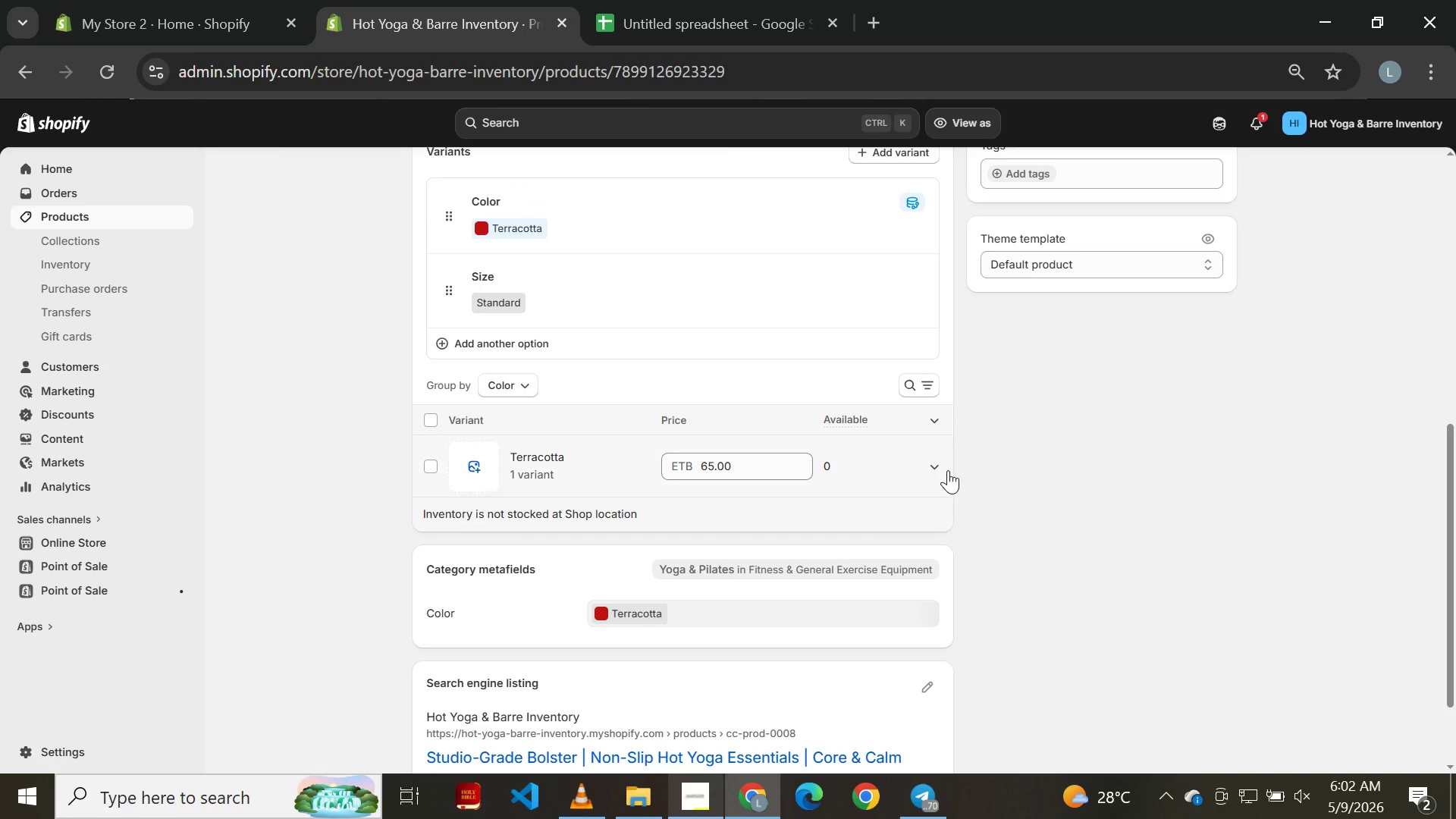 
left_click([939, 473])
 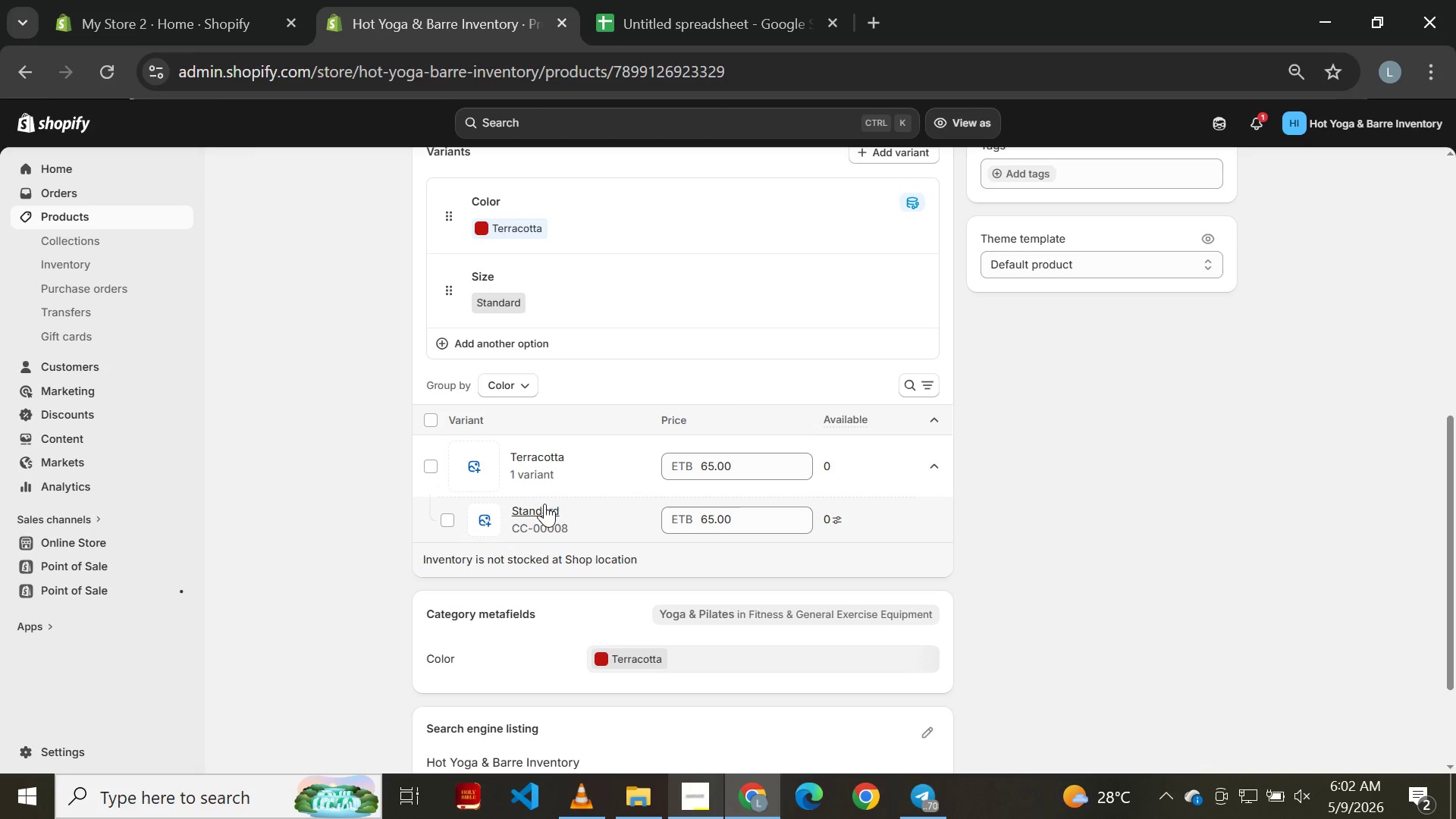 
left_click([544, 504])
 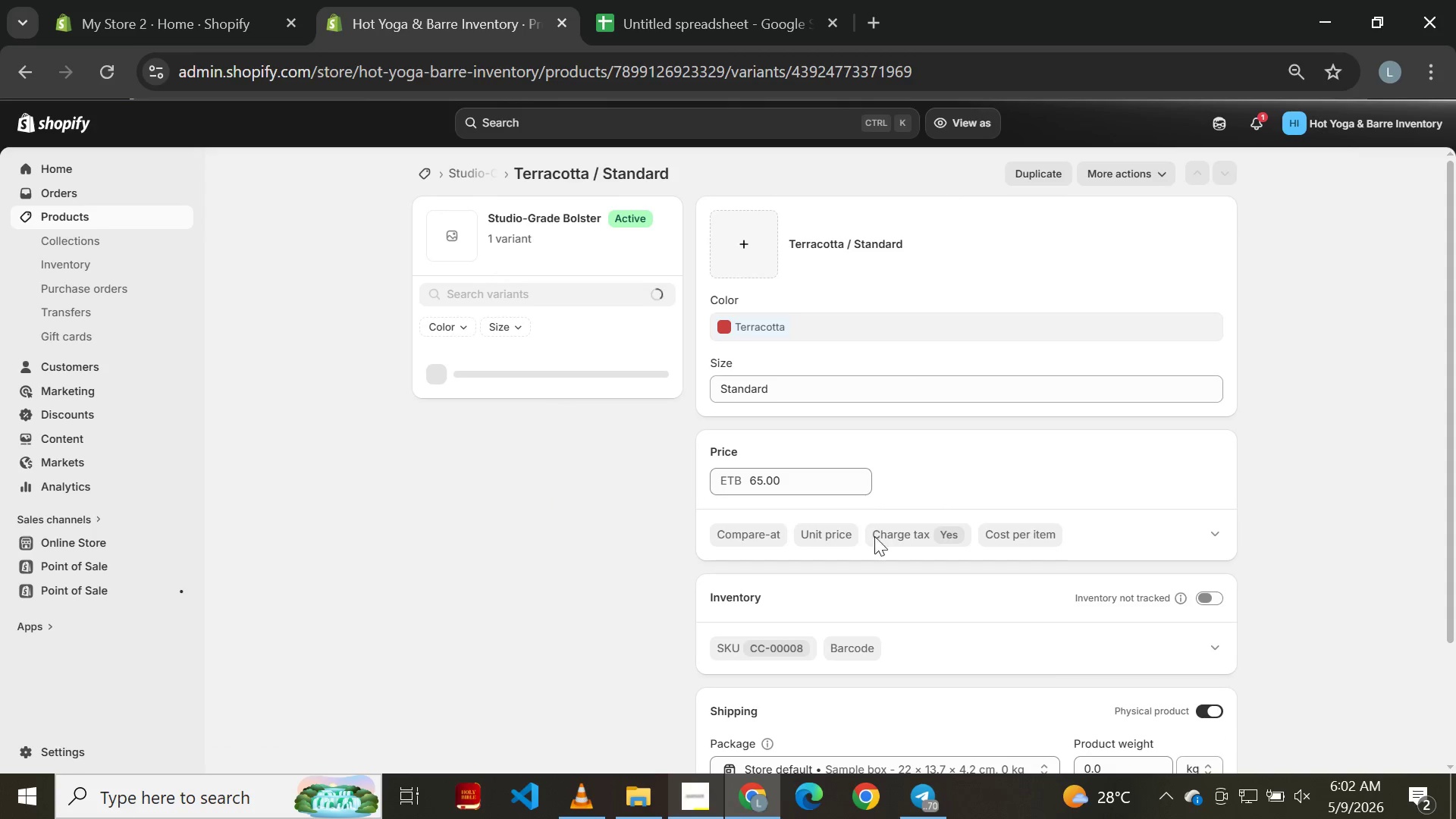 
wait(5.08)
 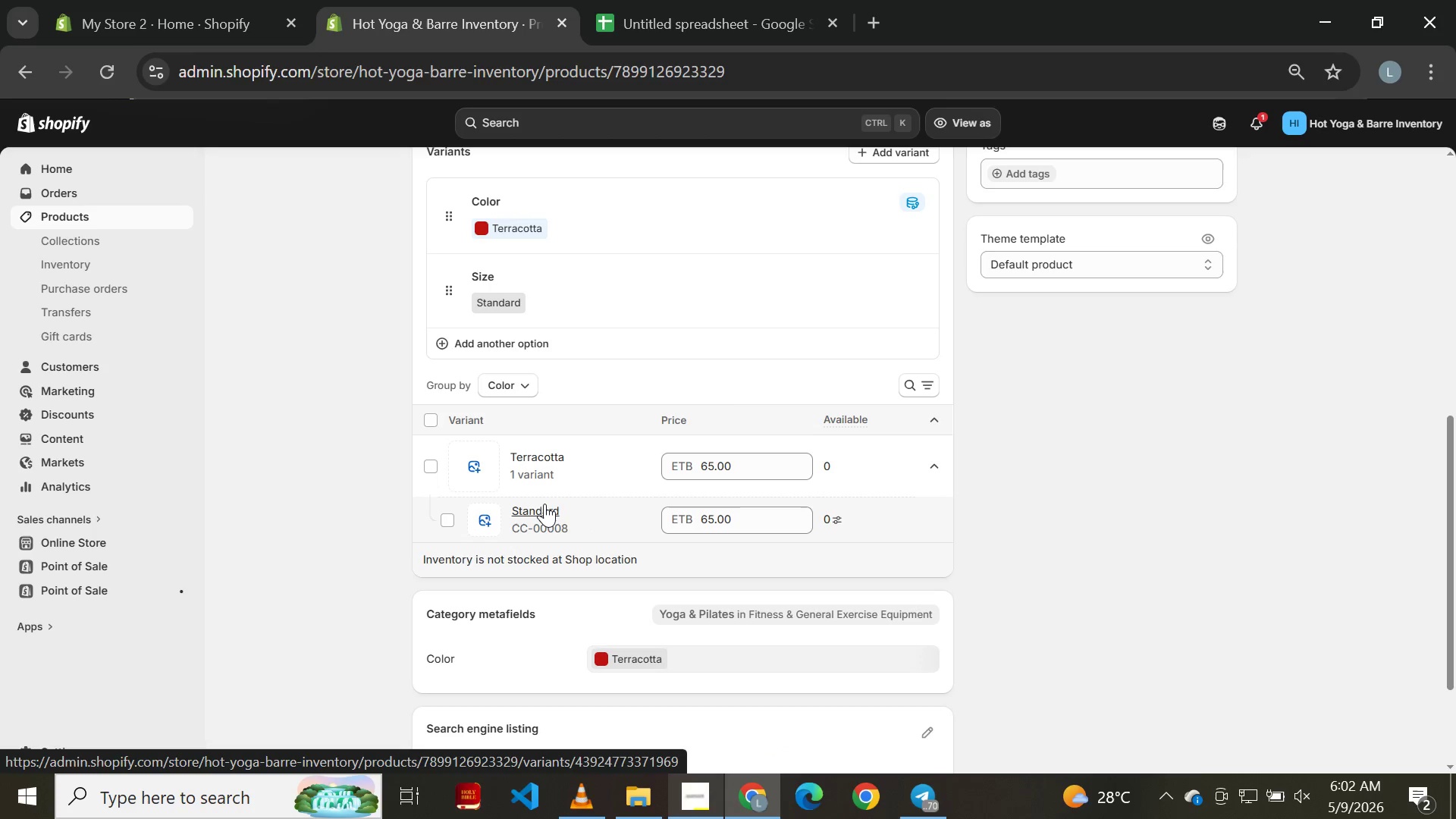 
left_click([1216, 595])
 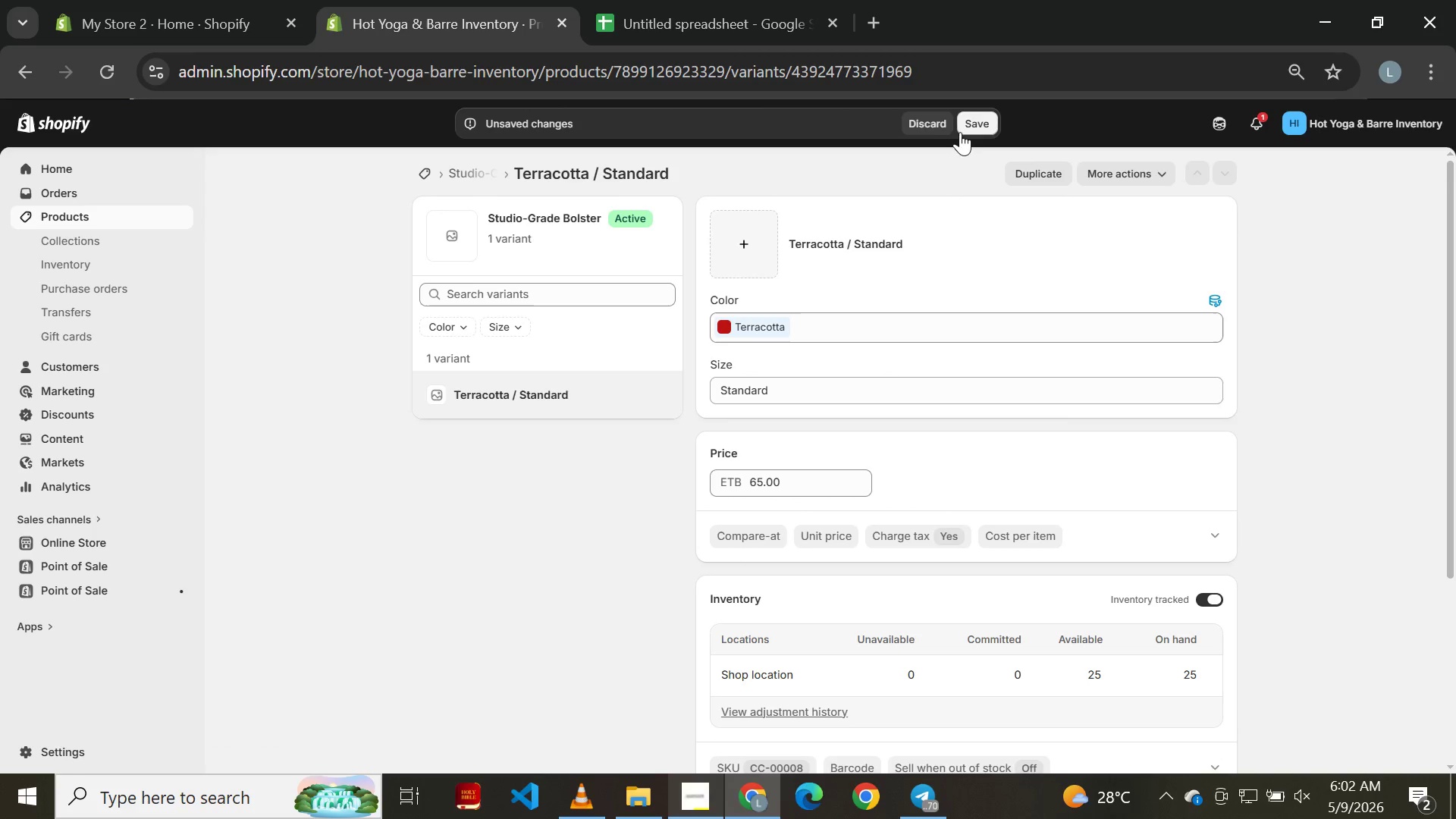 
left_click([981, 117])
 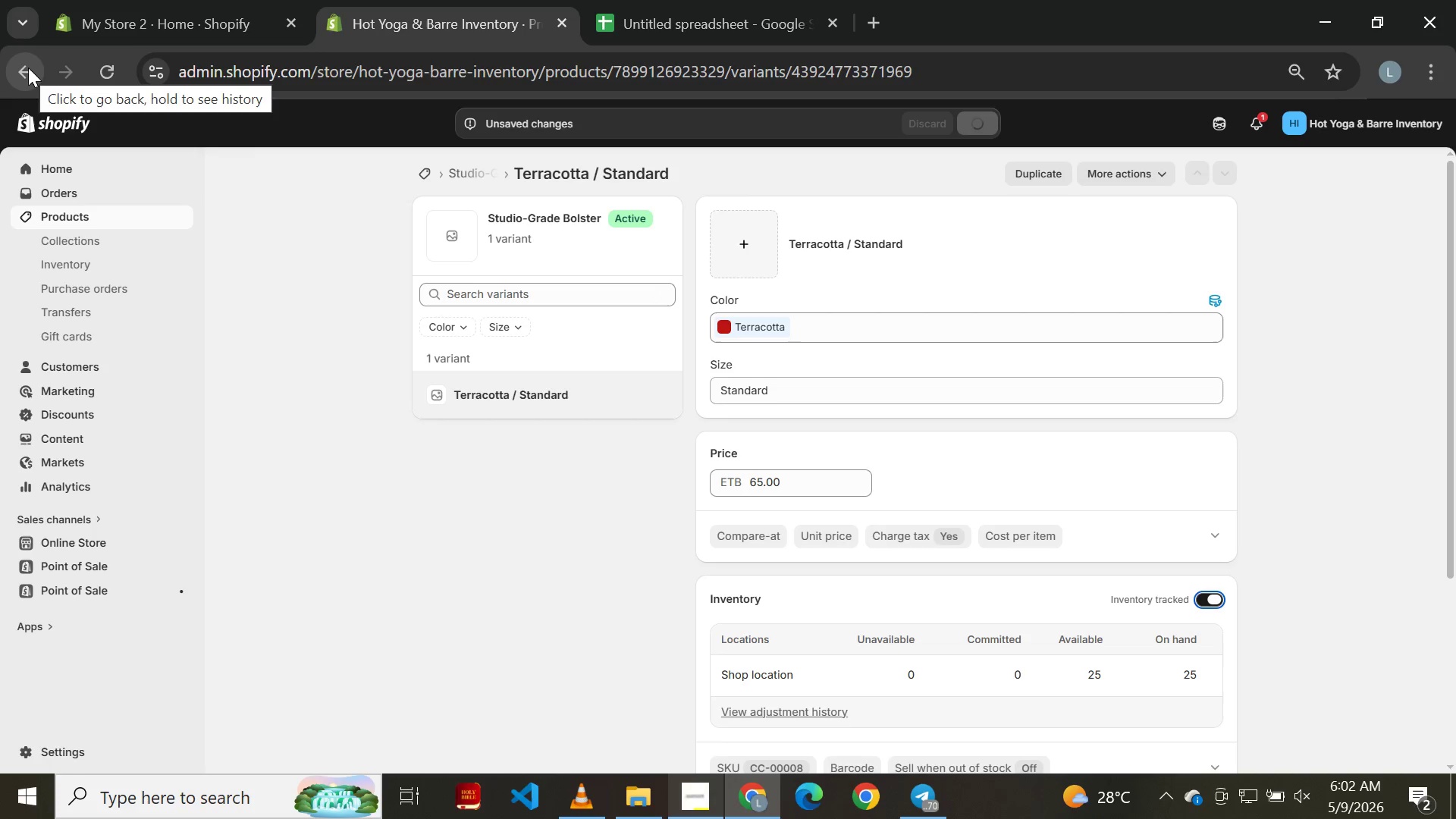 
wait(5.56)
 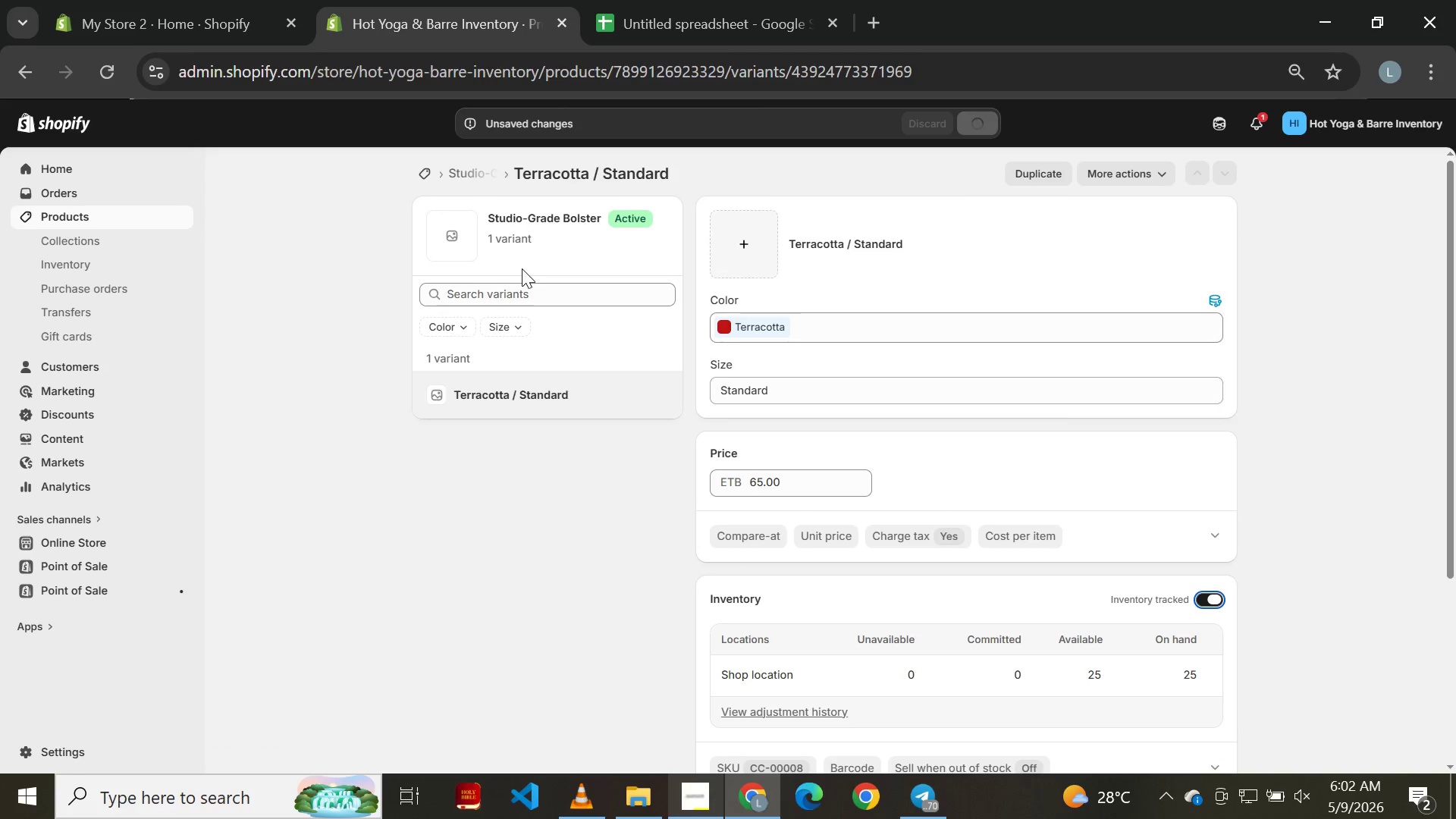 
left_click([28, 67])
 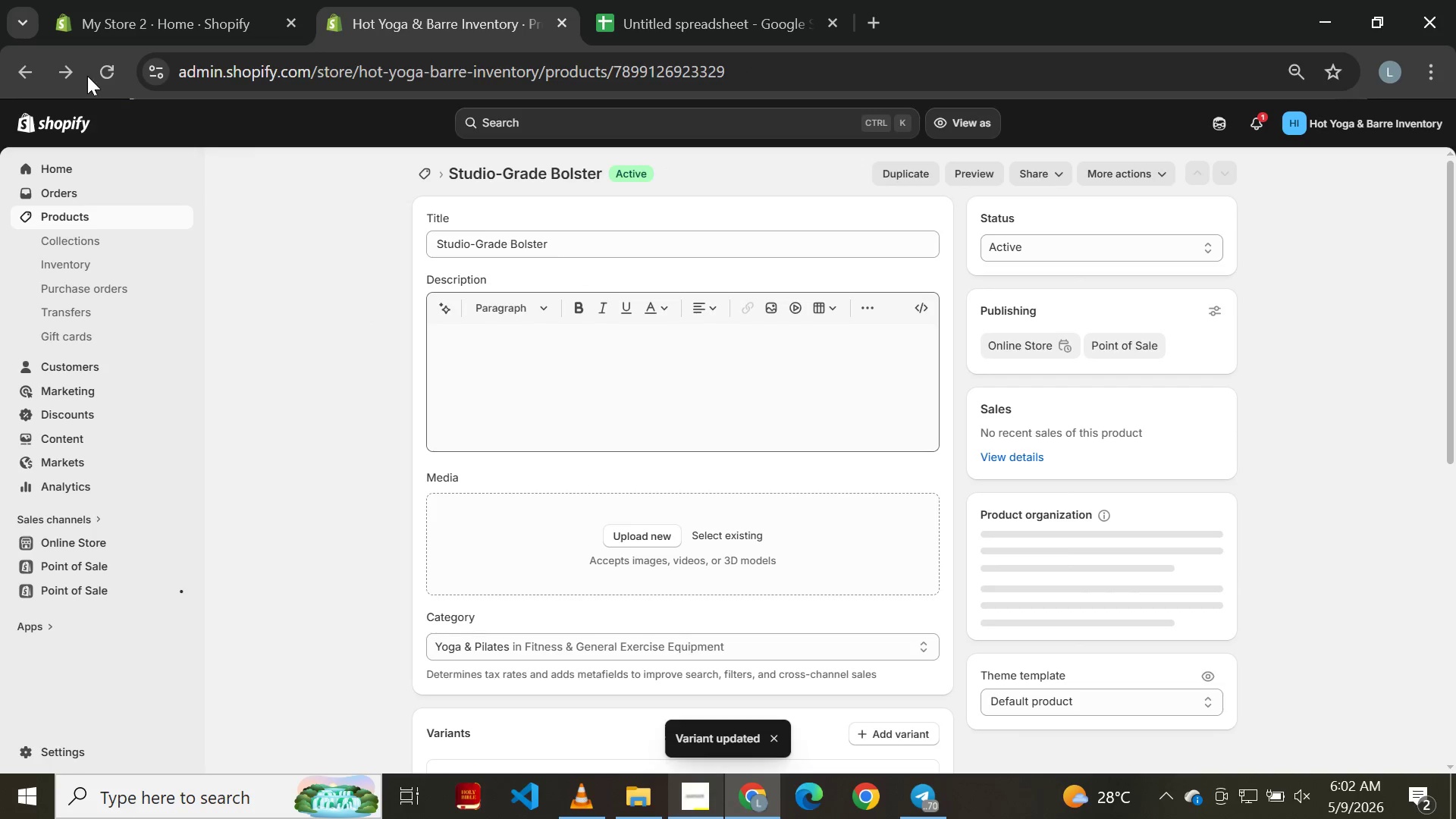 
left_click([17, 73])
 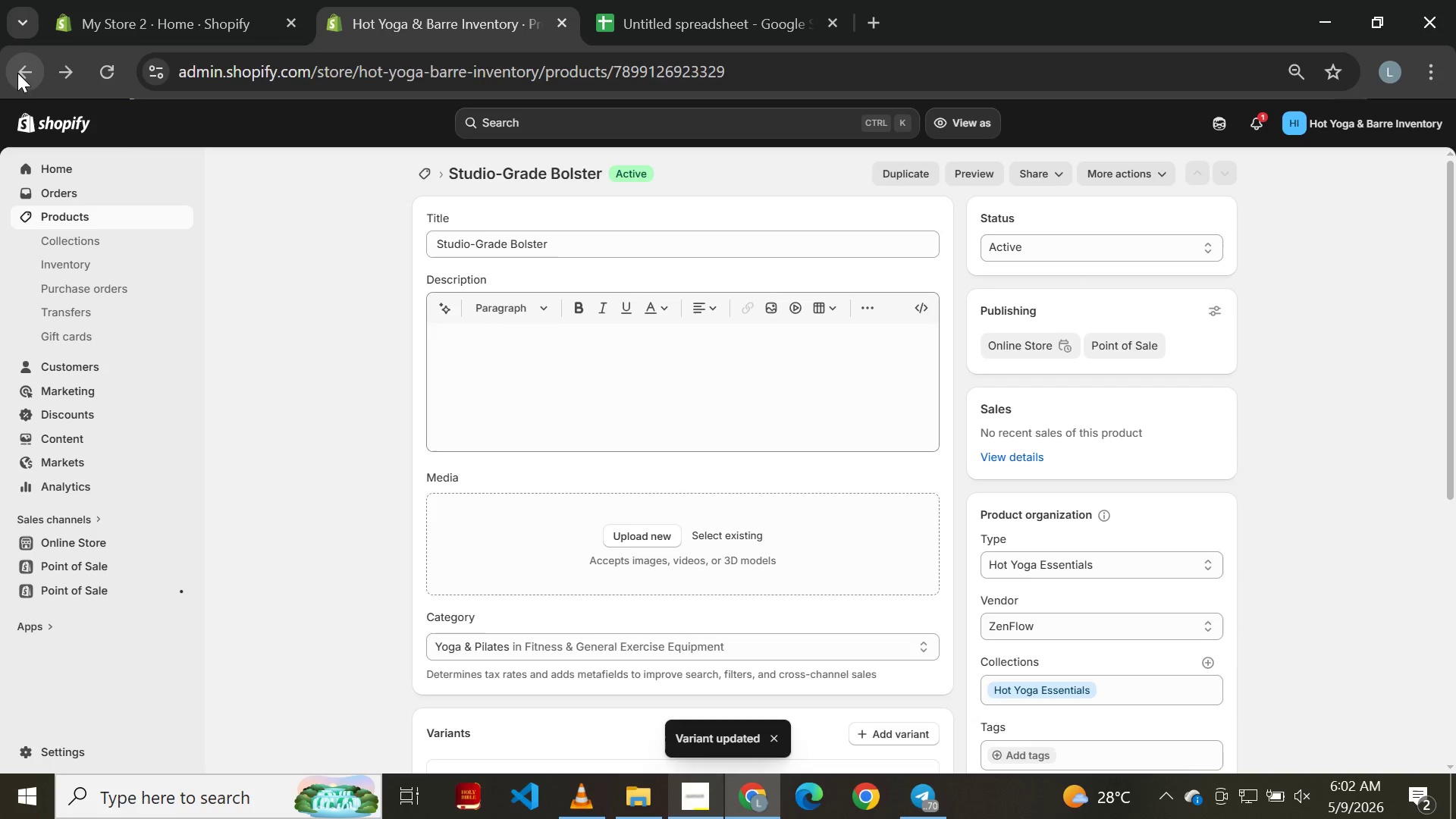 
mouse_move([402, 344])
 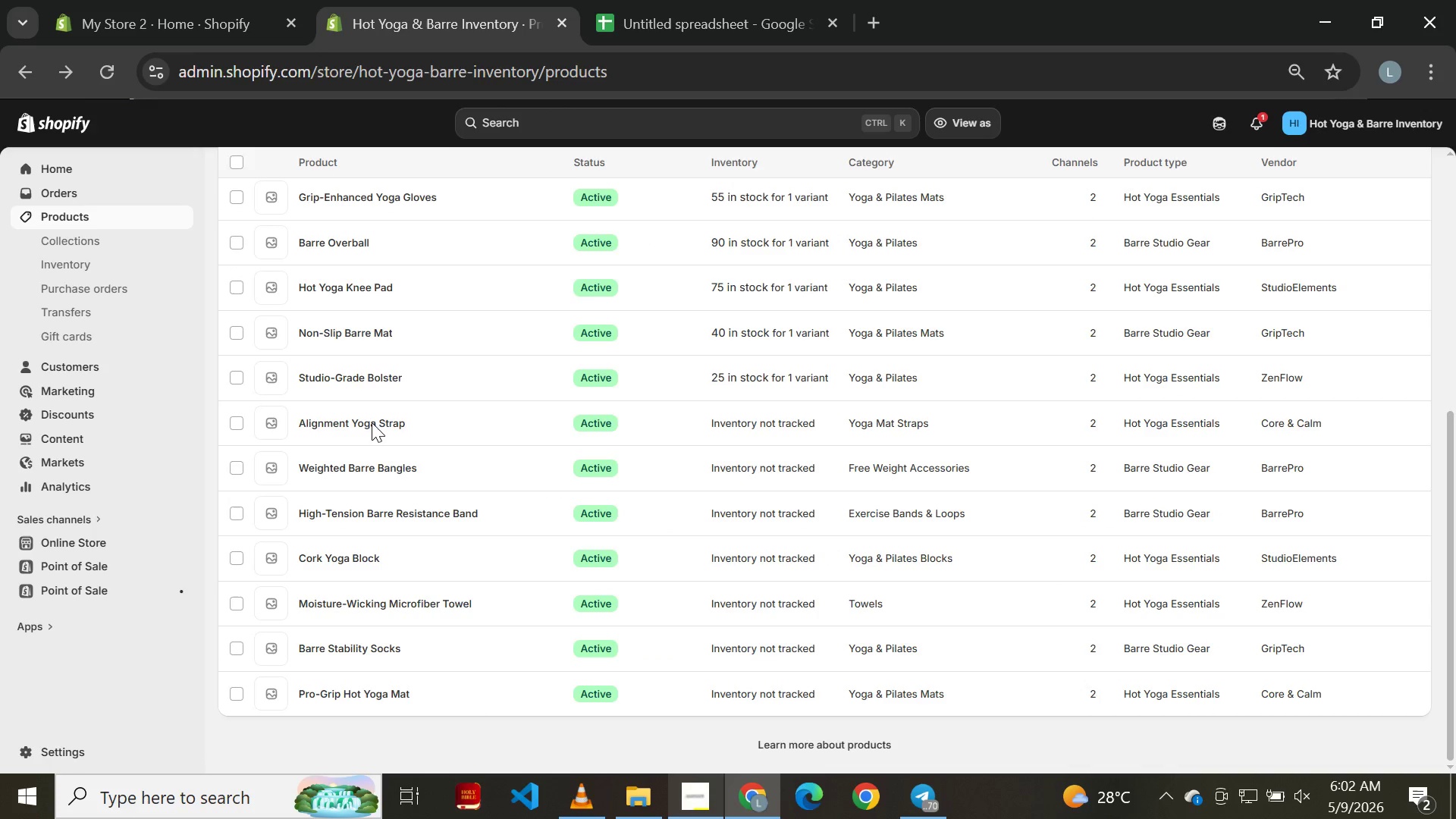 
left_click([392, 418])
 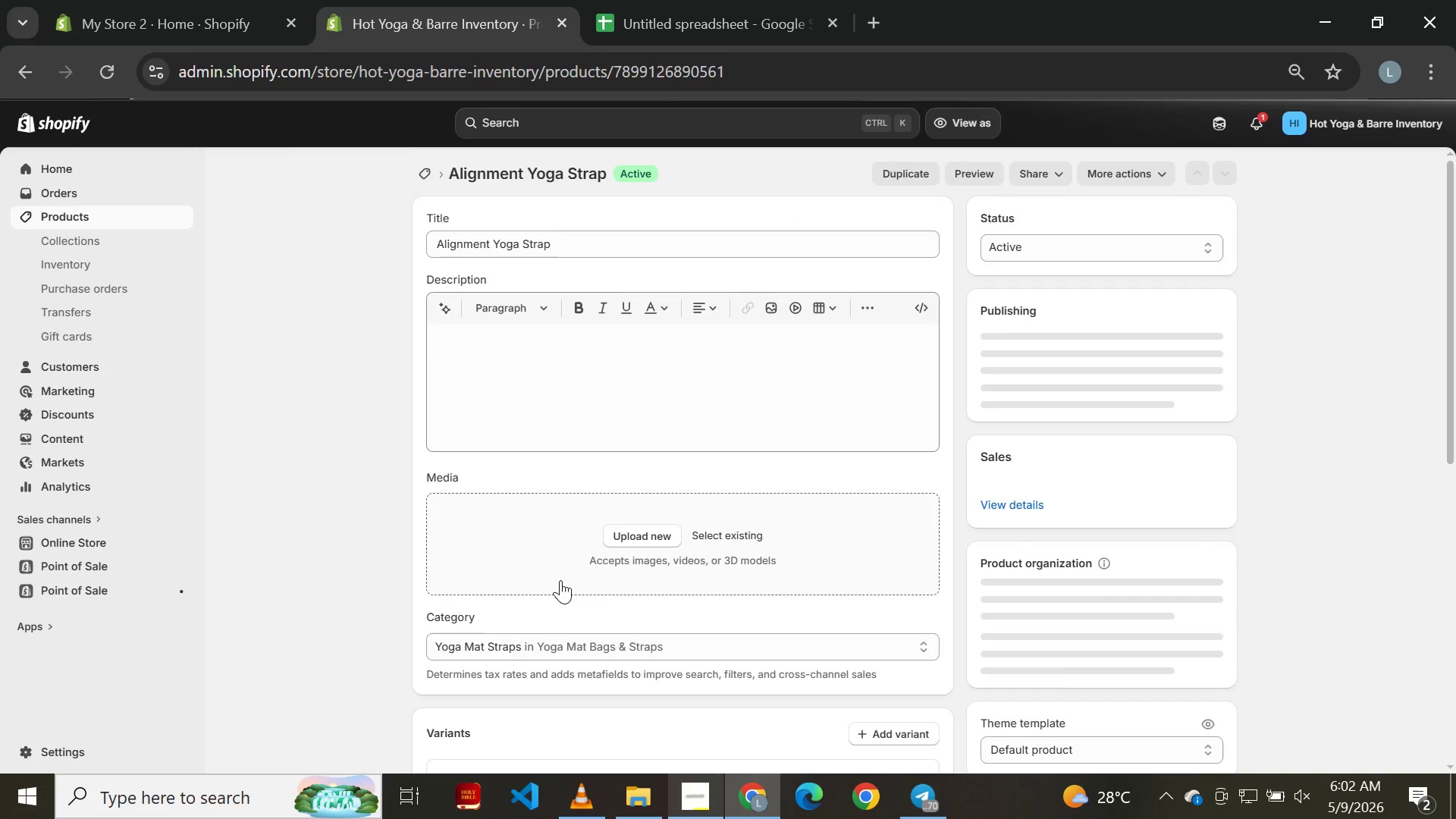 
wait(8.81)
 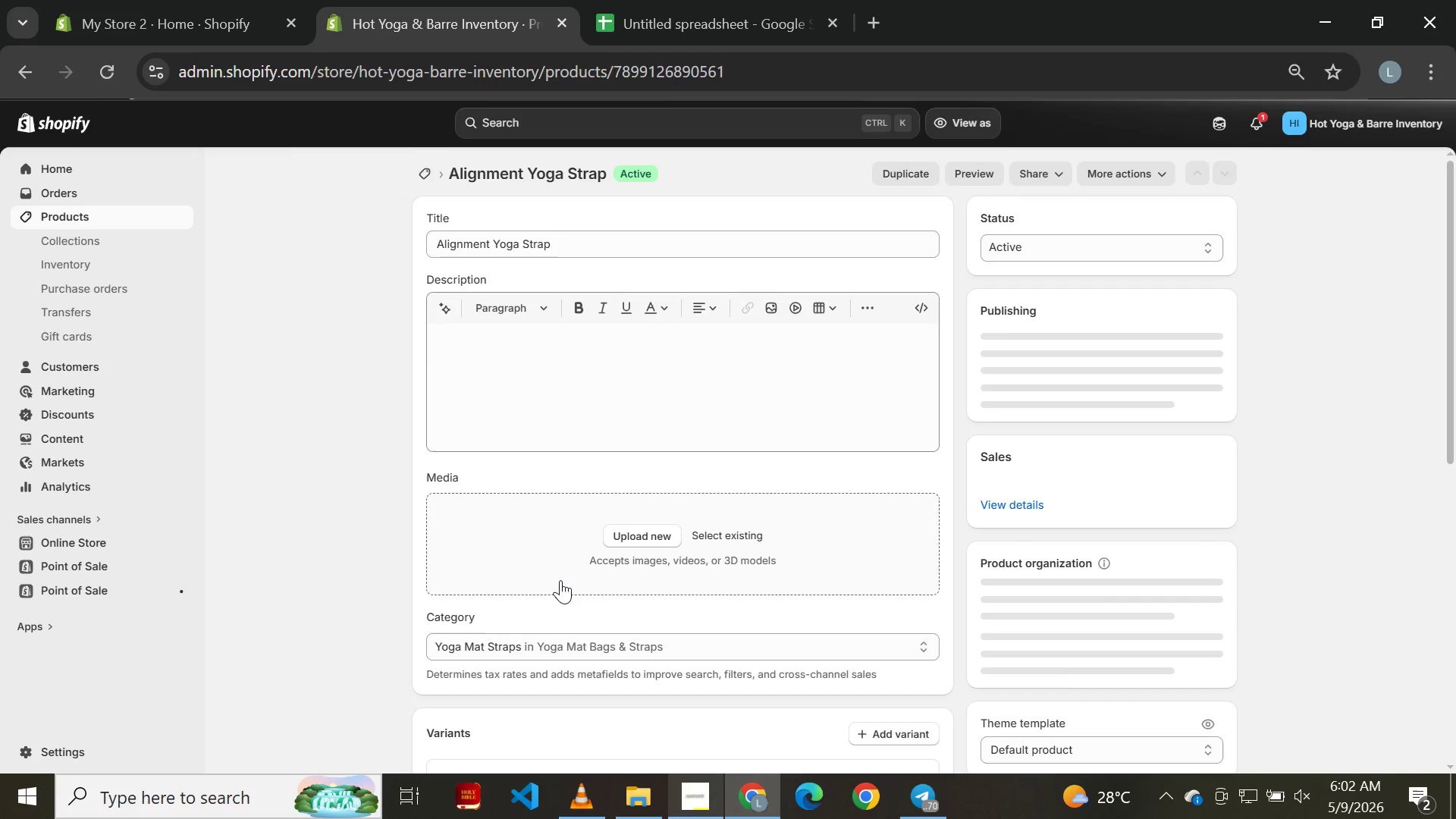 
left_click([941, 539])
 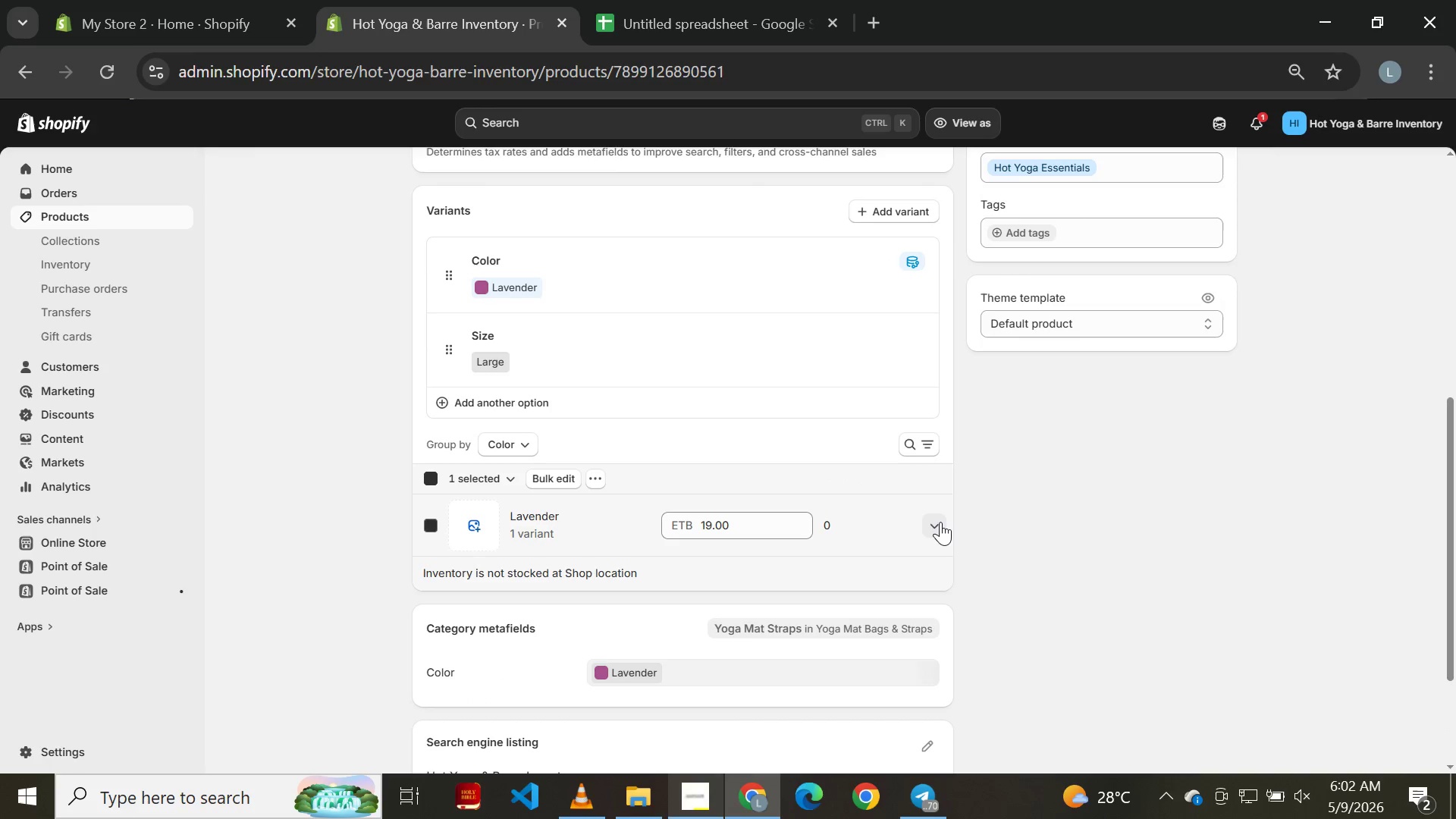 
left_click([940, 522])
 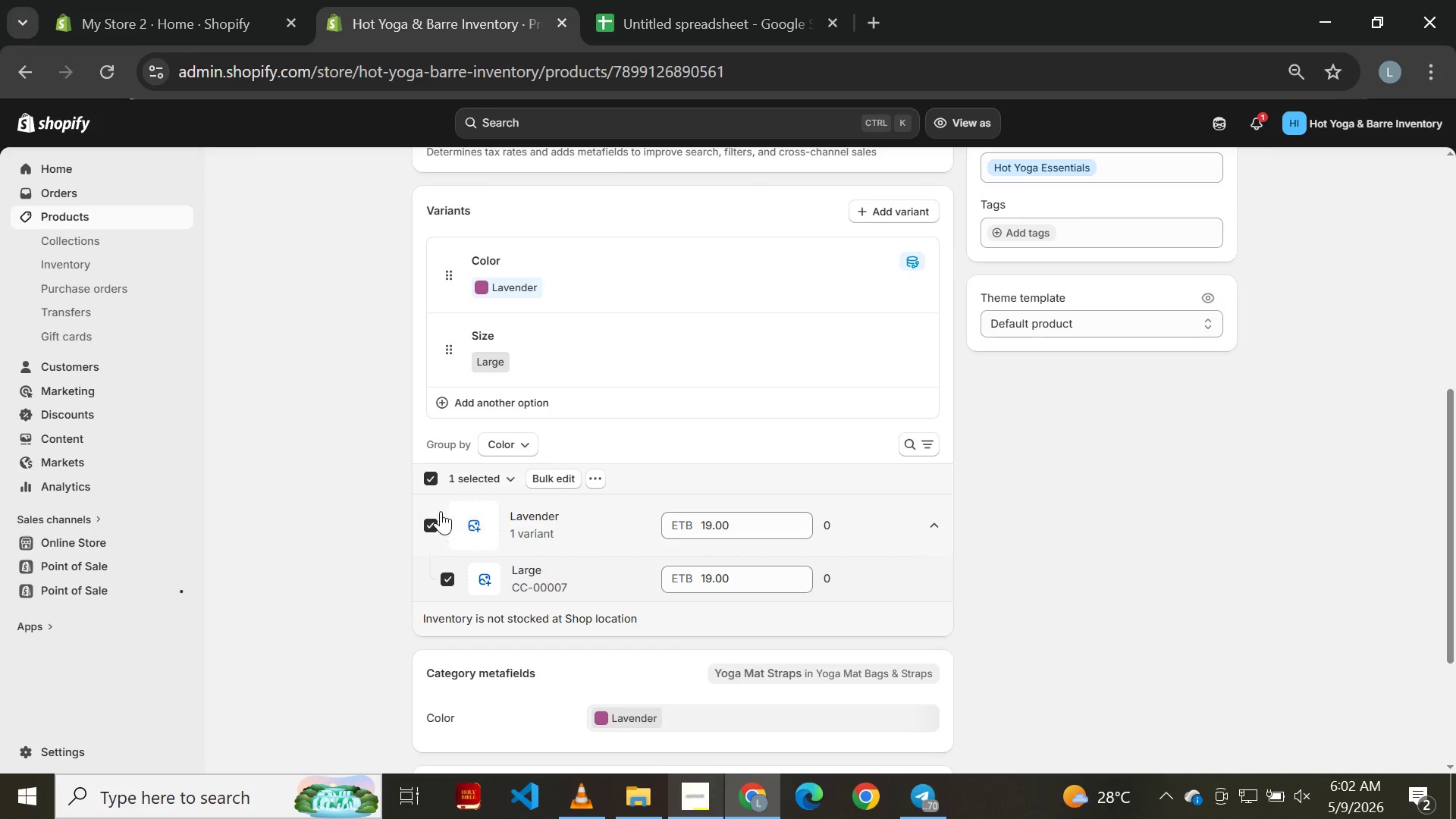 
left_click([431, 476])
 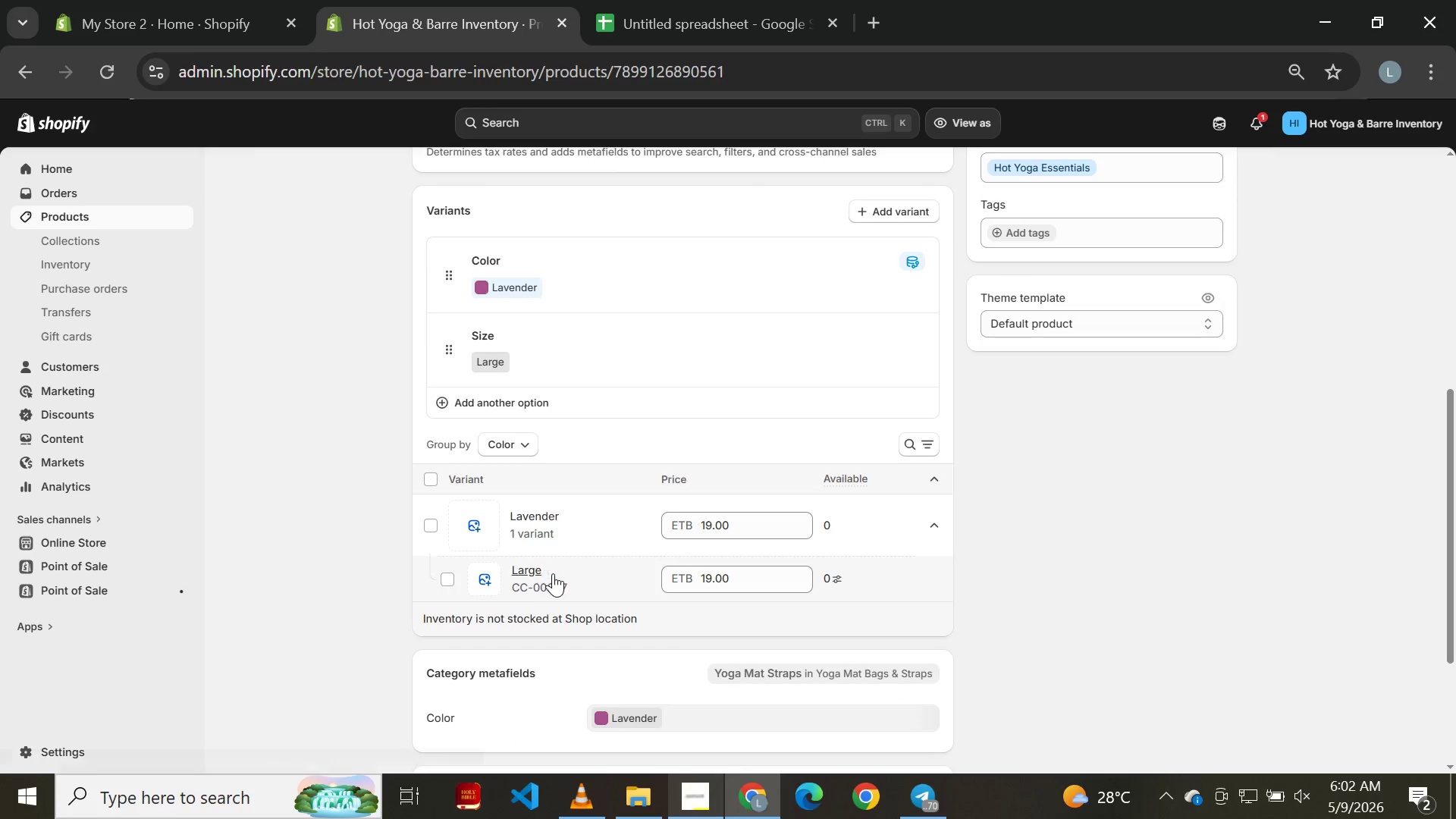 
left_click([553, 573])
 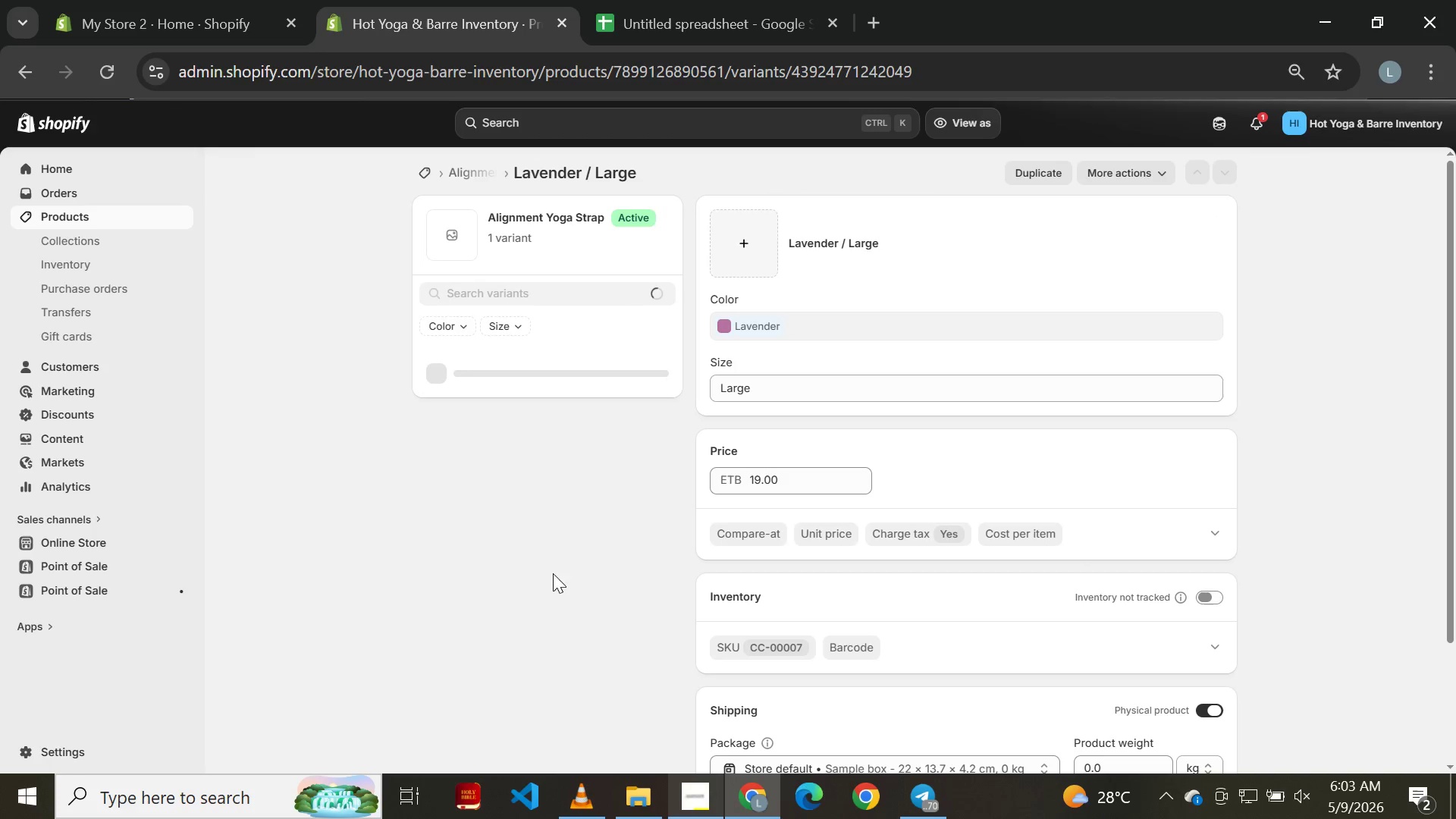 
left_click([1205, 588])
 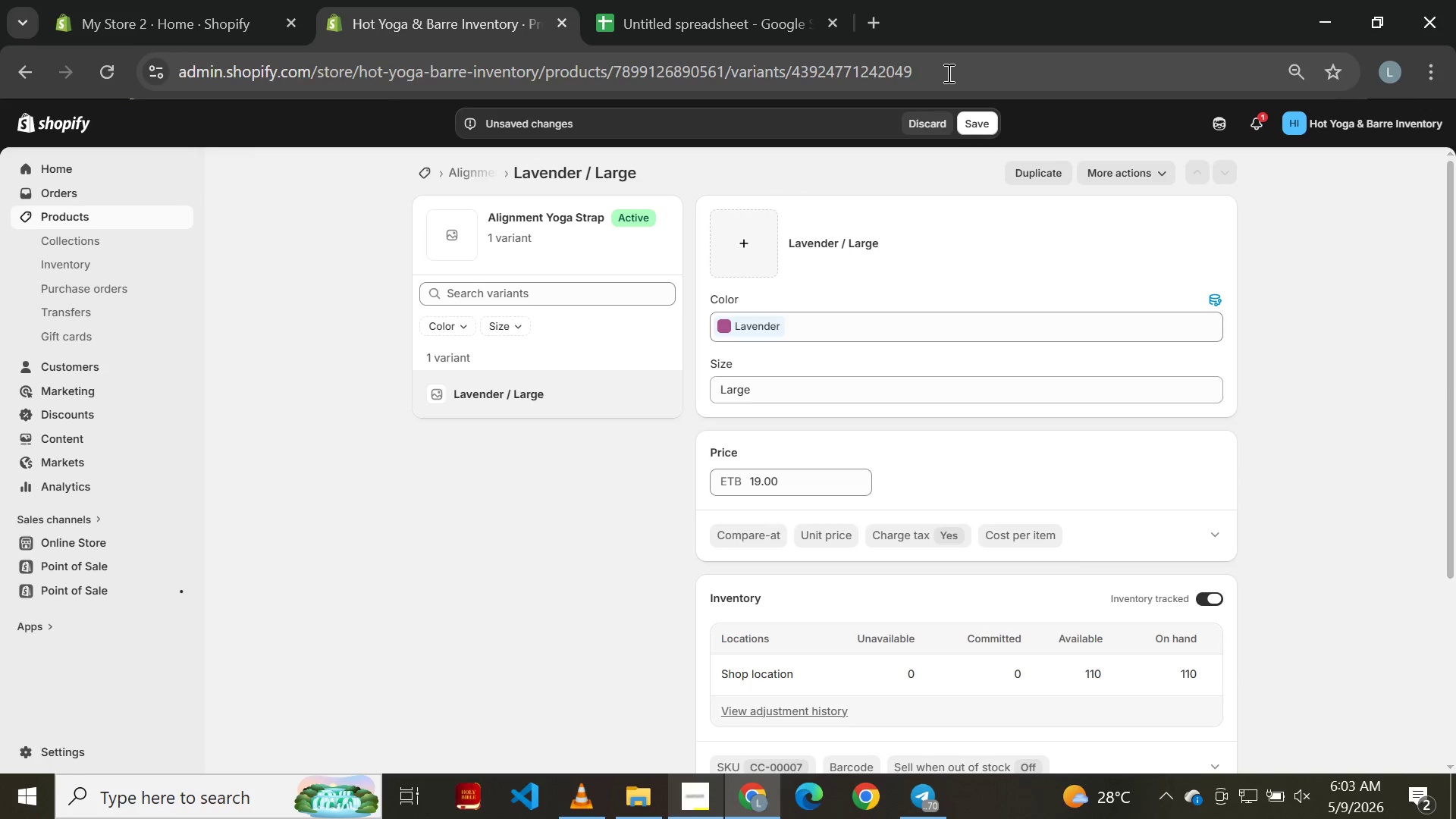 
left_click([975, 113])
 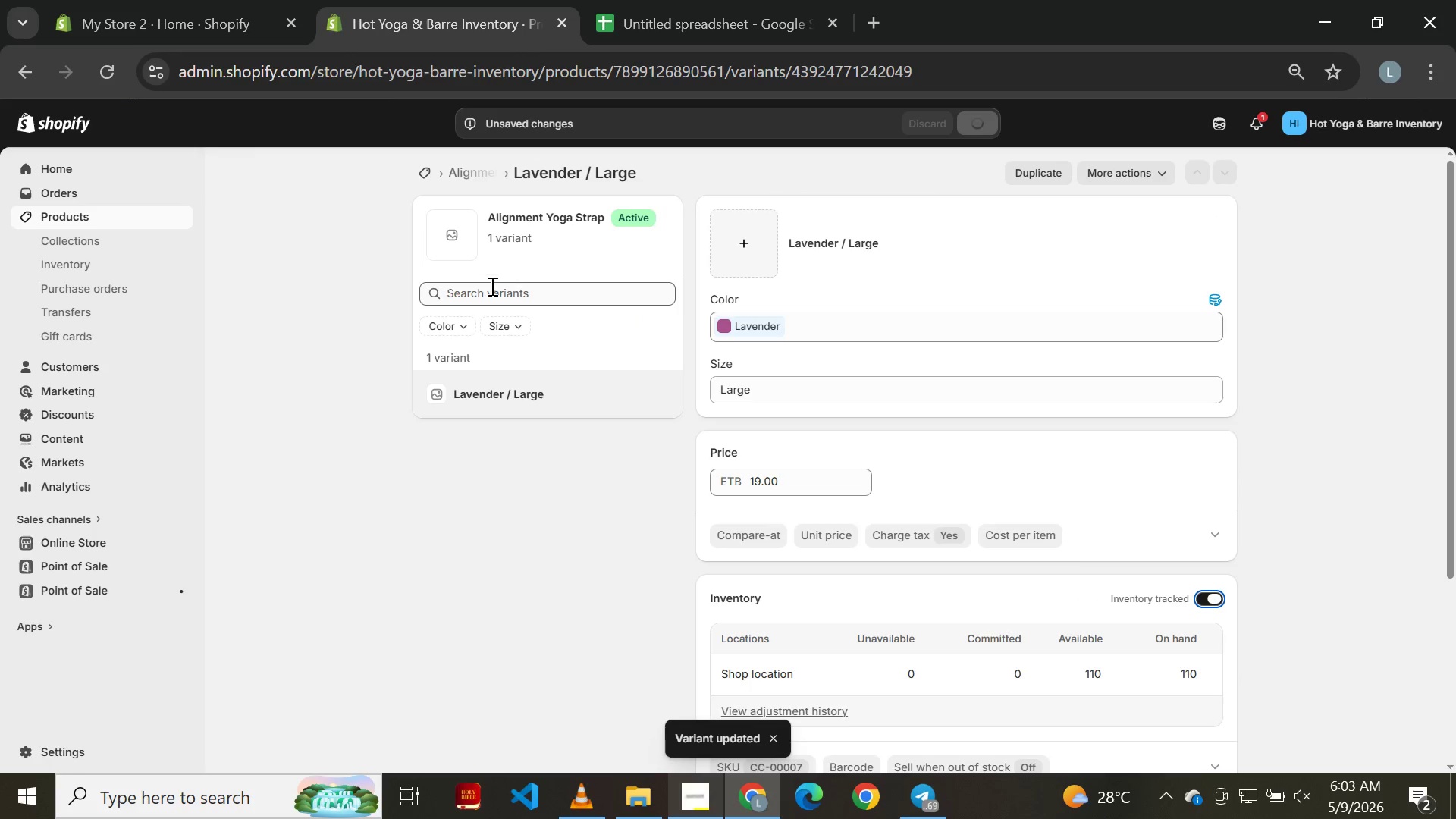 
left_click([21, 80])
 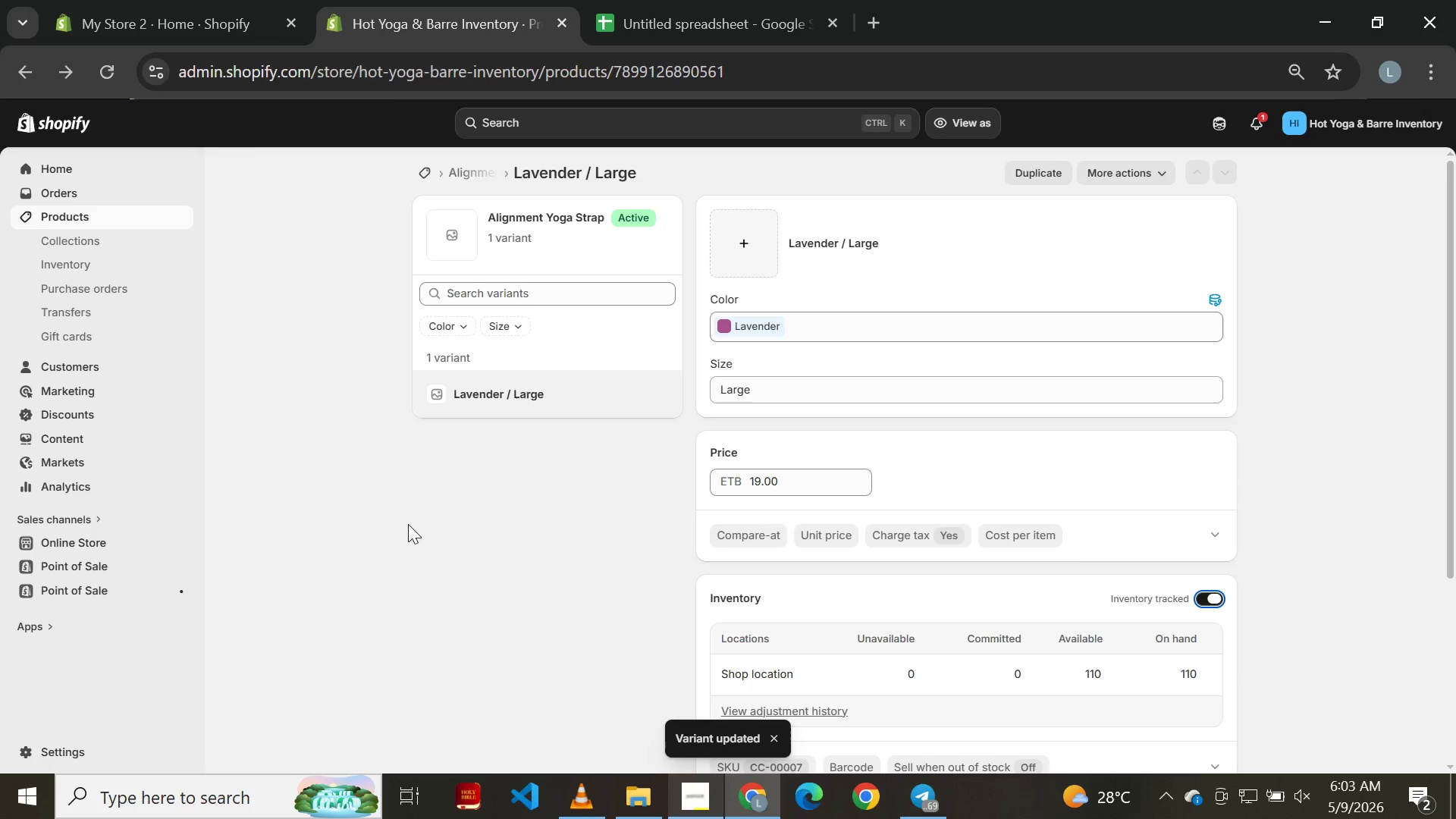 
left_click([676, 779])